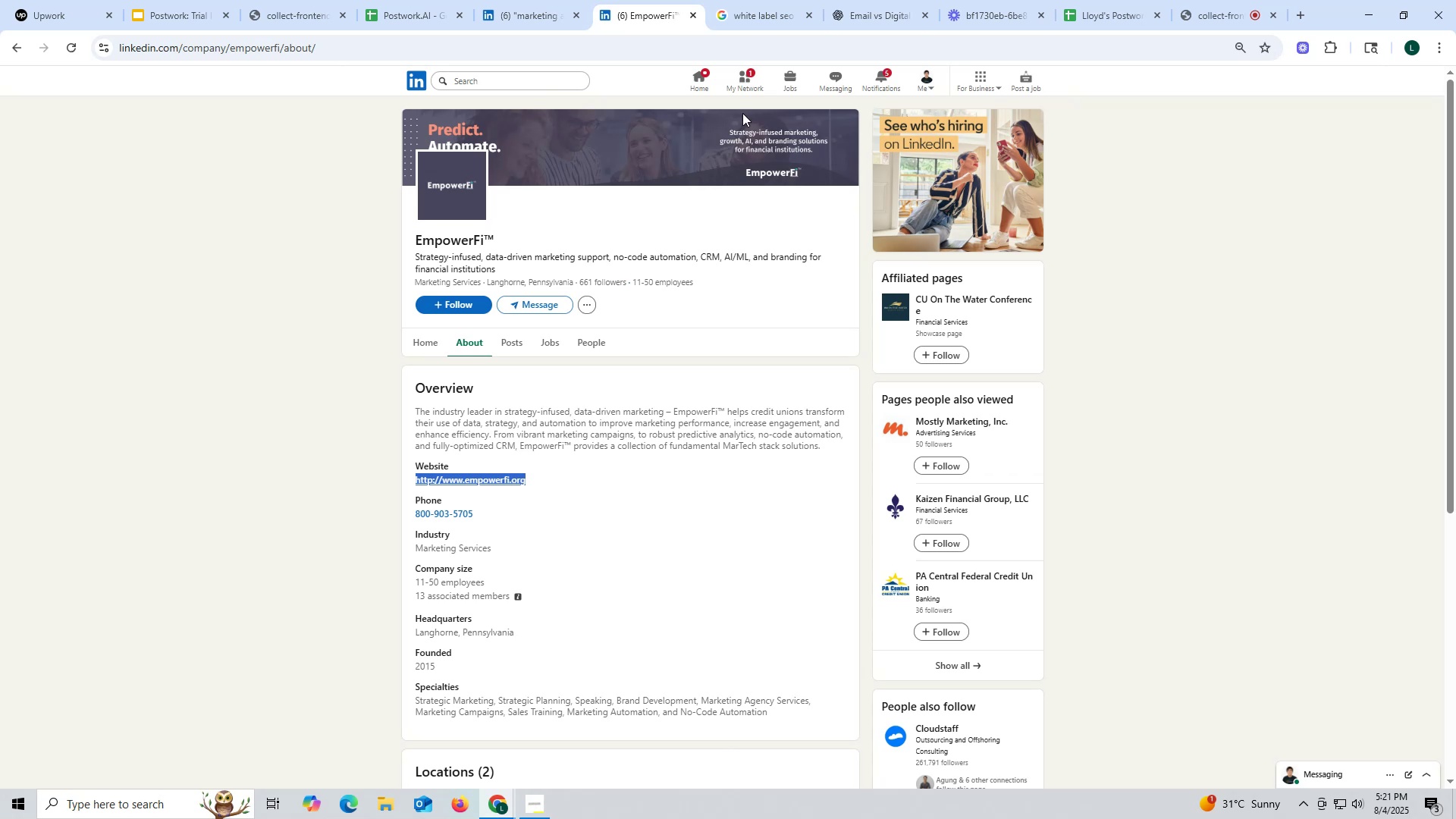 
key(Control+C)
 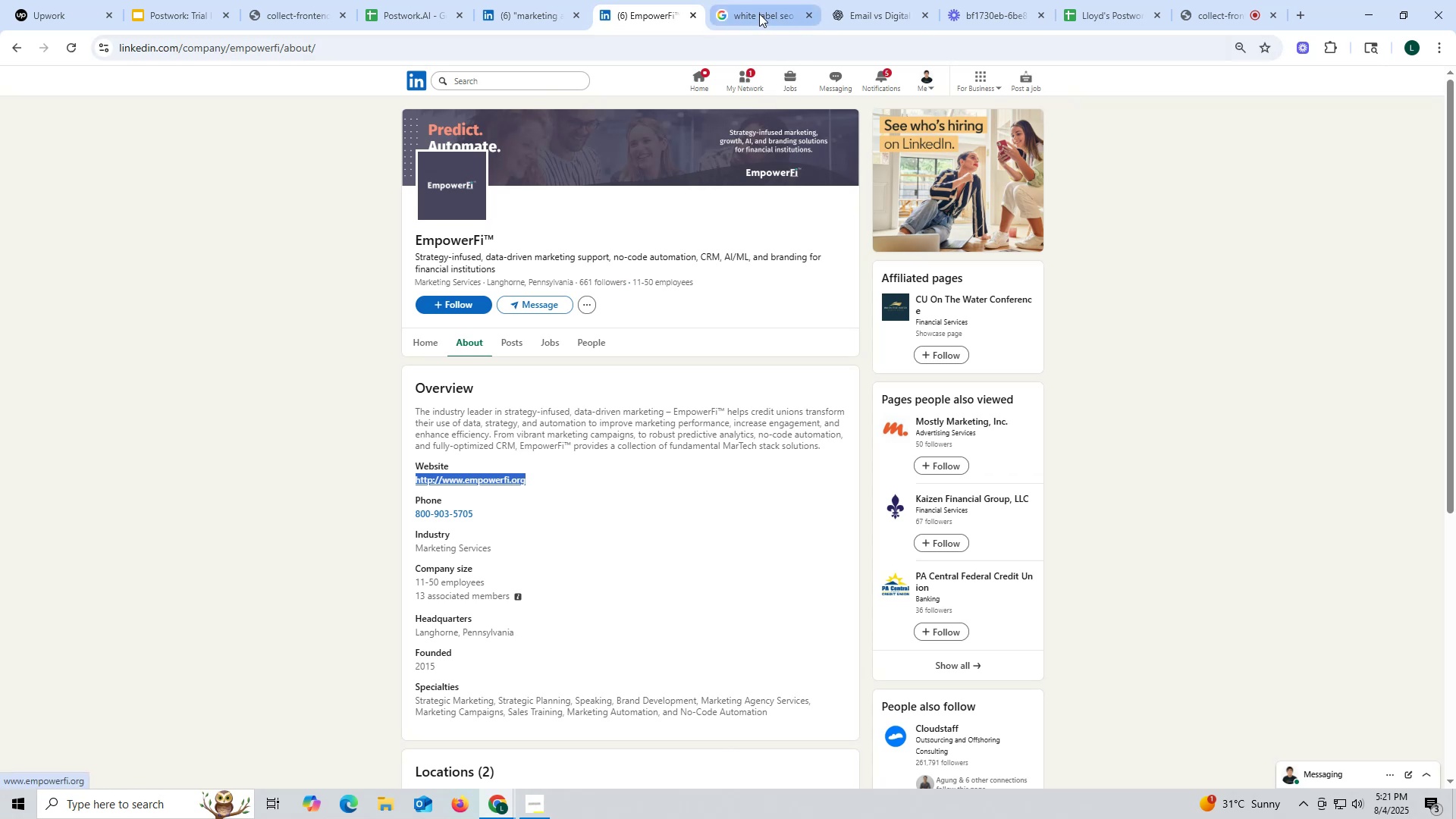 
left_click([760, 14])
 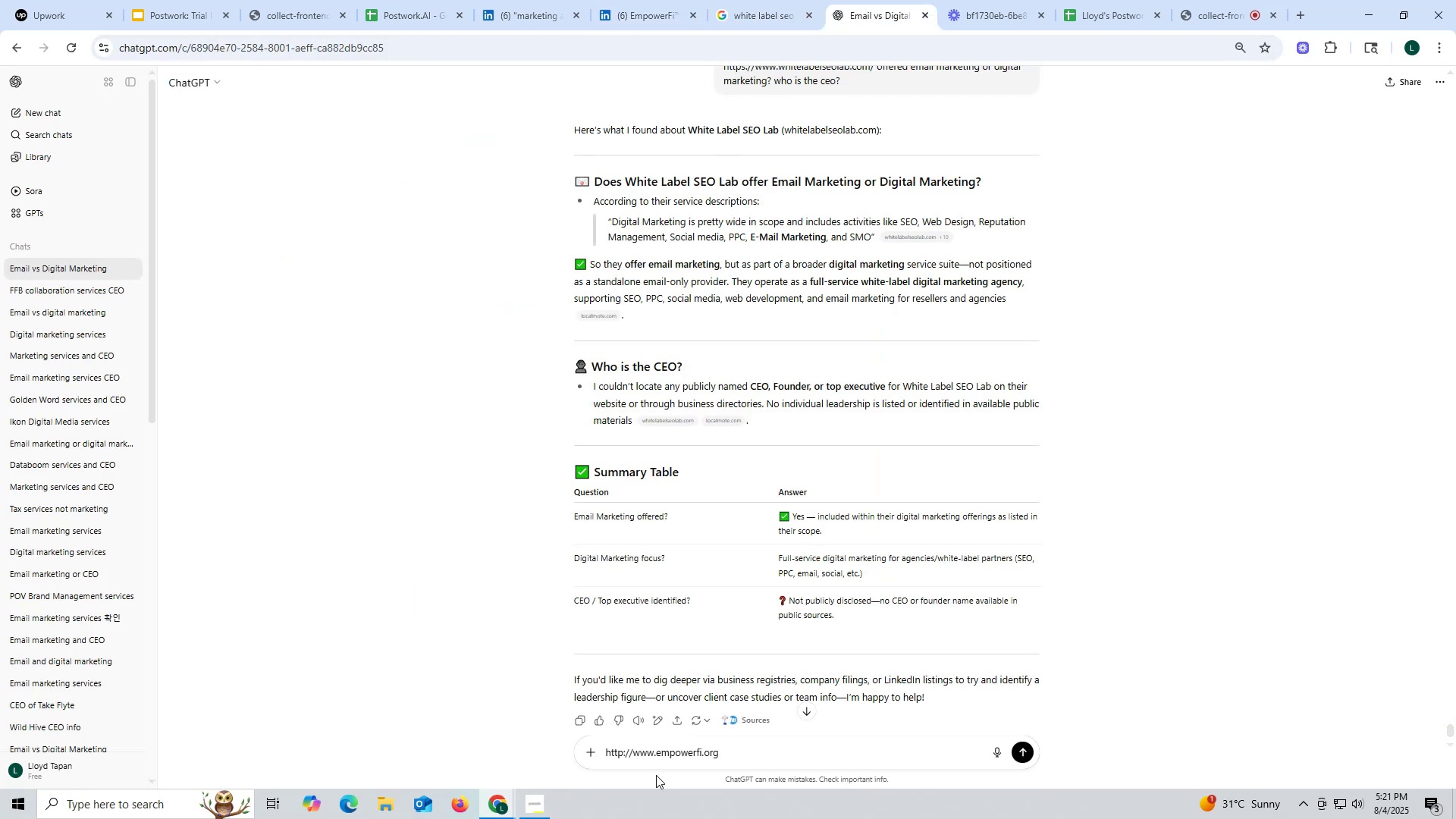 
key(Space)
 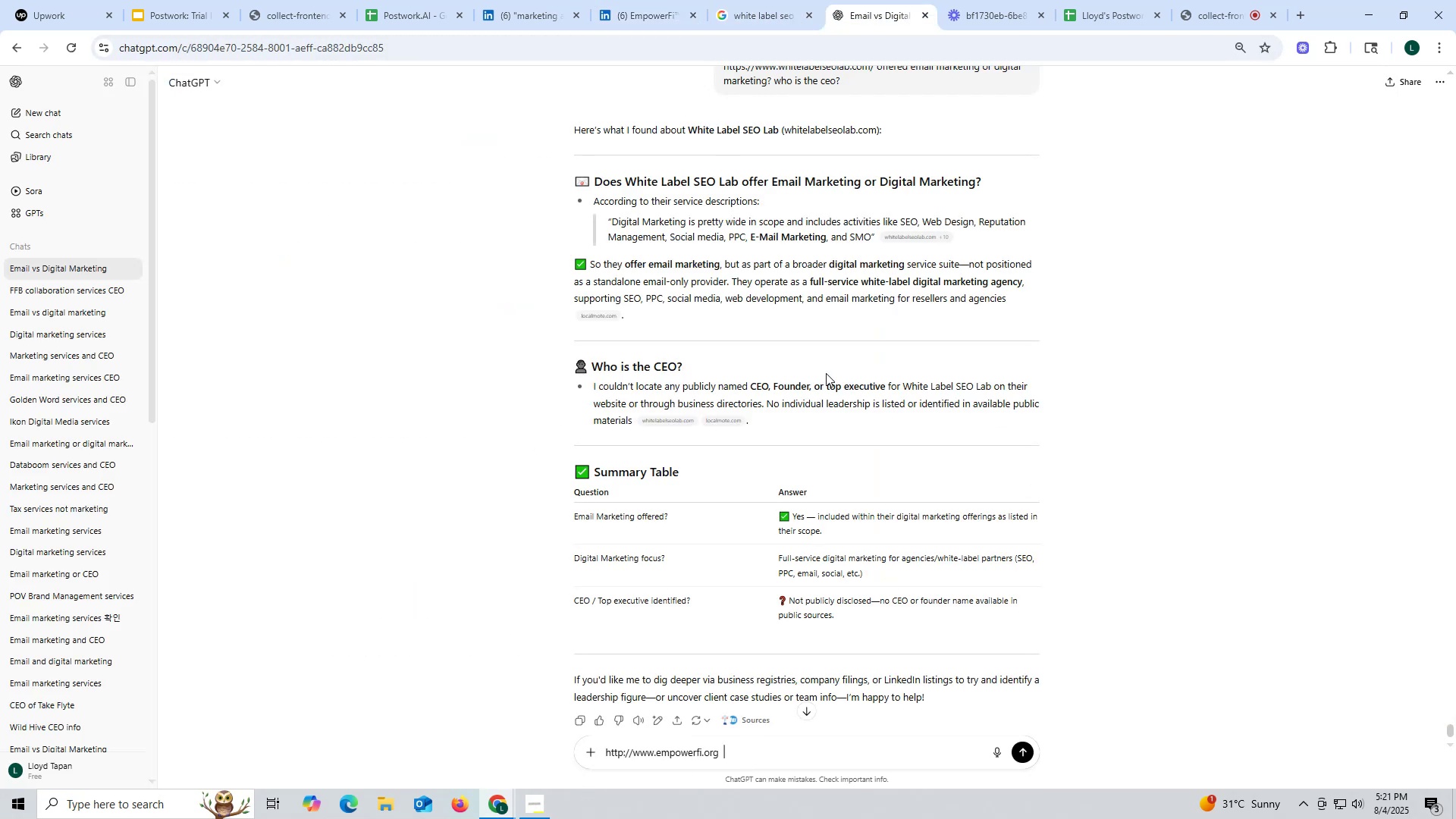 
scroll: coordinate [892, 271], scroll_direction: up, amount: 3.0
 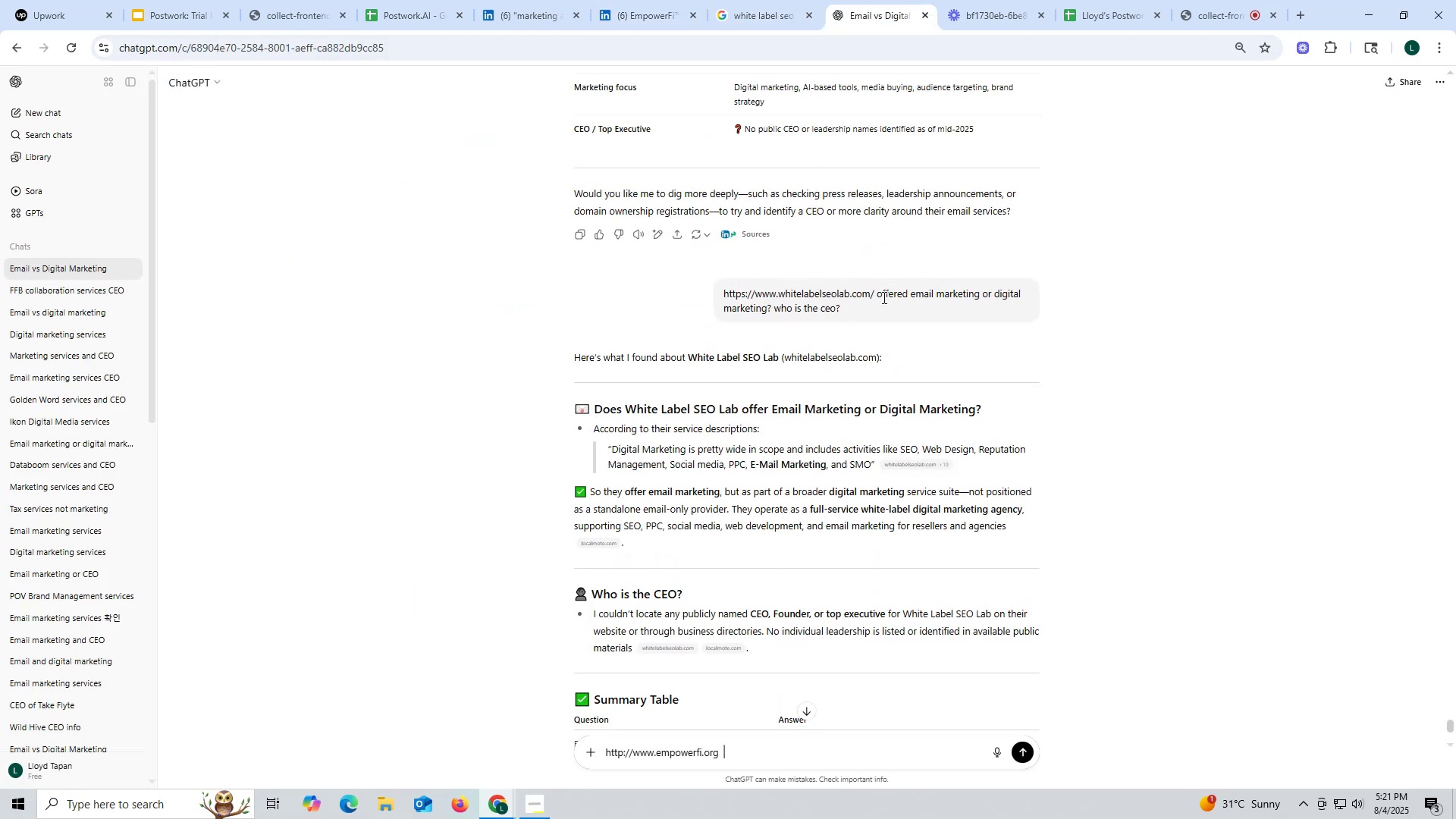 
left_click_drag(start_coordinate=[877, 293], to_coordinate=[919, 322])
 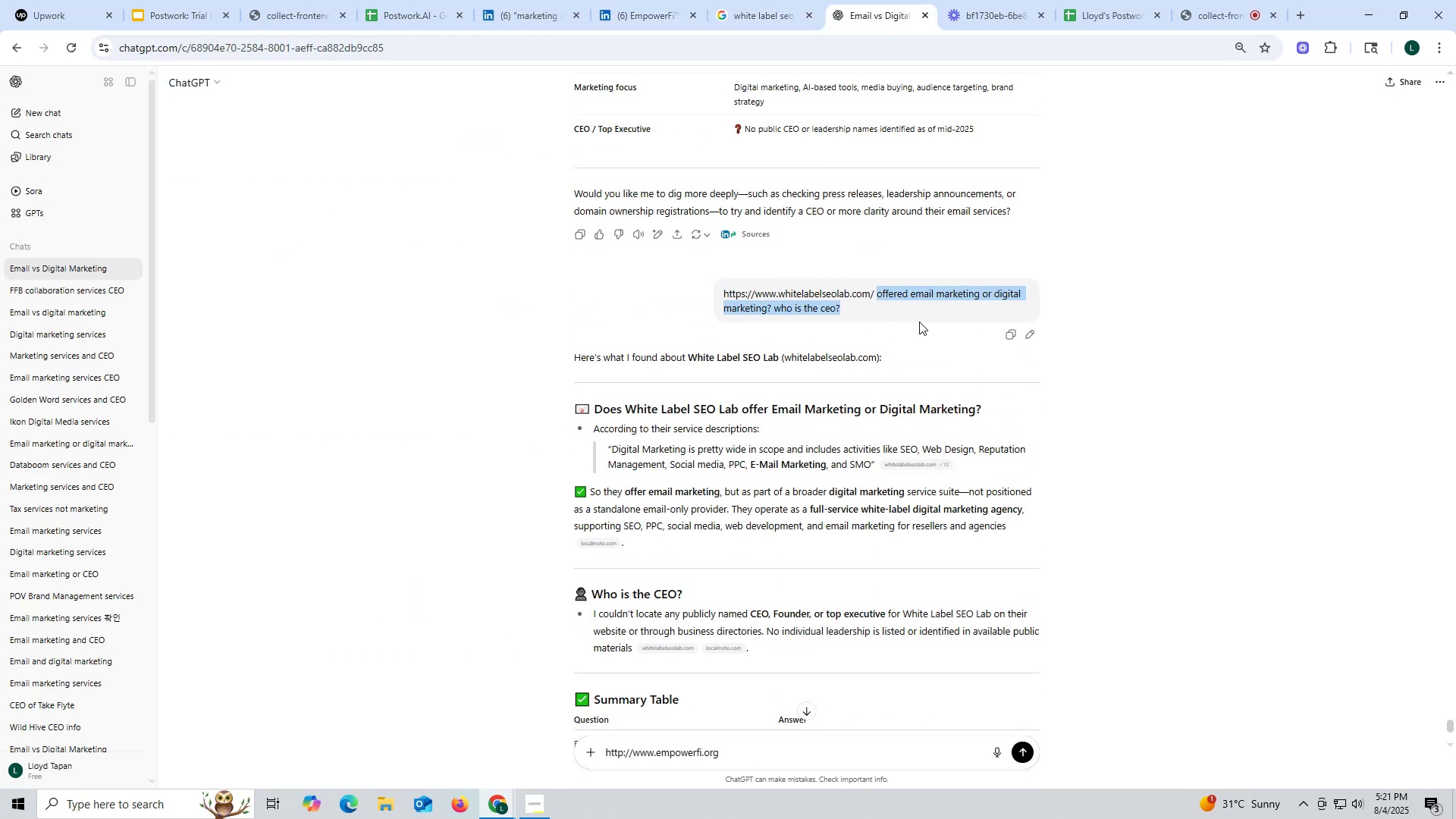 
key(Control+ControlLeft)
 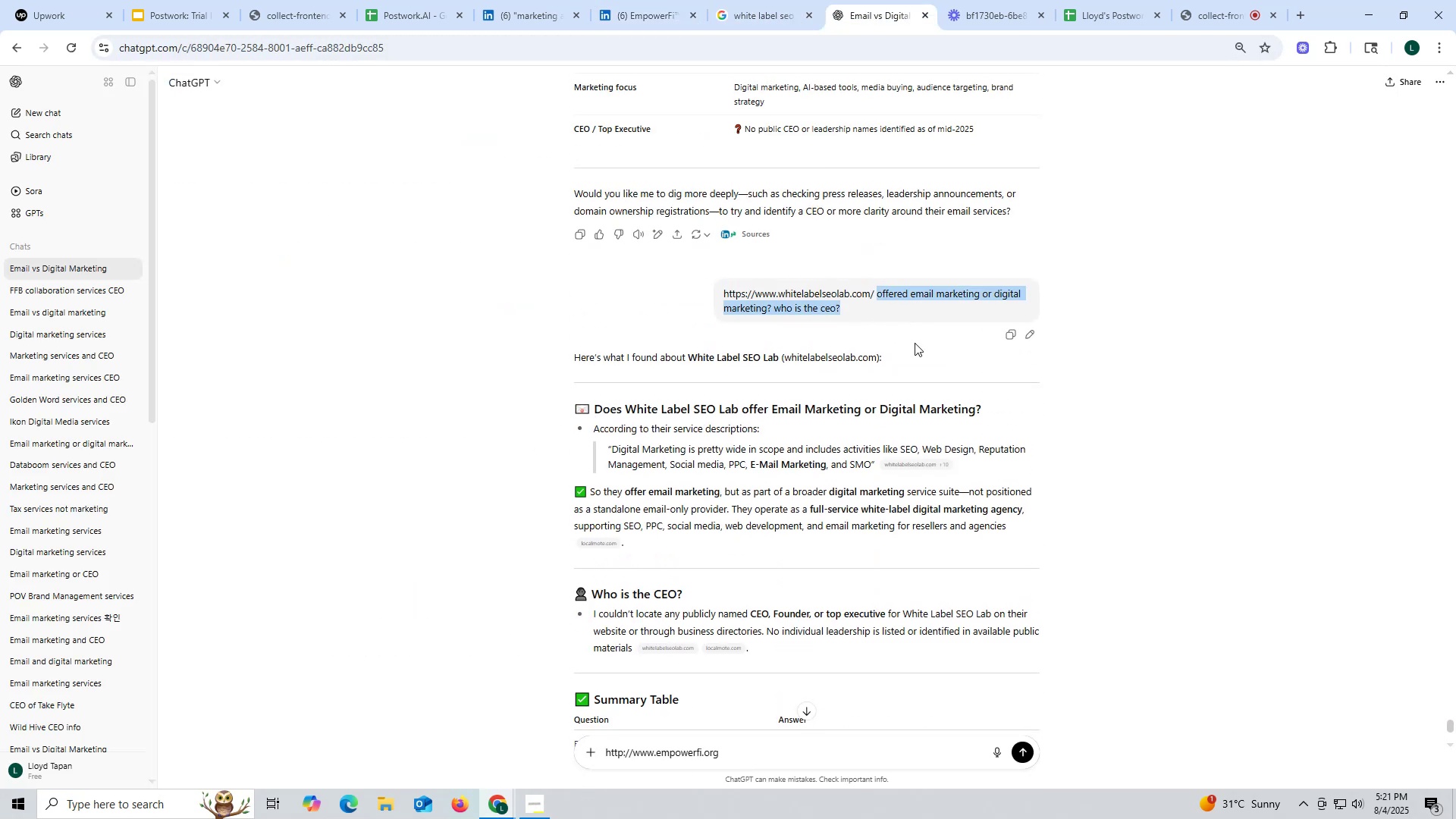 
key(Control+C)
 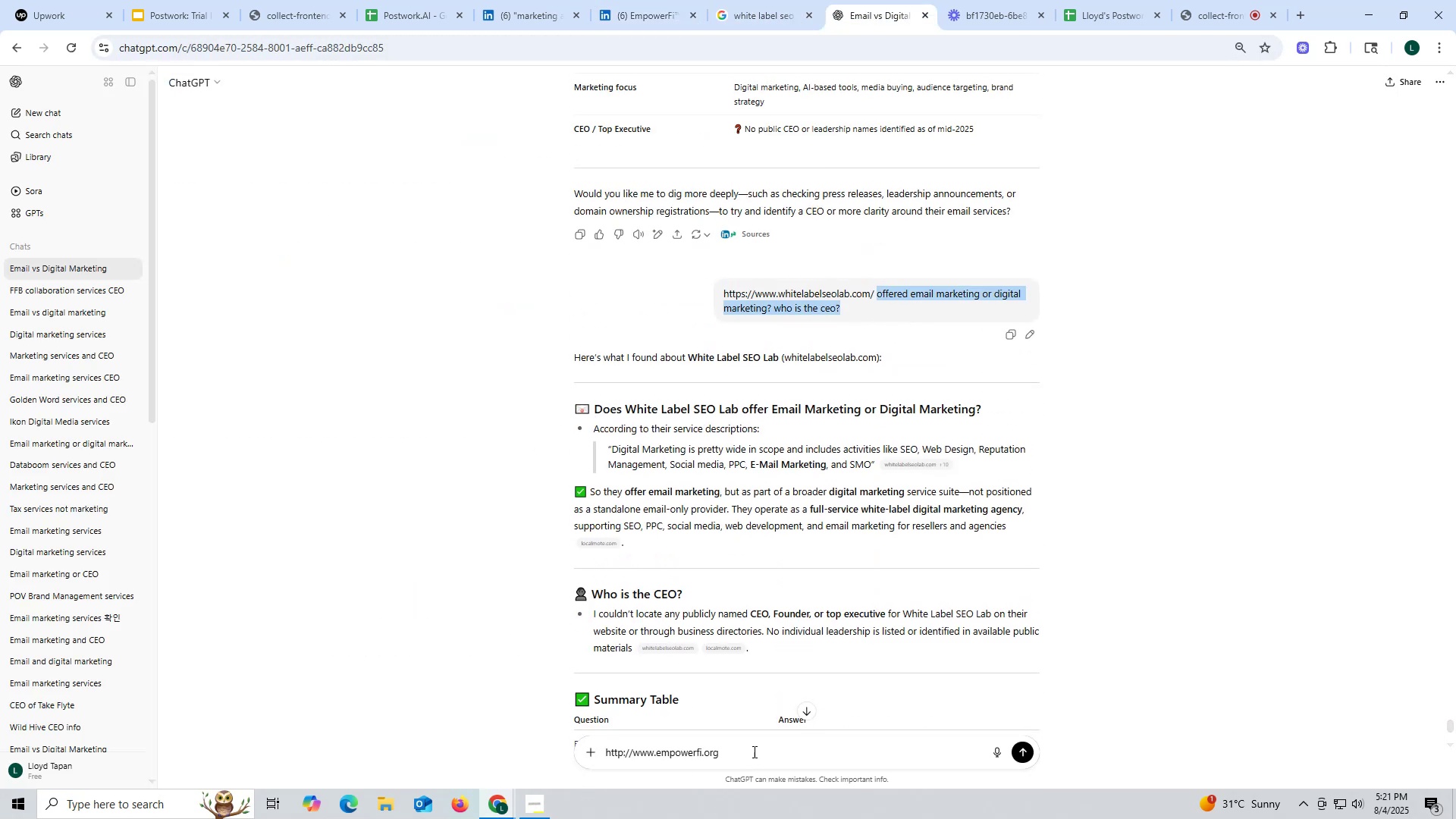 
key(Control+ControlLeft)
 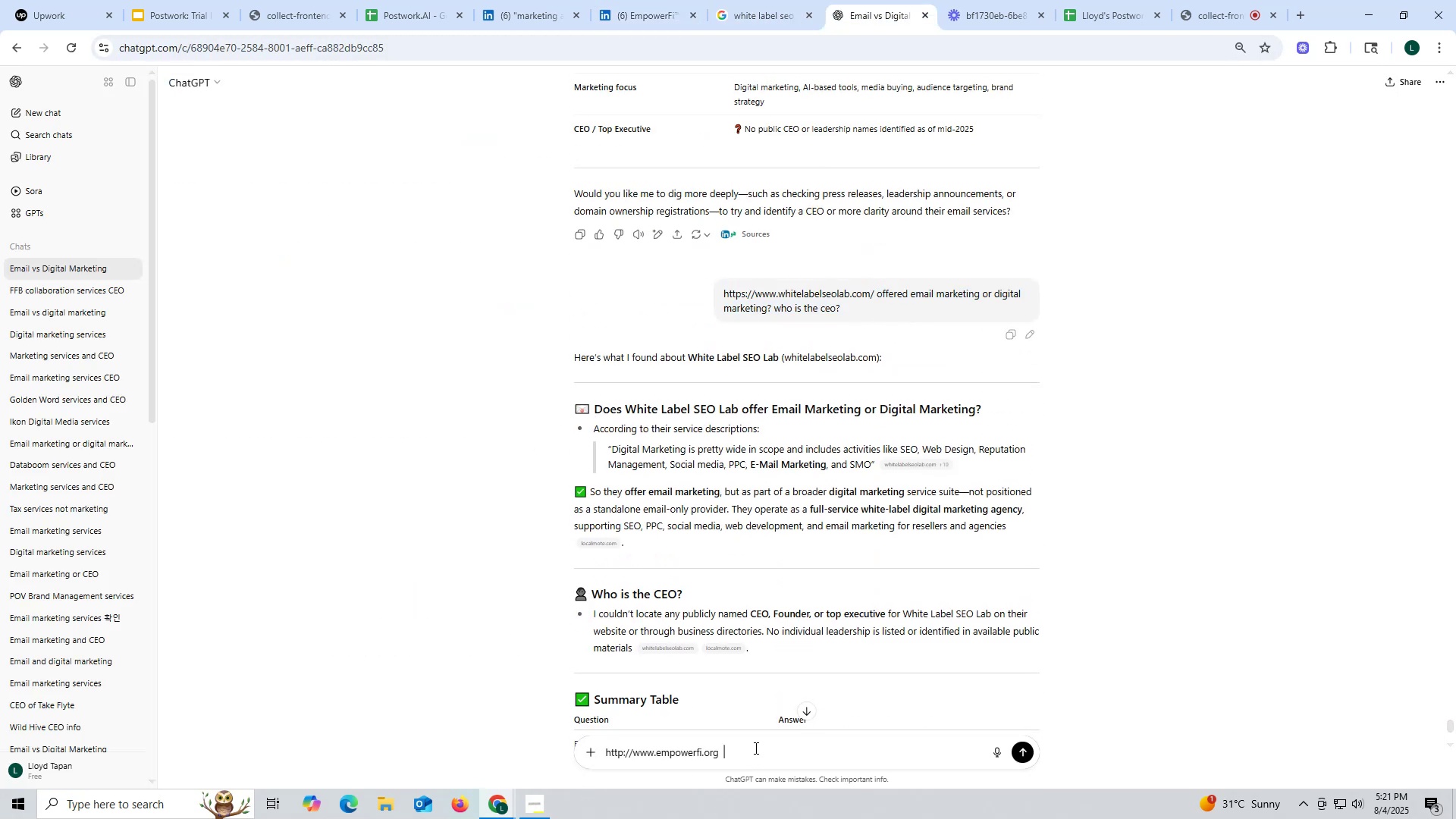 
left_click([755, 748])
 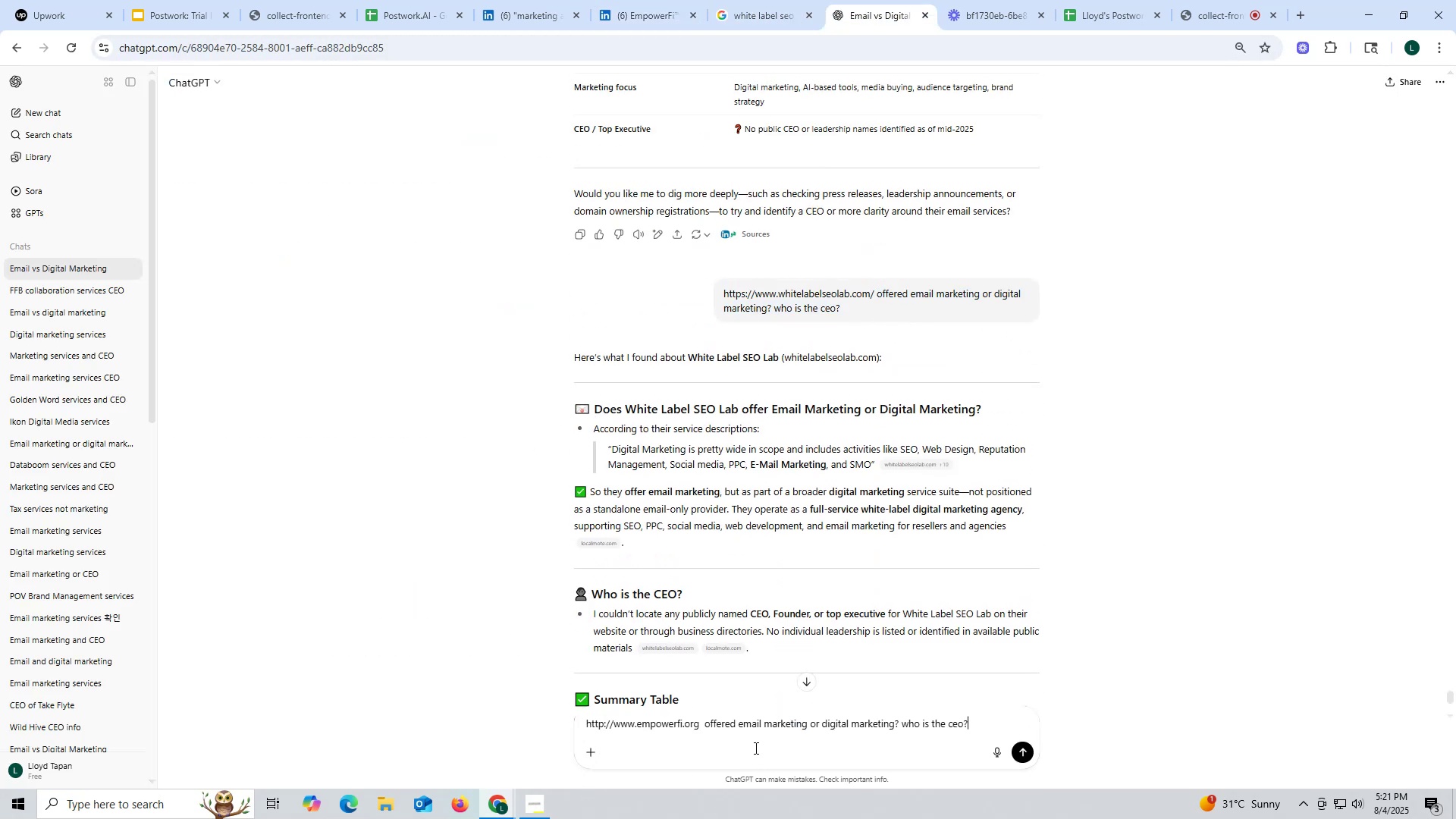 
key(Control+V)
 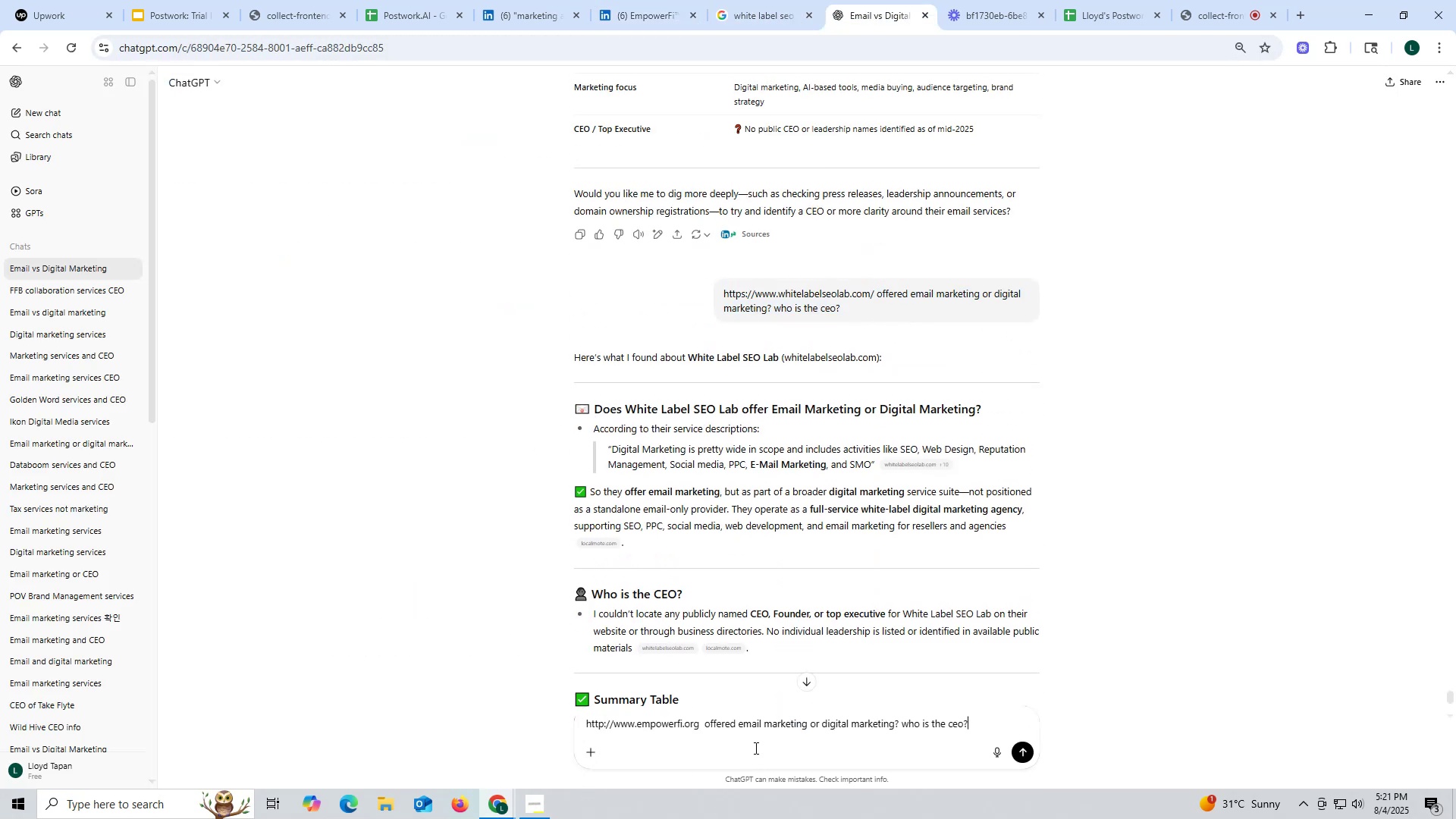 
key(Enter)
 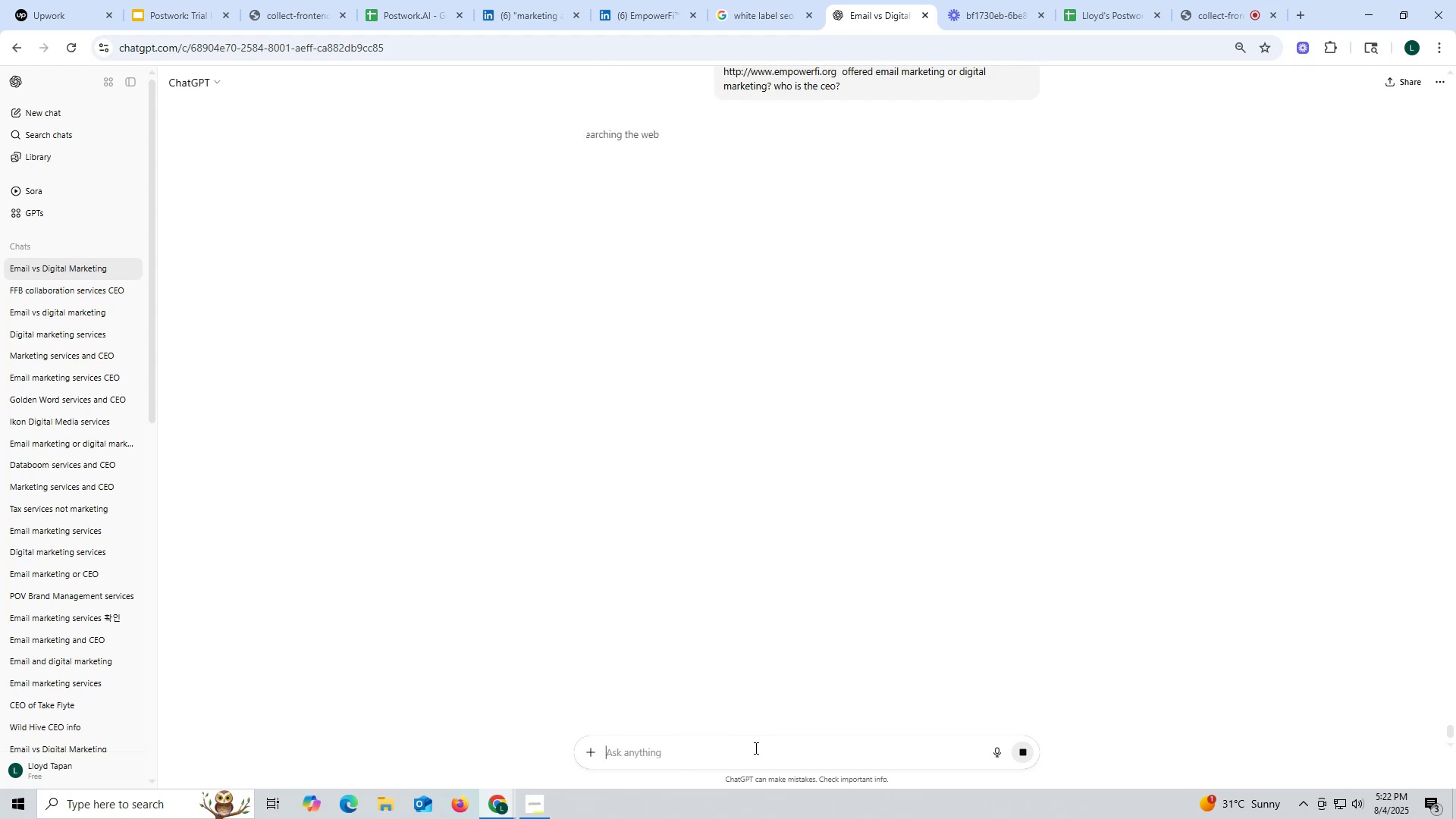 
wait(10.62)
 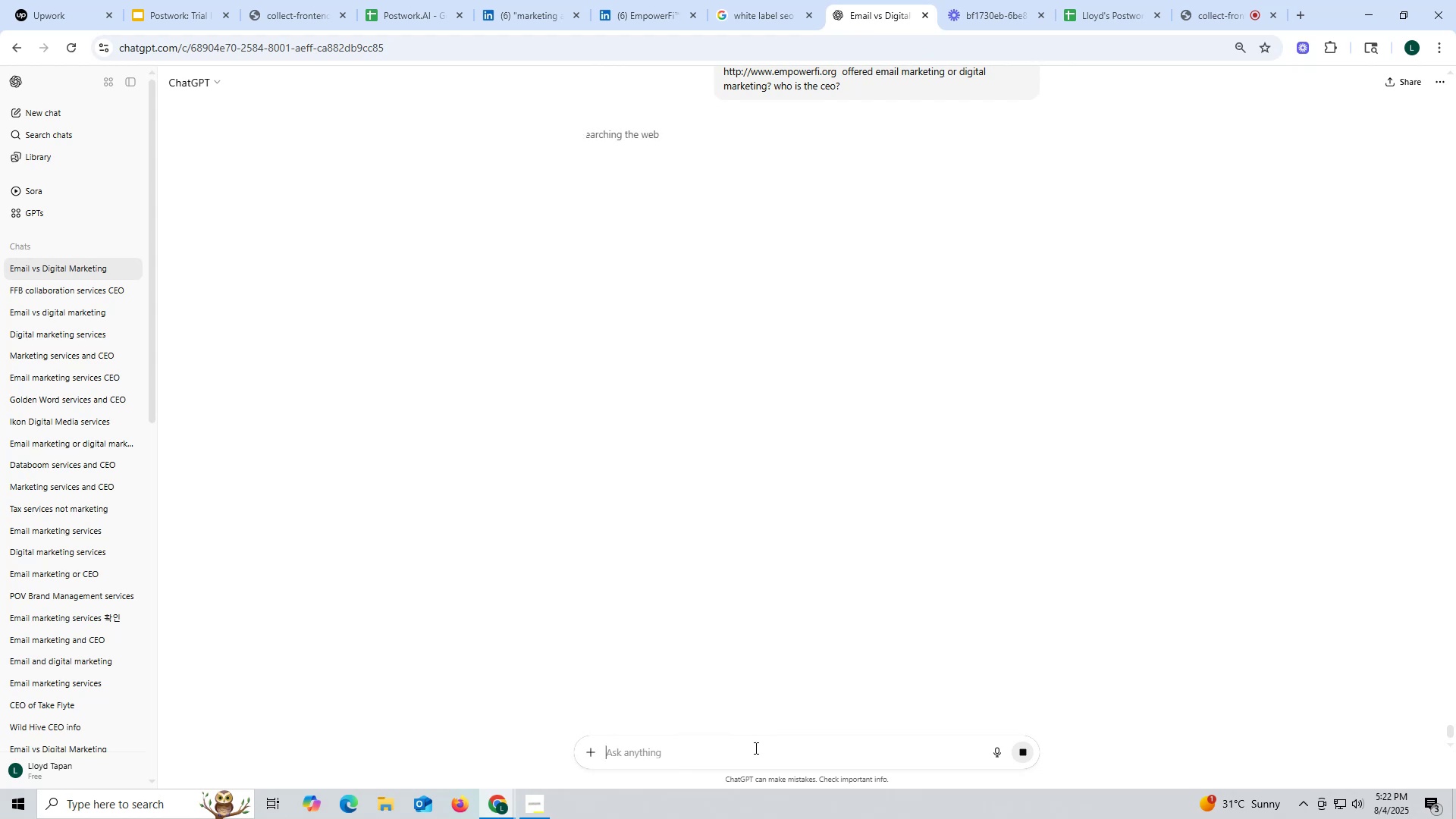 
left_click_drag(start_coordinate=[686, 362], to_coordinate=[748, 362])
 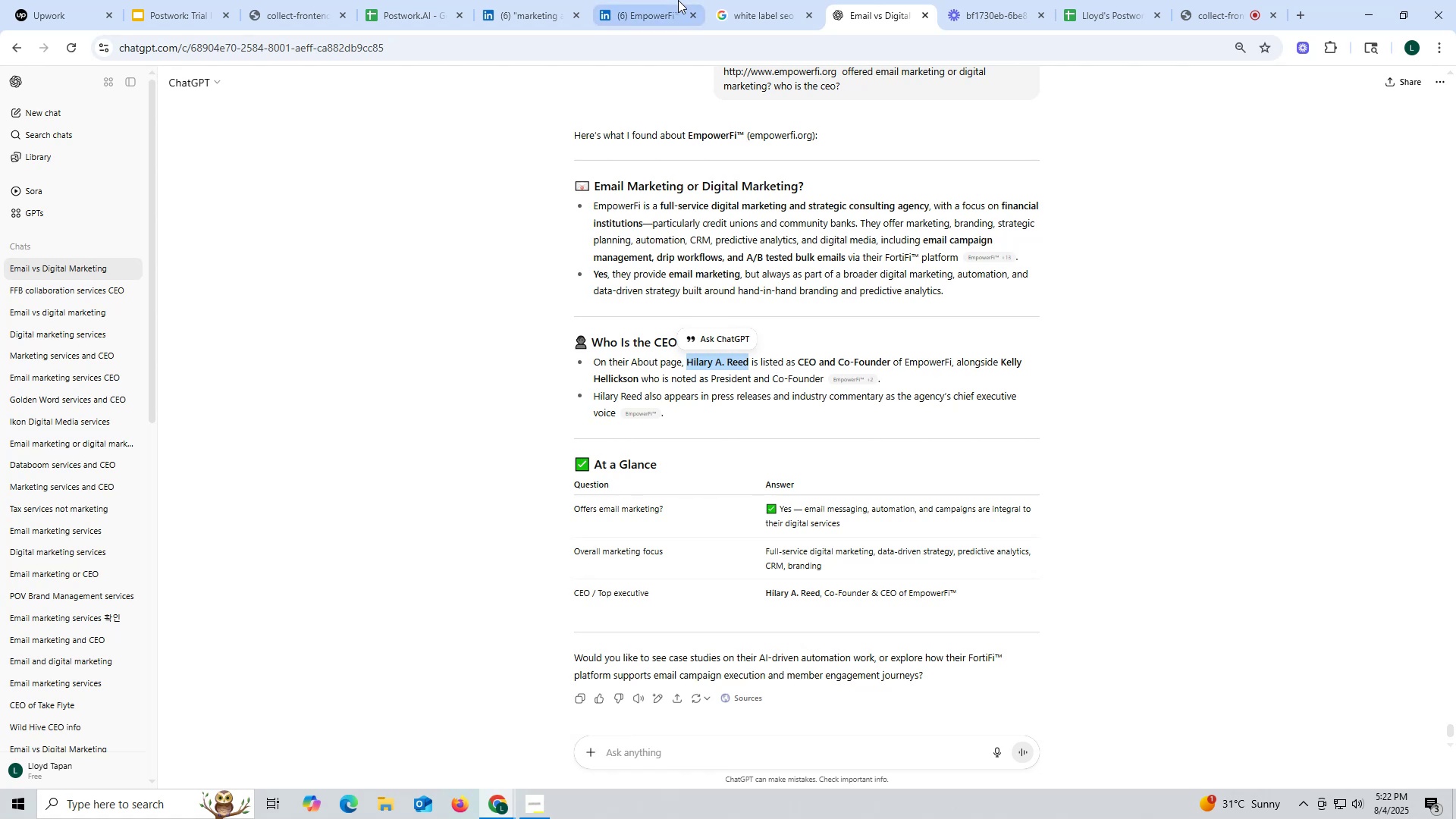 
key(Control+ControlLeft)
 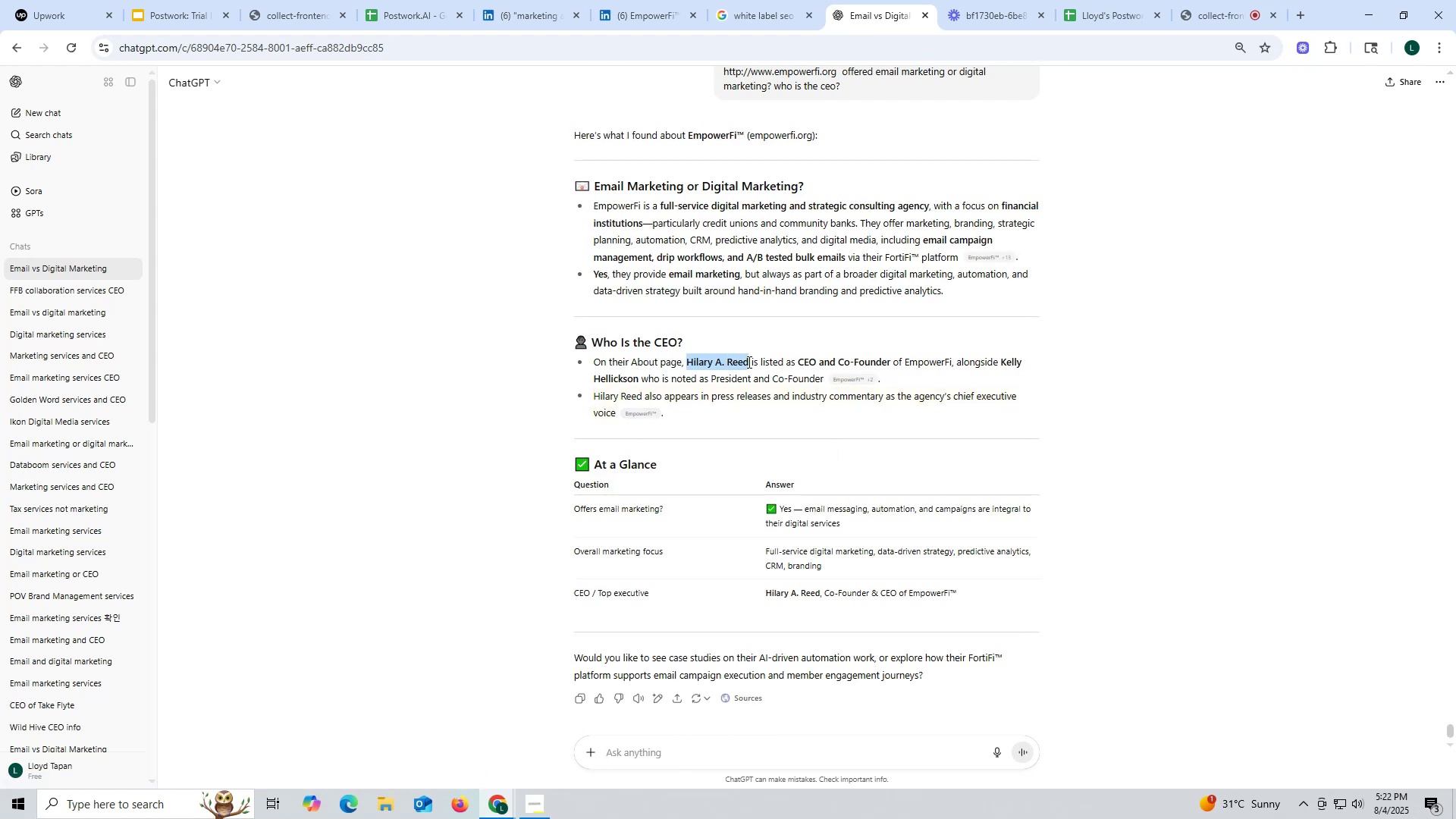 
key(Control+C)
 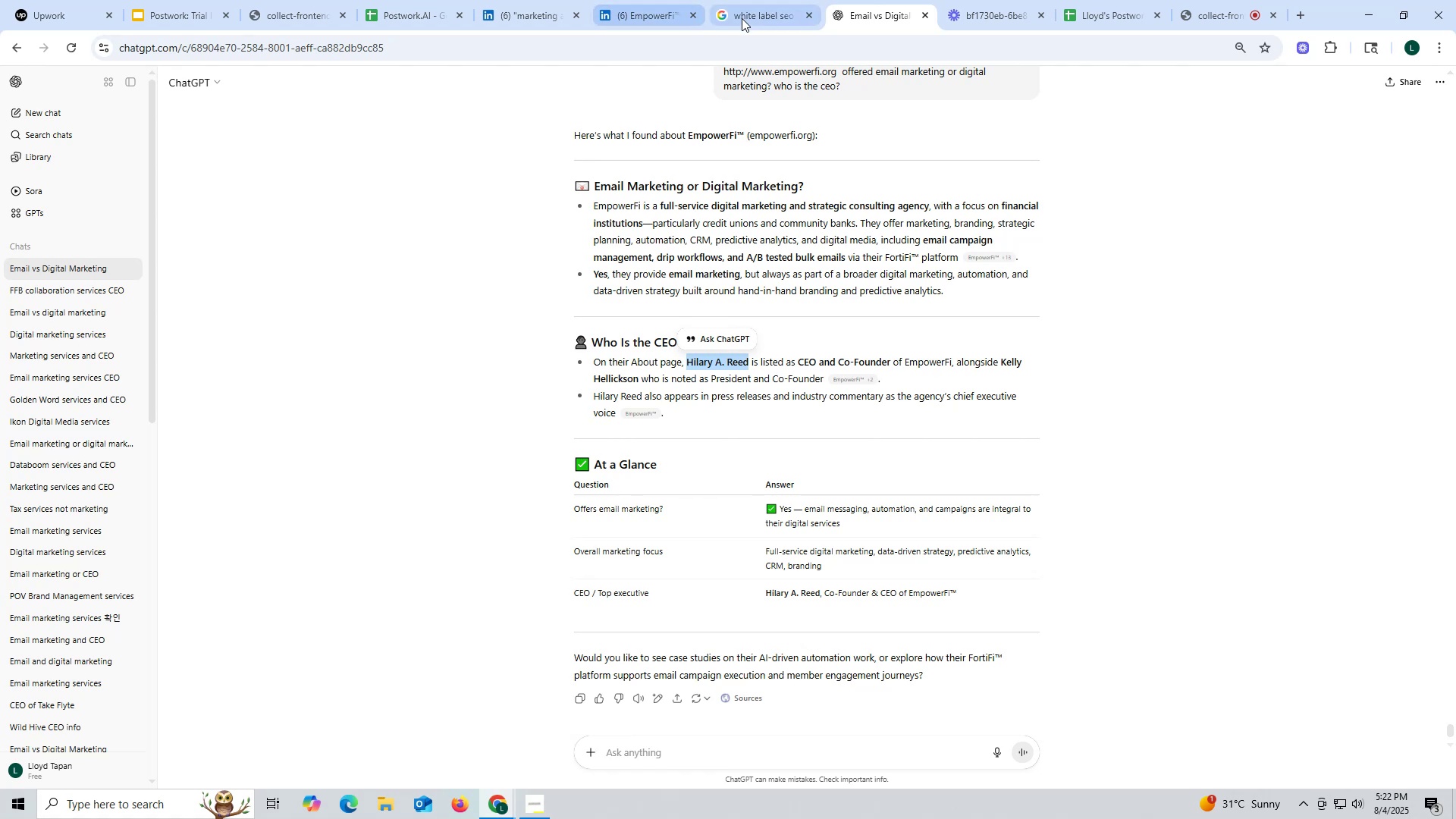 
left_click([742, 18])
 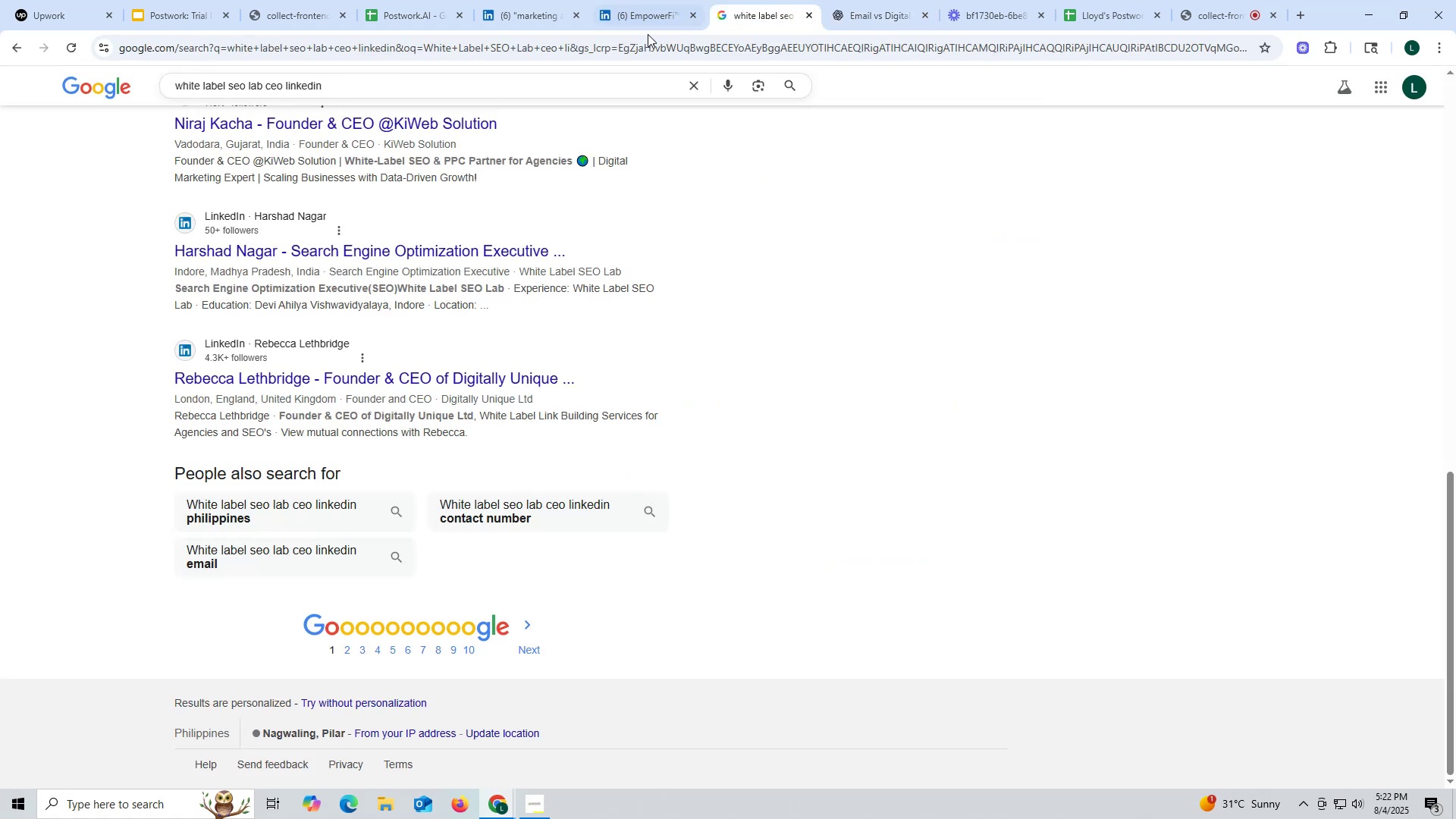 
key(Control+ControlLeft)
 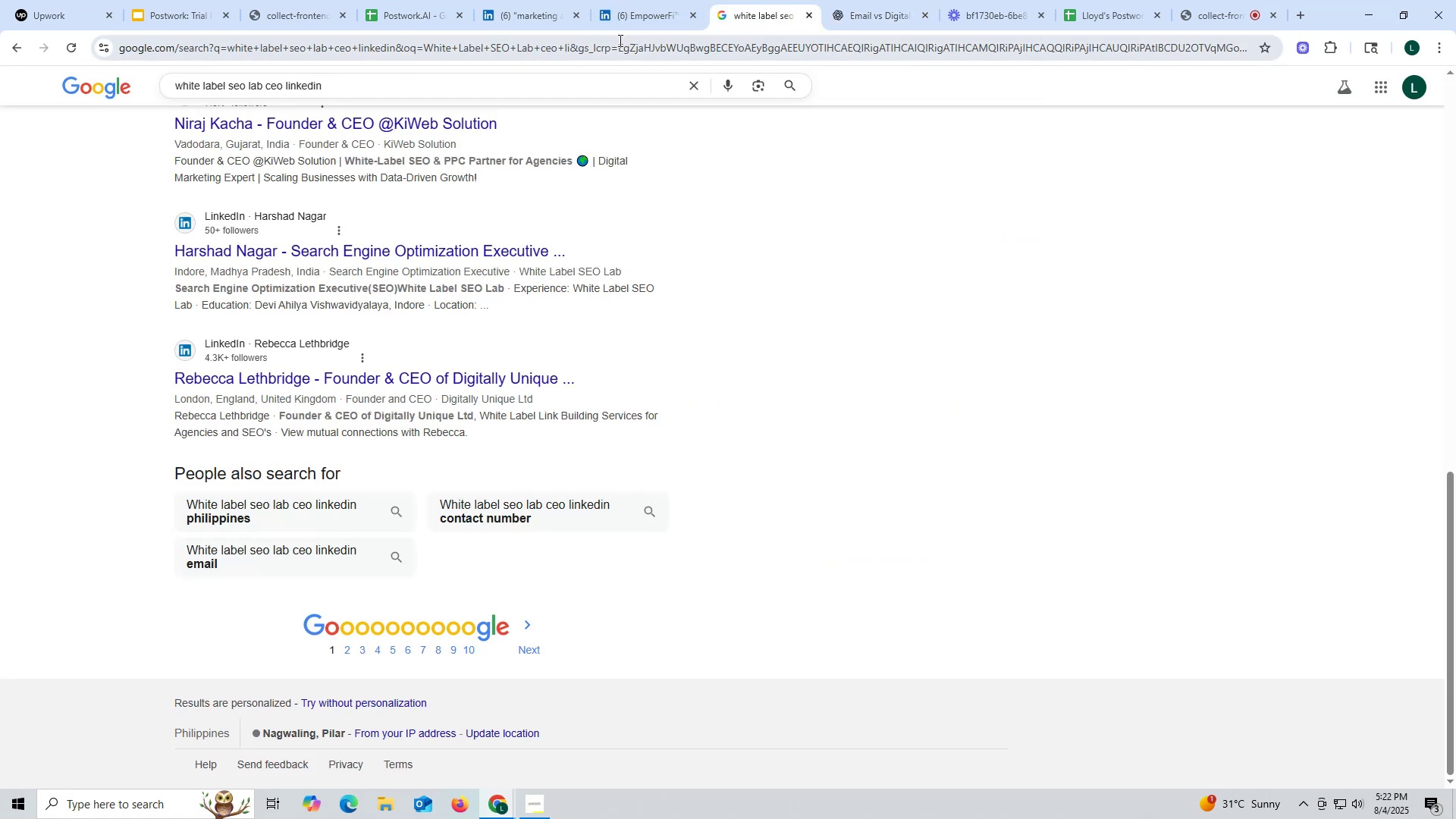 
key(Control+V)
 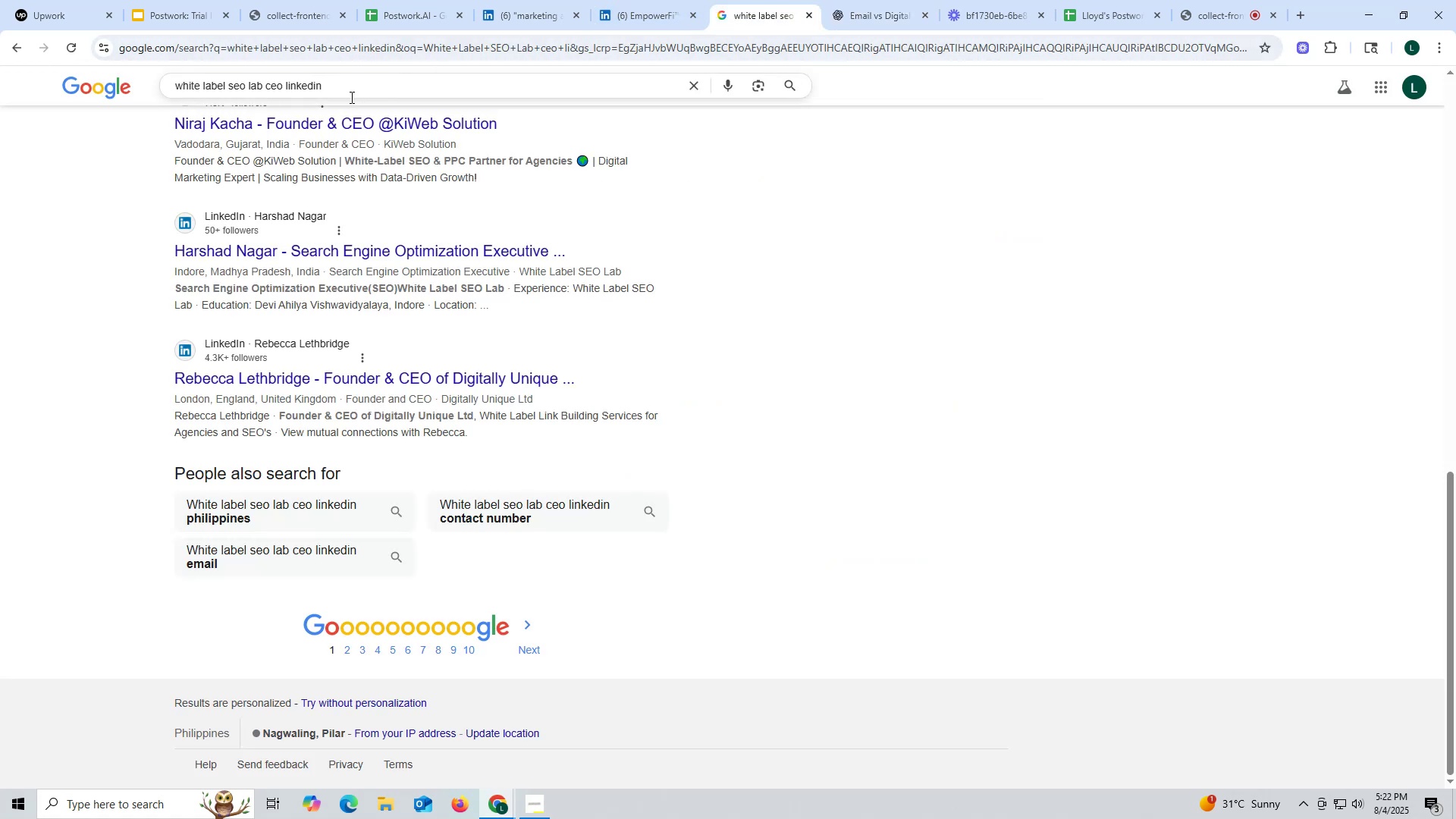 
left_click_drag(start_coordinate=[341, 89], to_coordinate=[0, 84])
 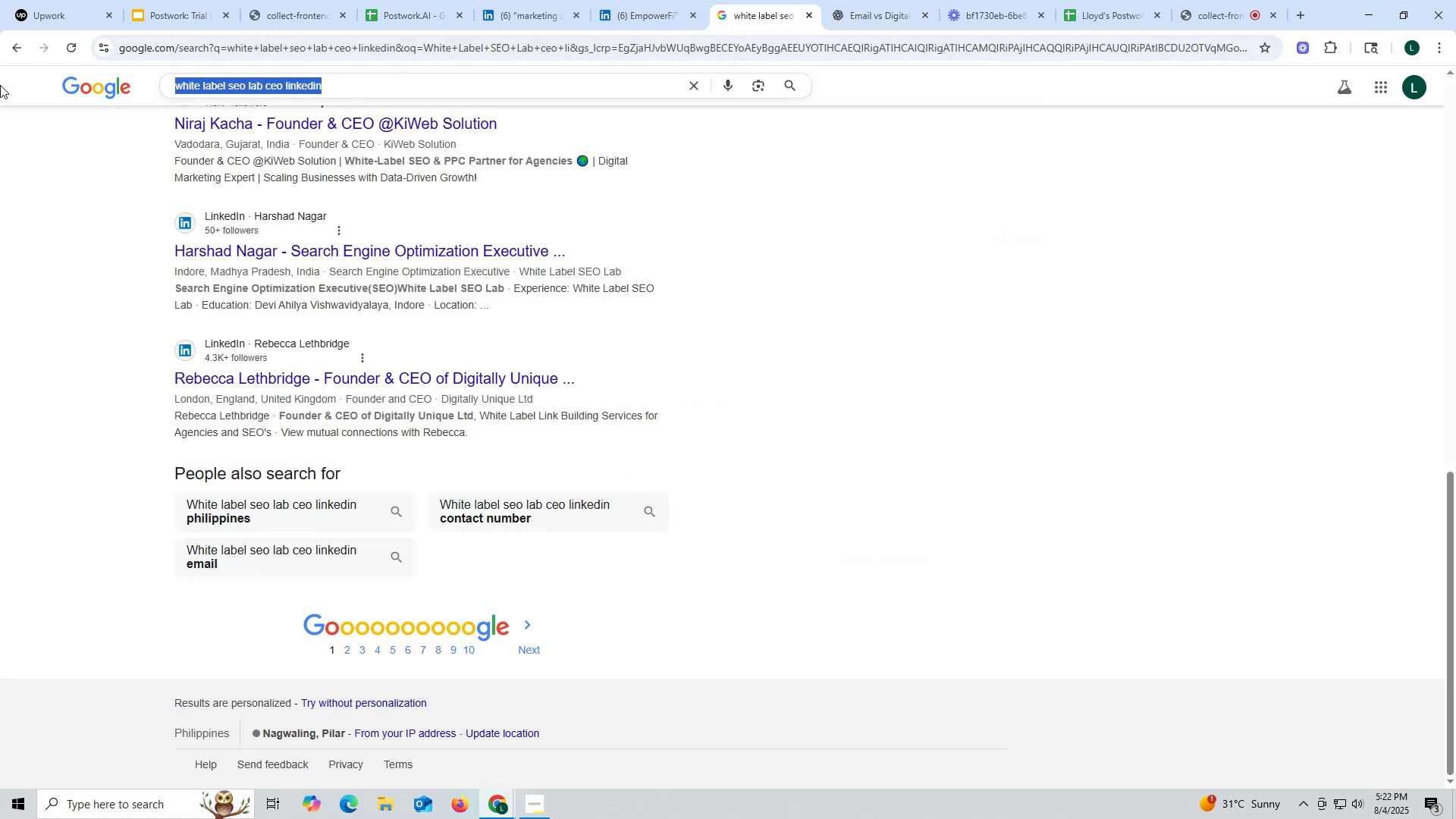 
key(Control+ControlLeft)
 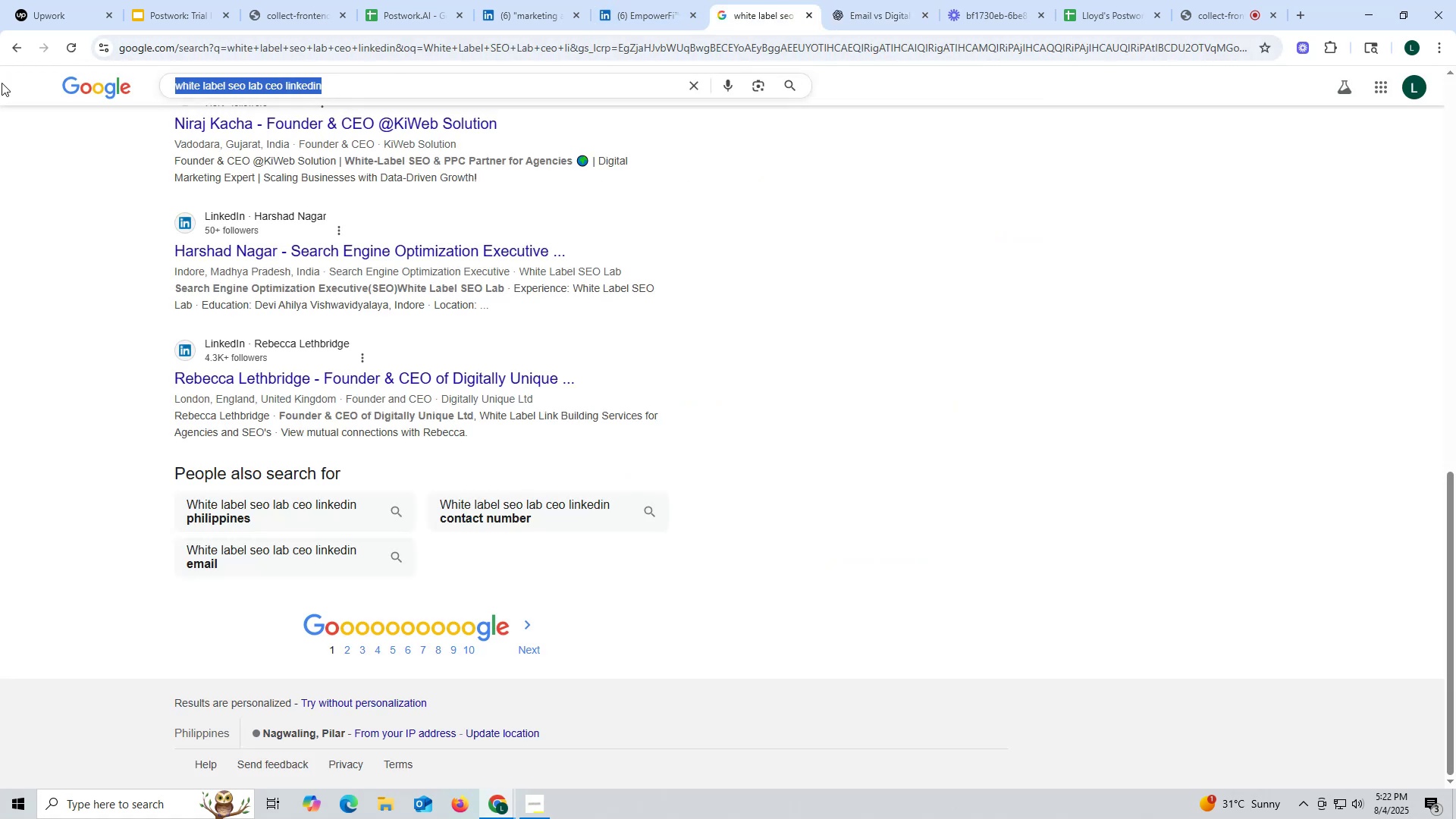 
key(Control+V)
 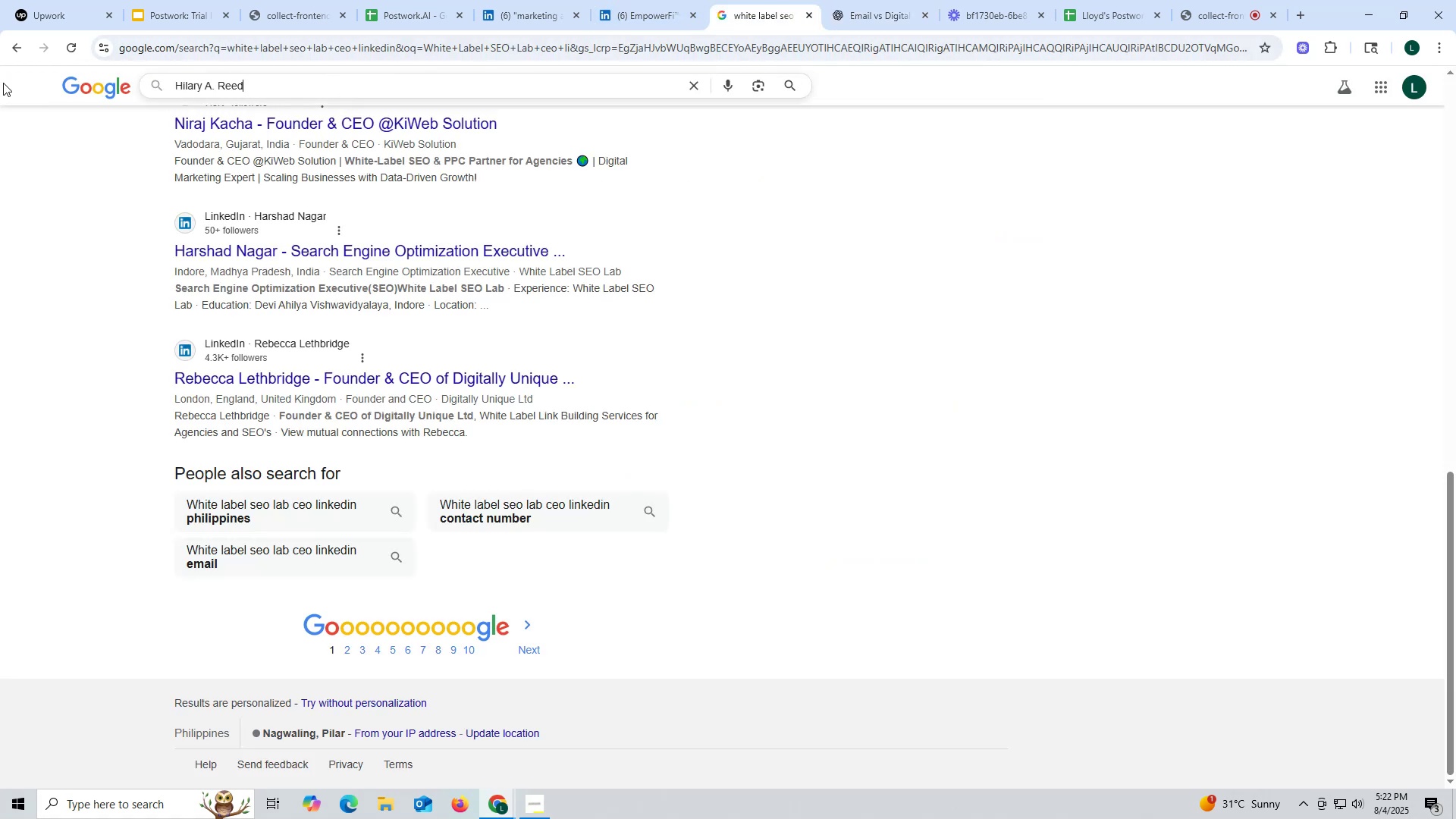 
key(Space)
 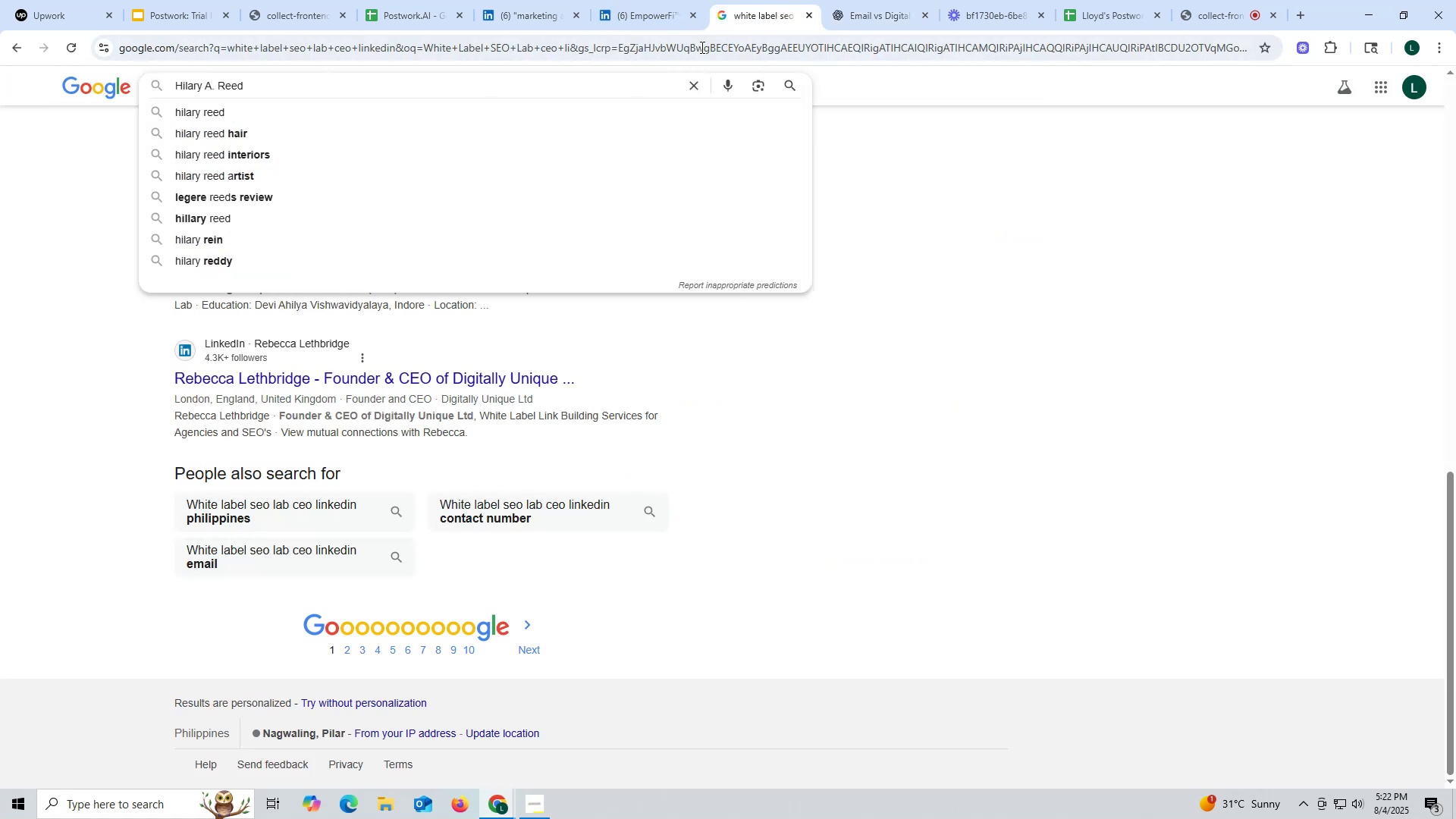 
left_click_drag(start_coordinate=[657, 14], to_coordinate=[651, 16])
 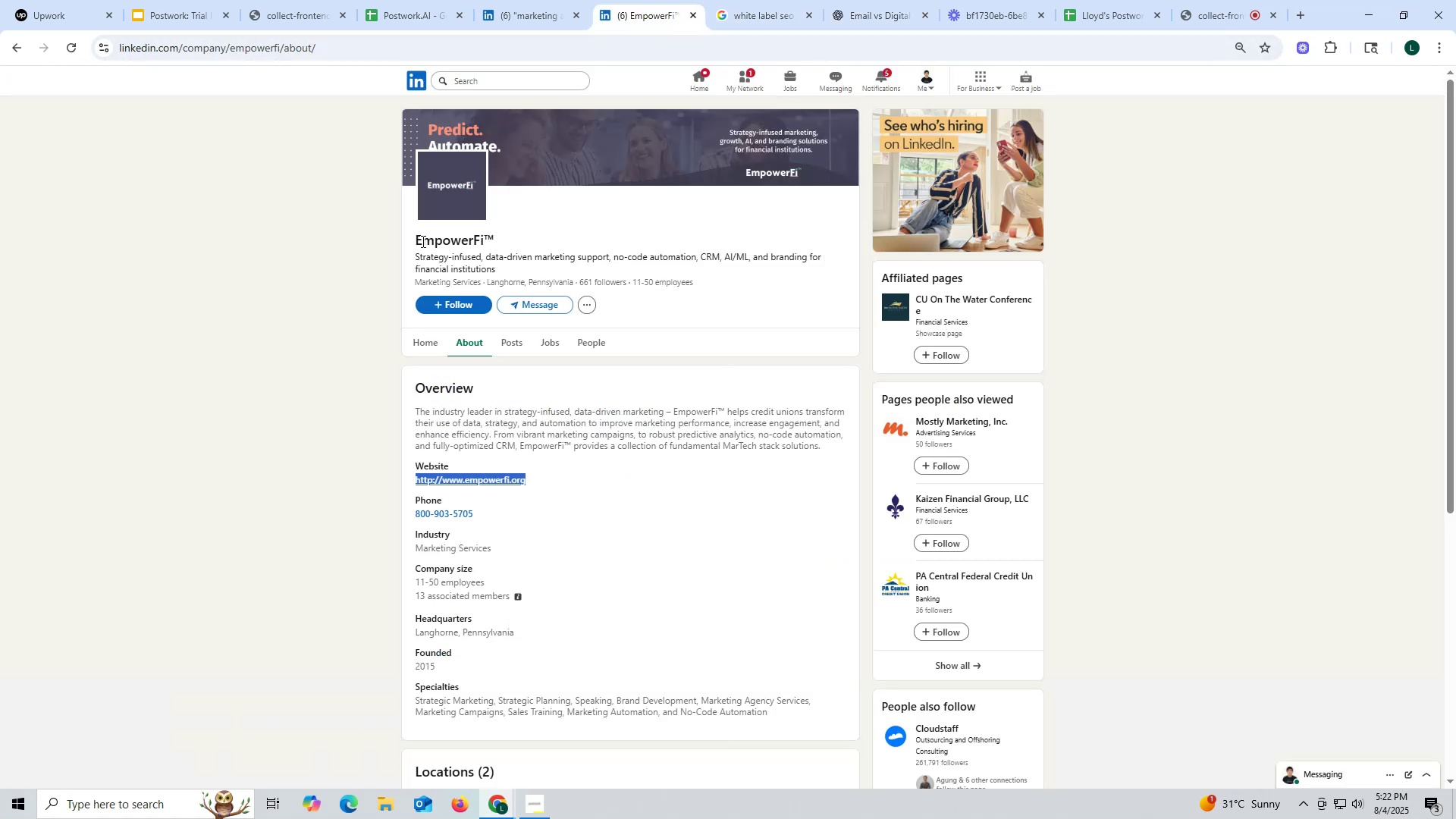 
left_click_drag(start_coordinate=[408, 246], to_coordinate=[532, 240])
 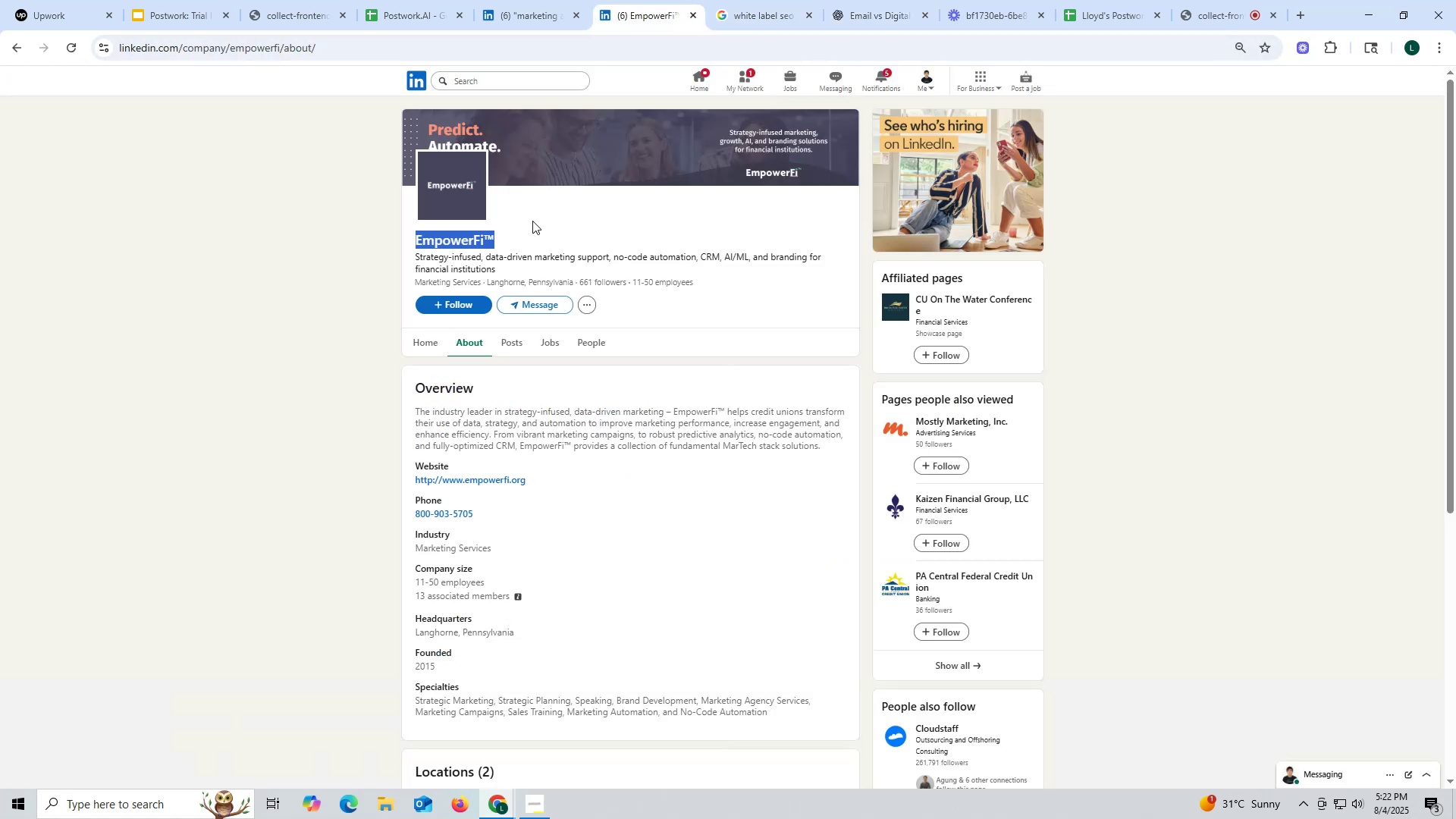 
key(Control+ControlLeft)
 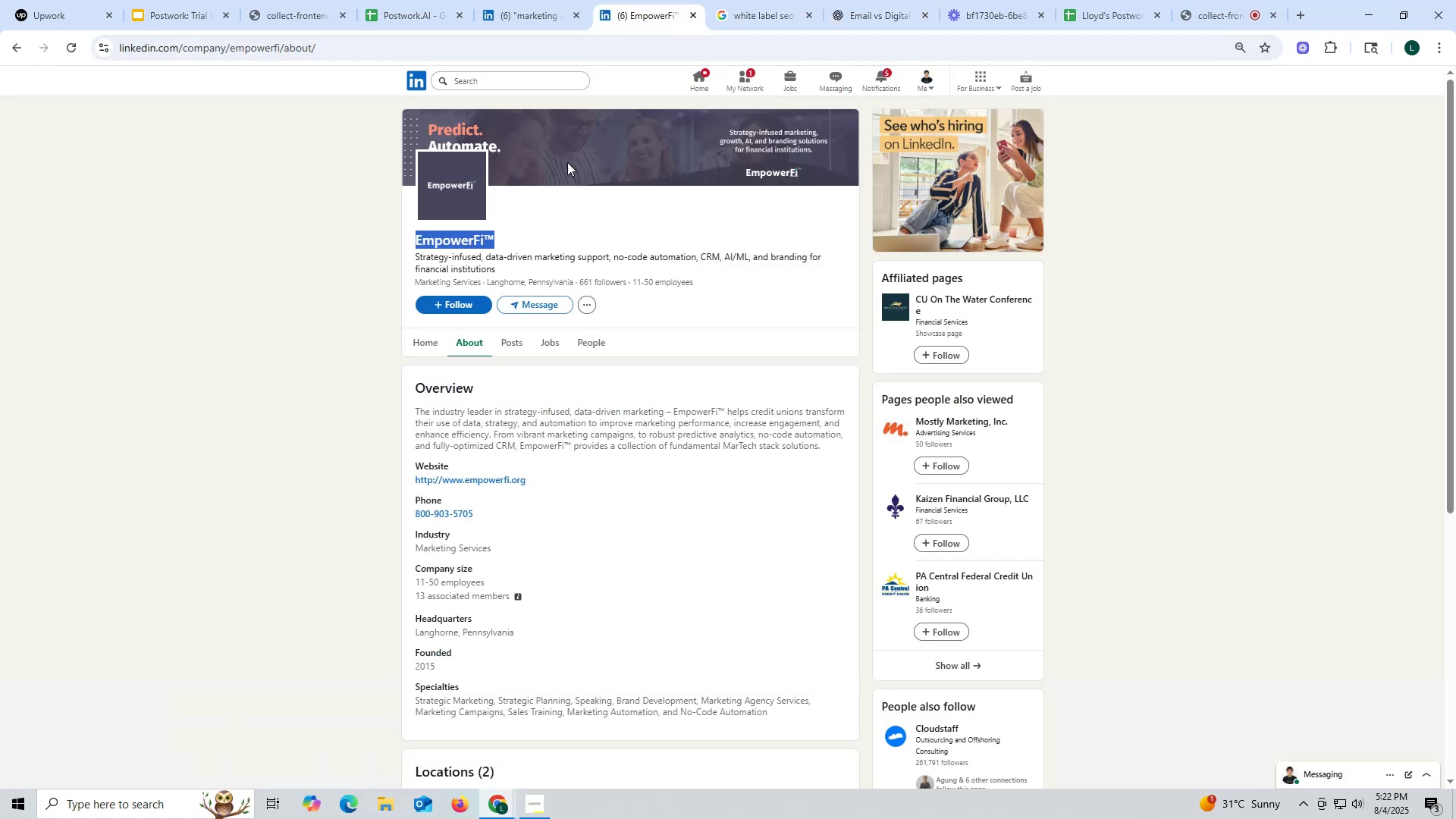 
key(Control+C)
 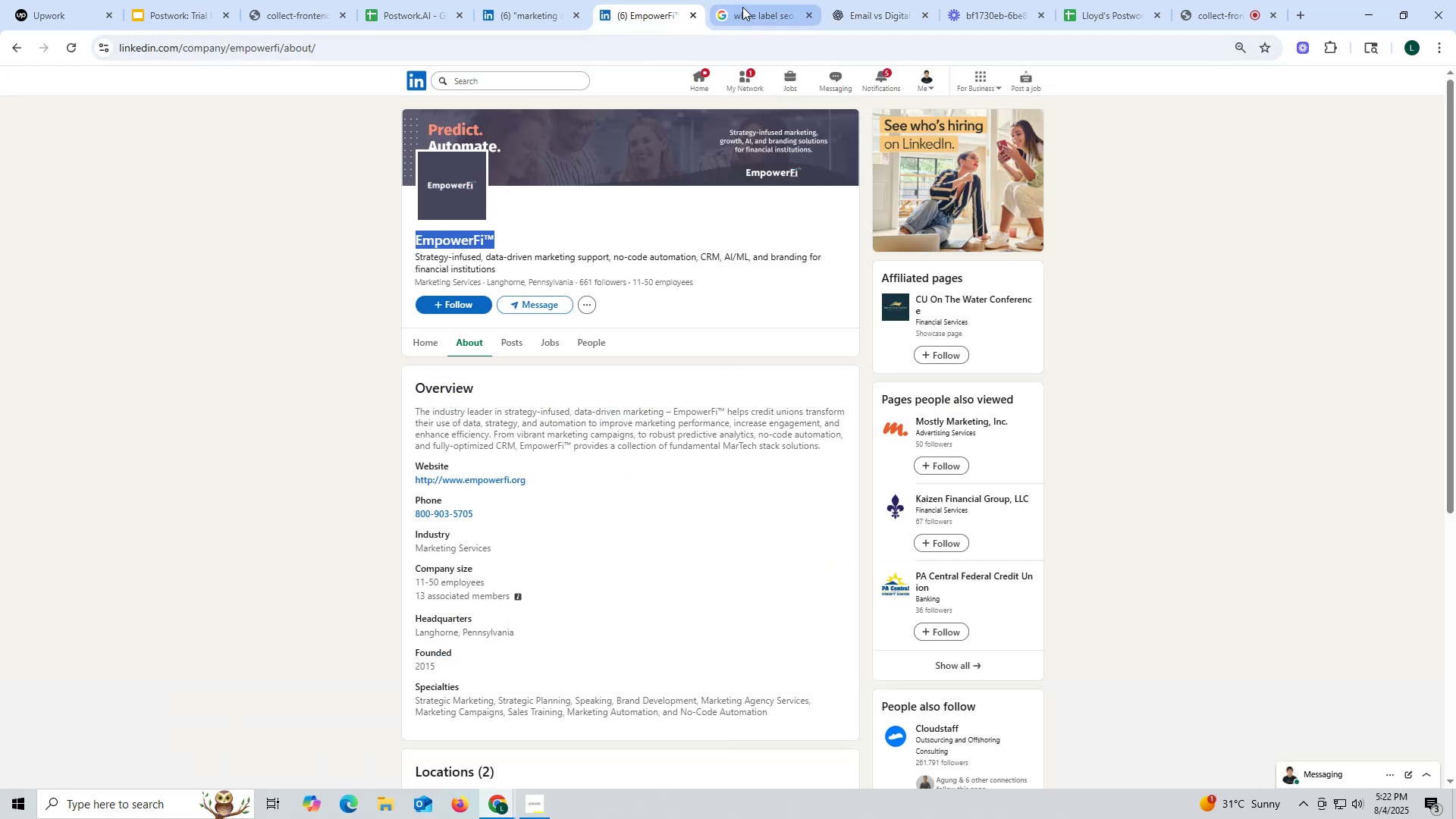 
left_click([744, 11])
 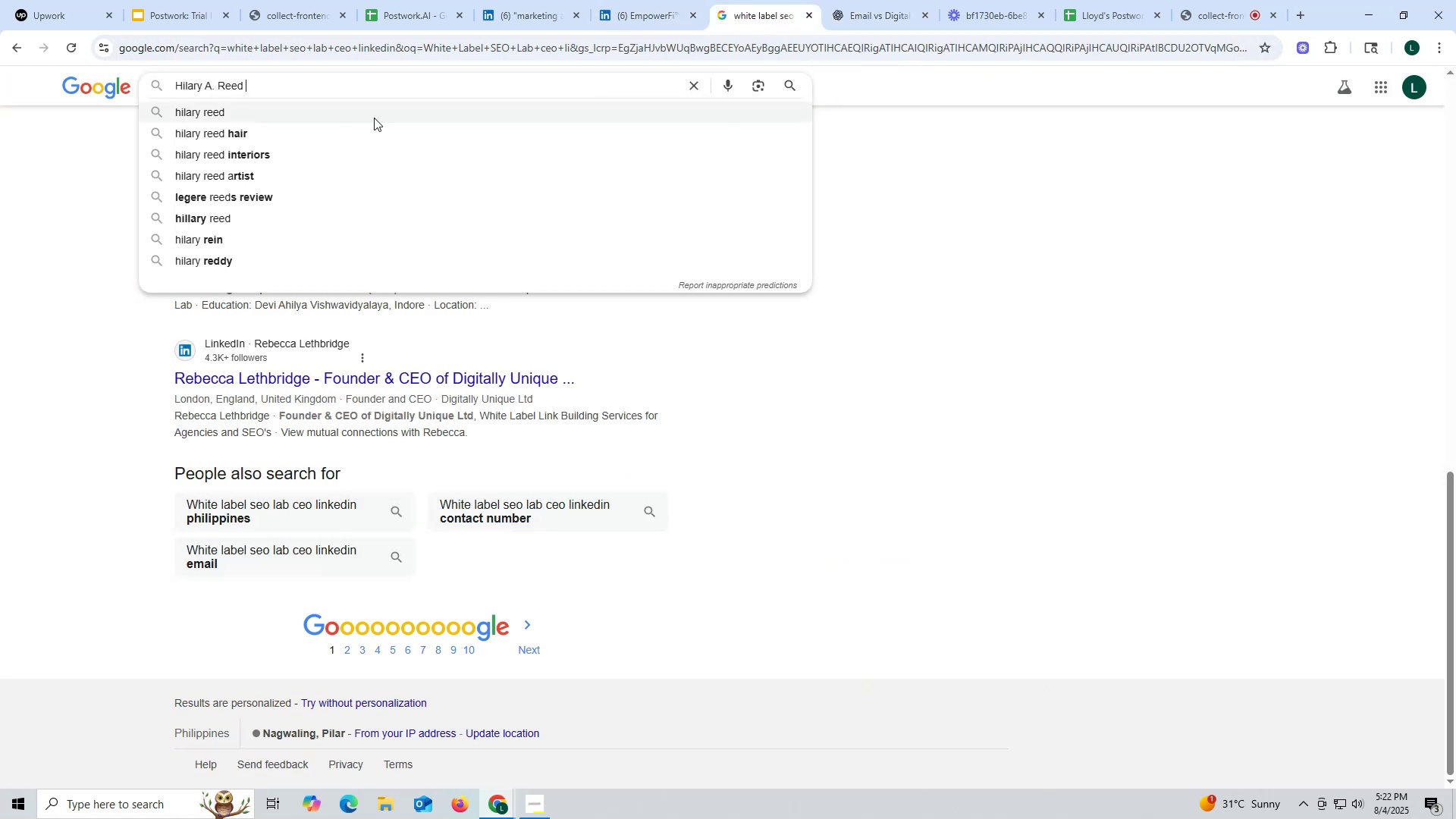 
key(Control+ControlLeft)
 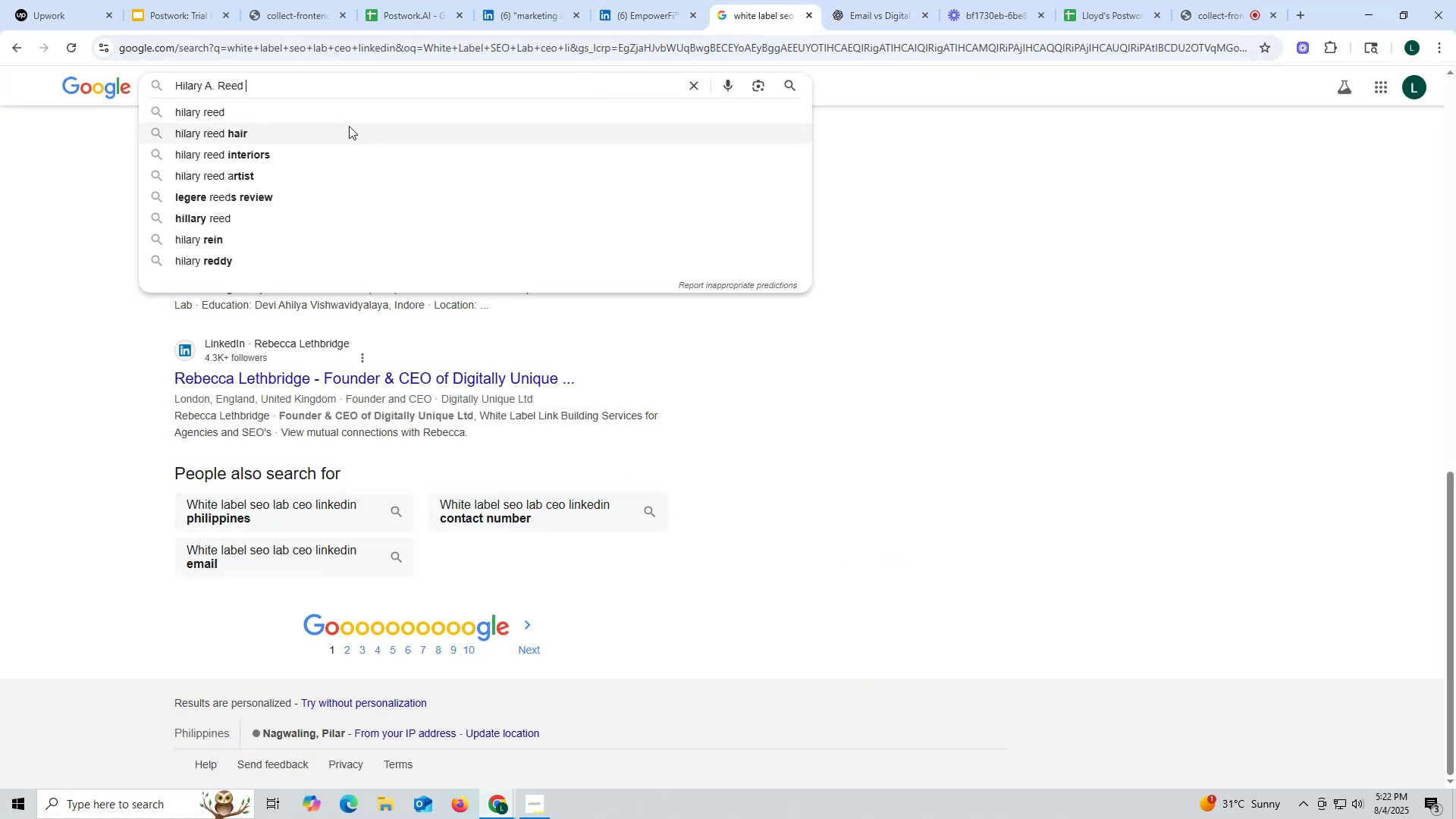 
key(Control+V)
 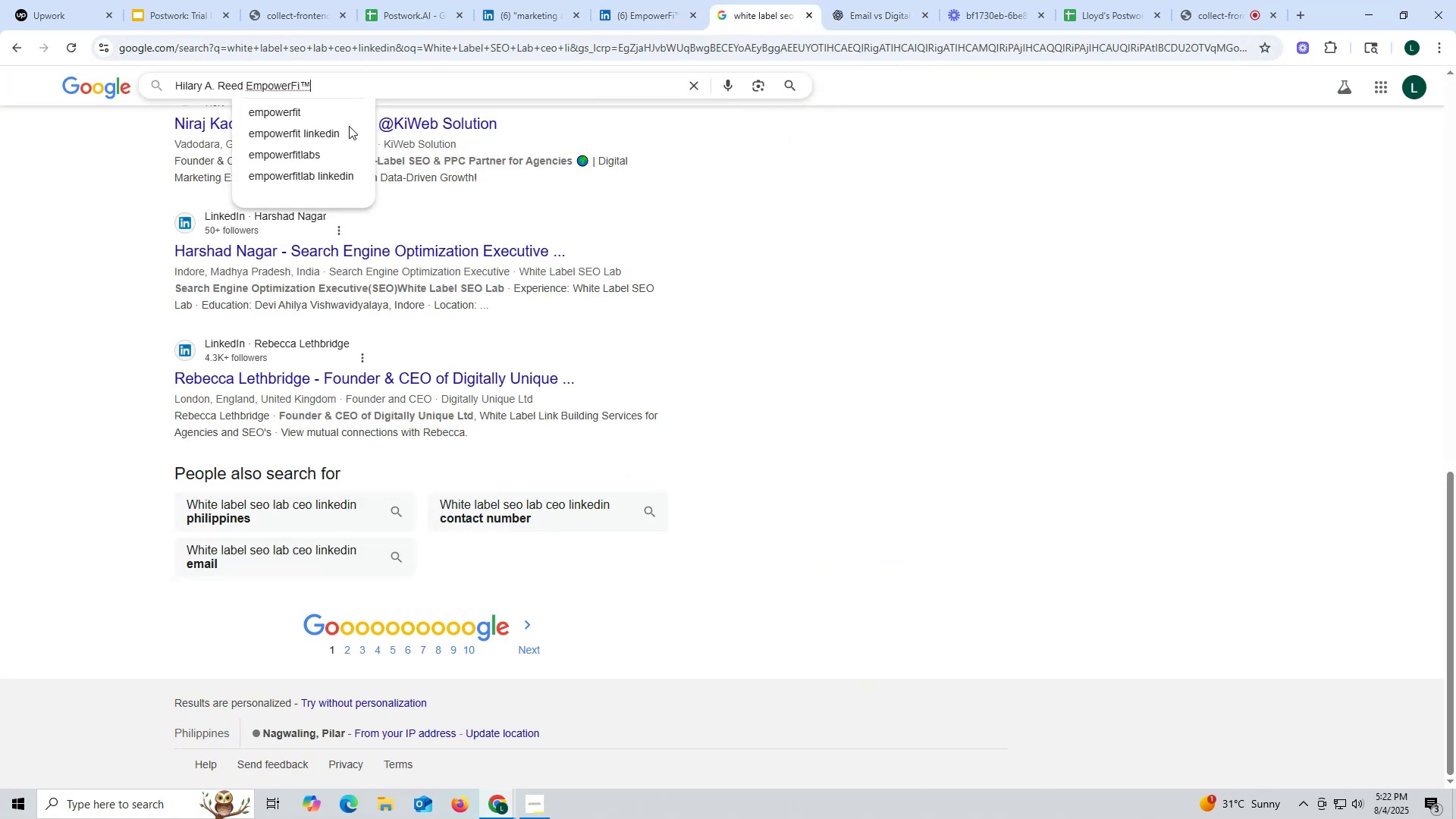 
key(Space)
 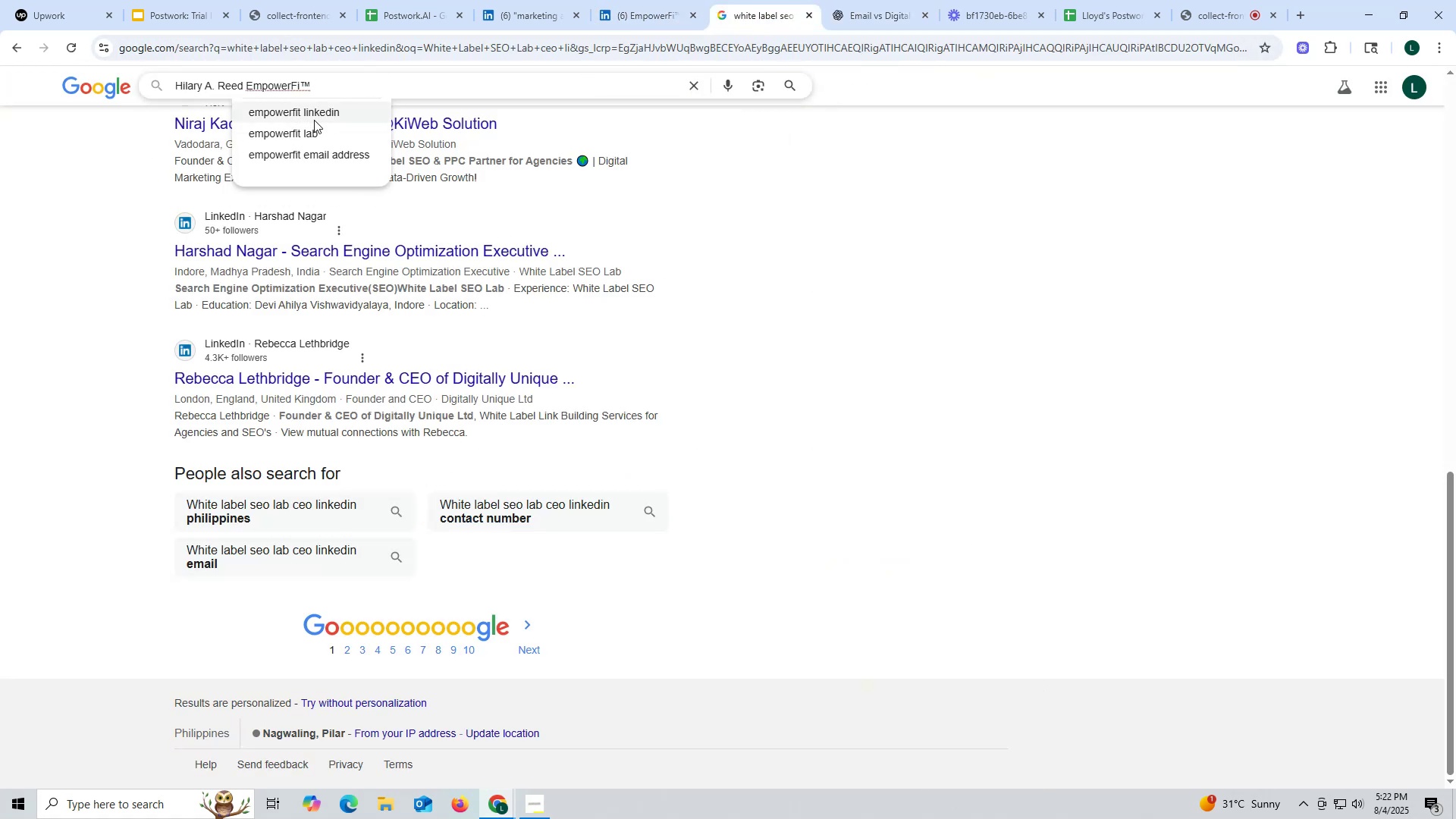 
left_click([314, 112])
 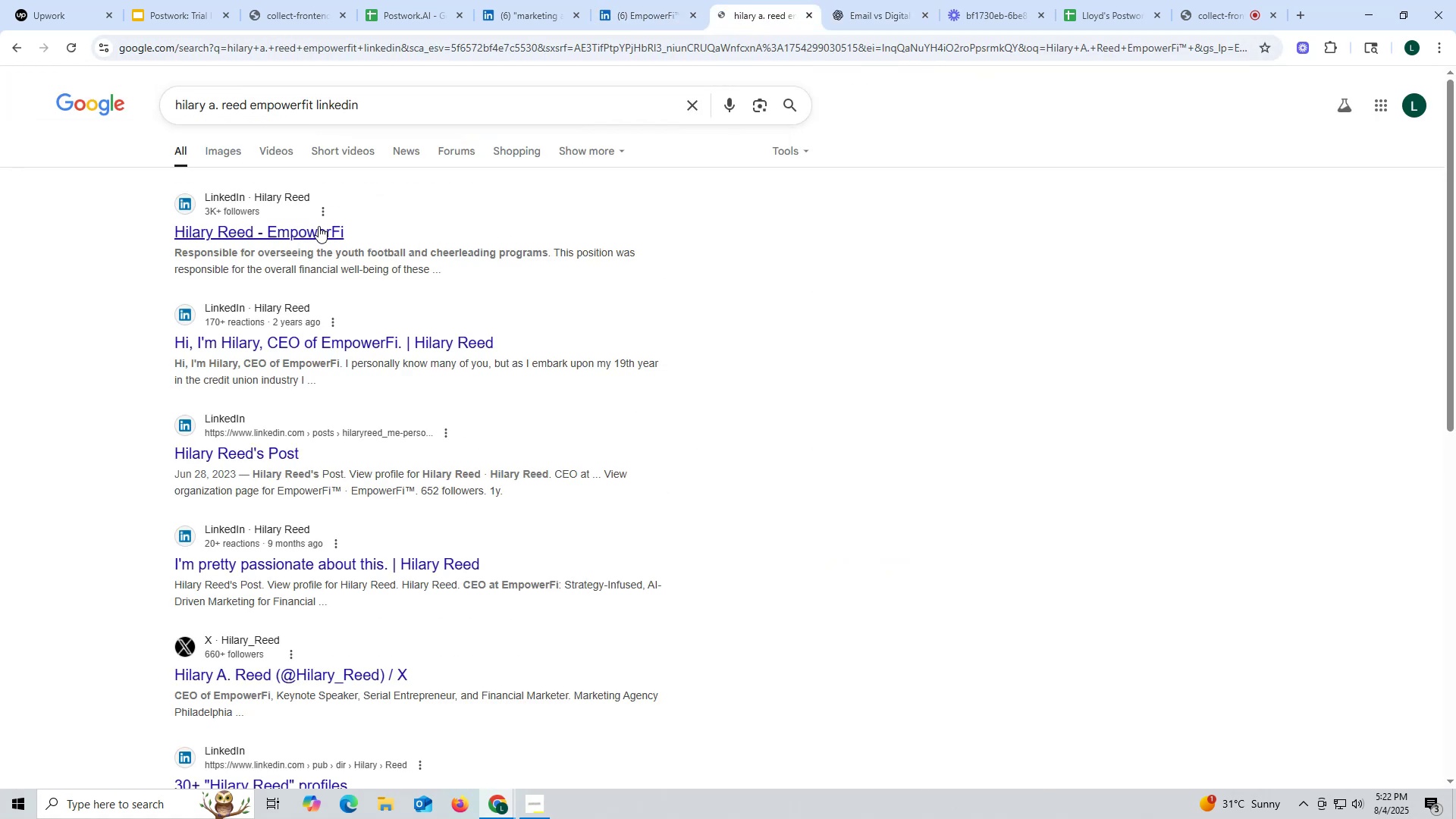 
left_click([309, 226])
 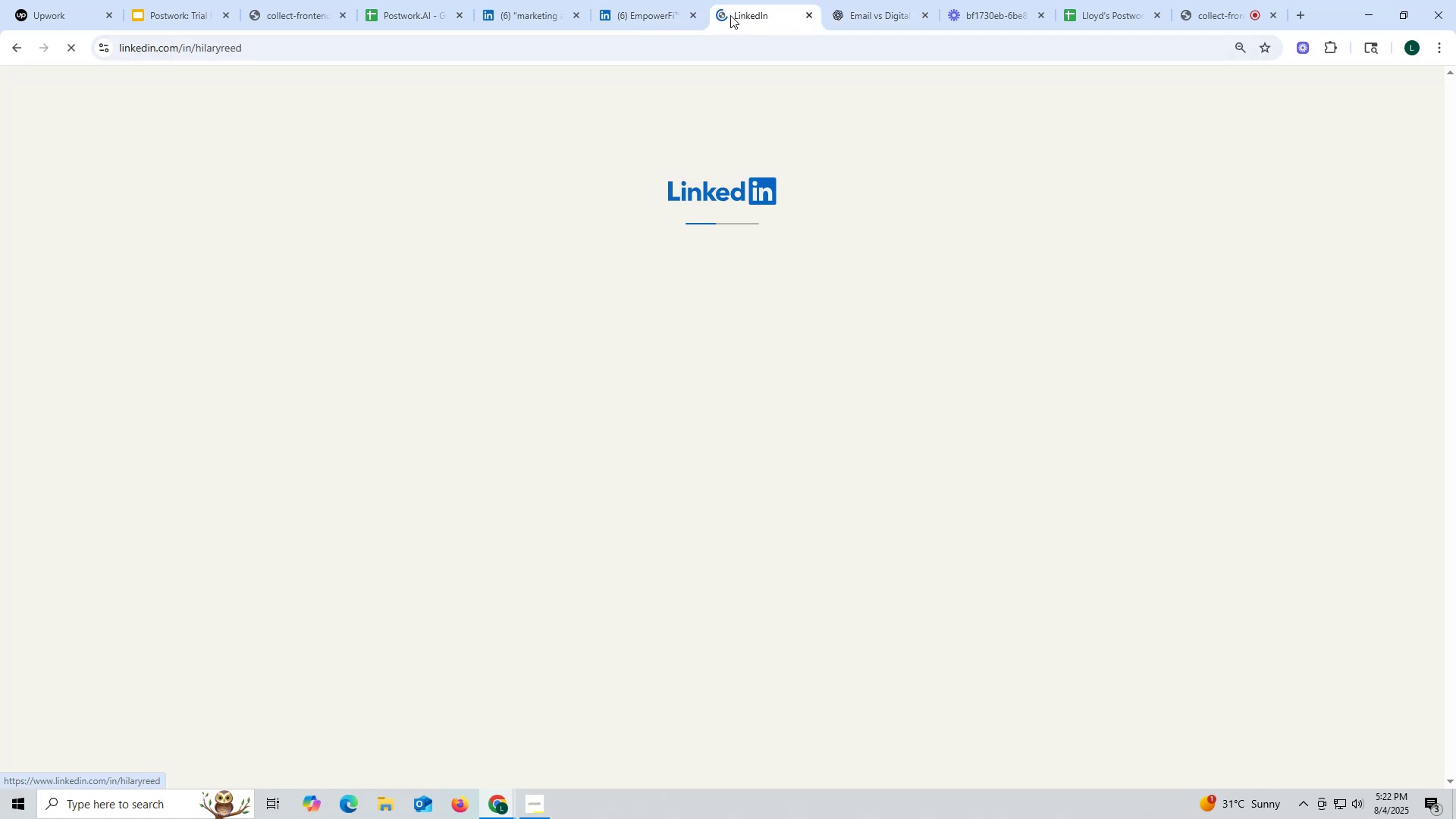 
left_click_drag(start_coordinate=[653, 14], to_coordinate=[648, 15])
 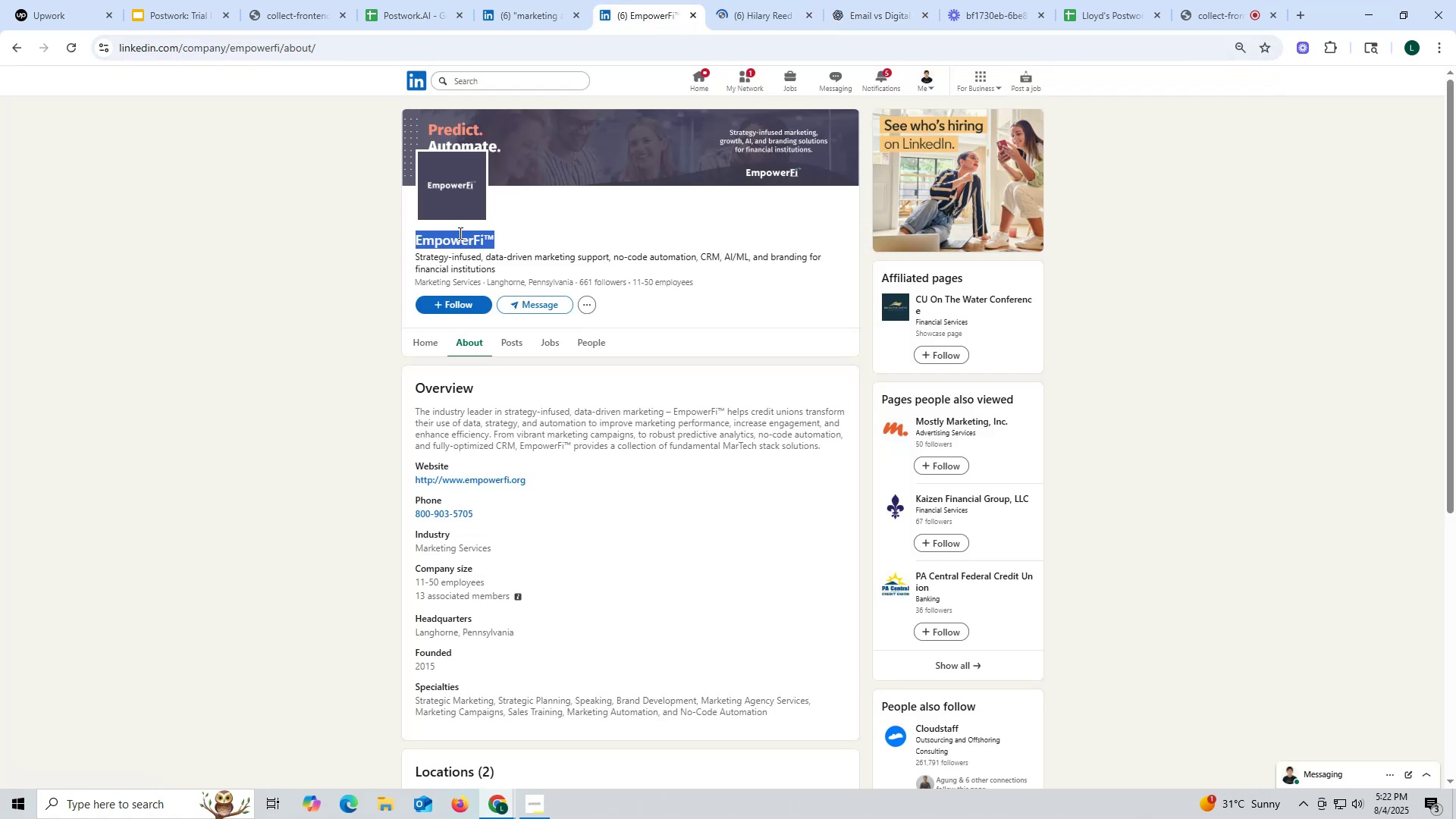 
key(Control+ControlLeft)
 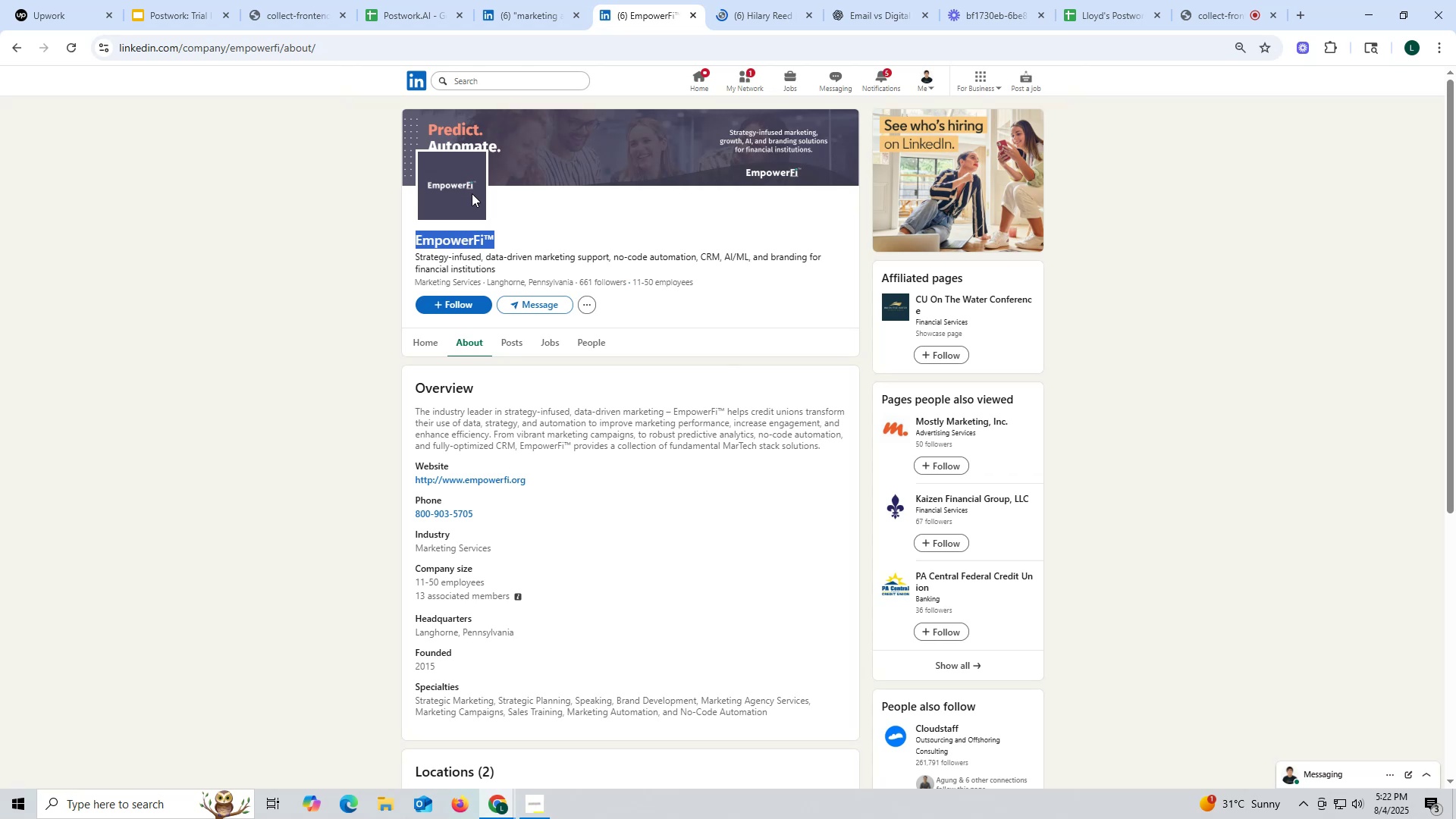 
key(Control+C)
 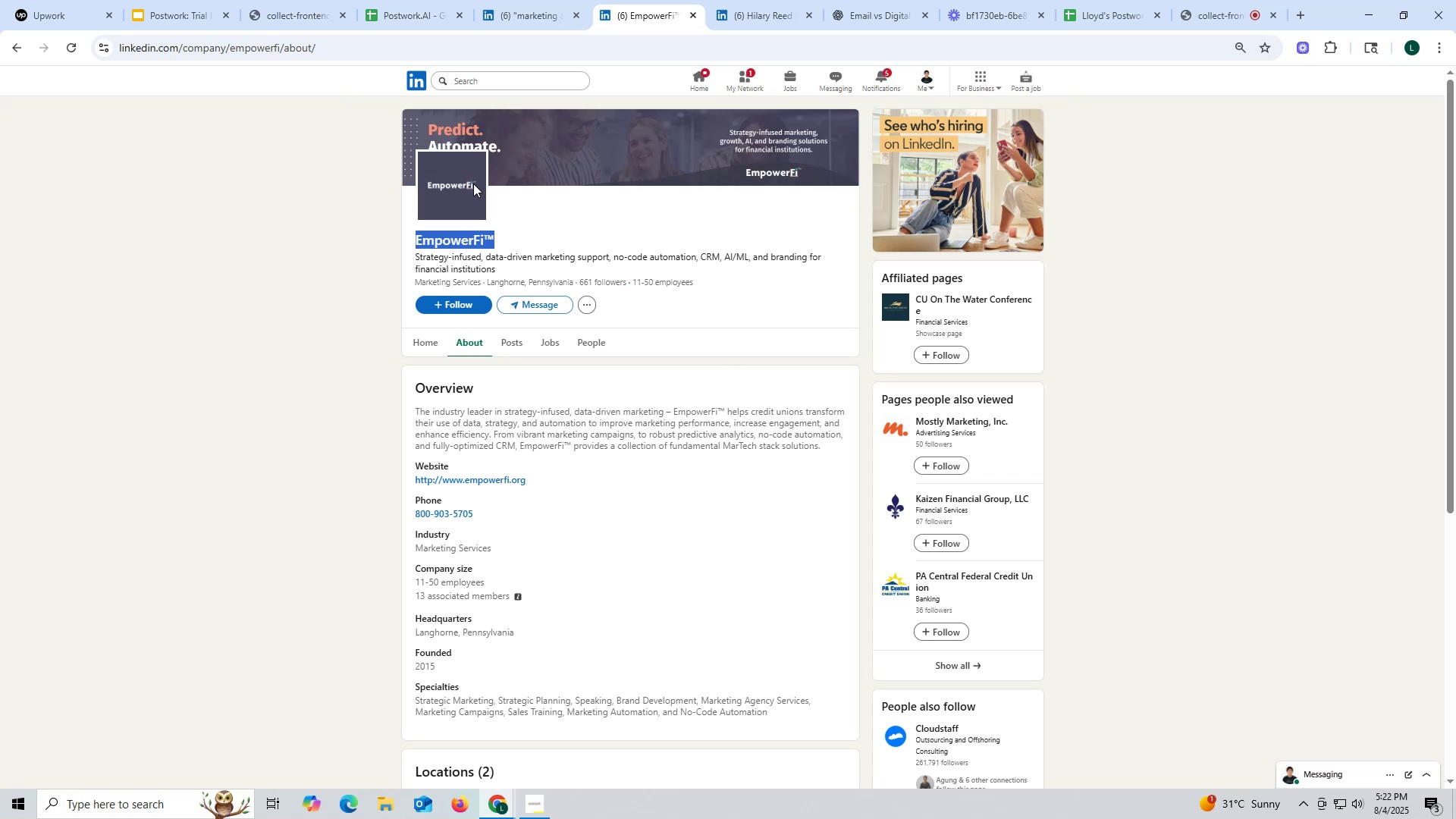 
key(C)
 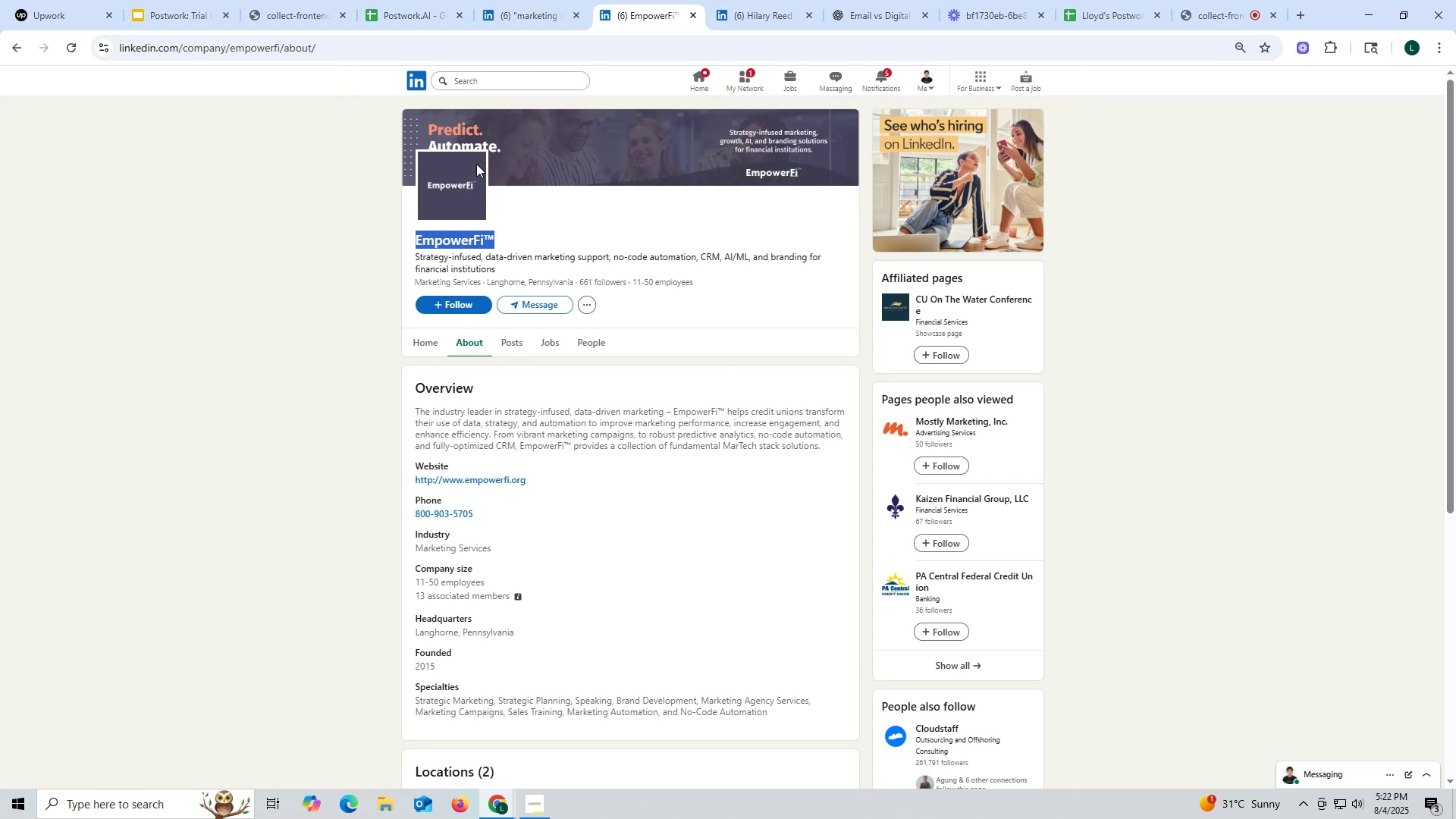 
key(Control+ControlLeft)
 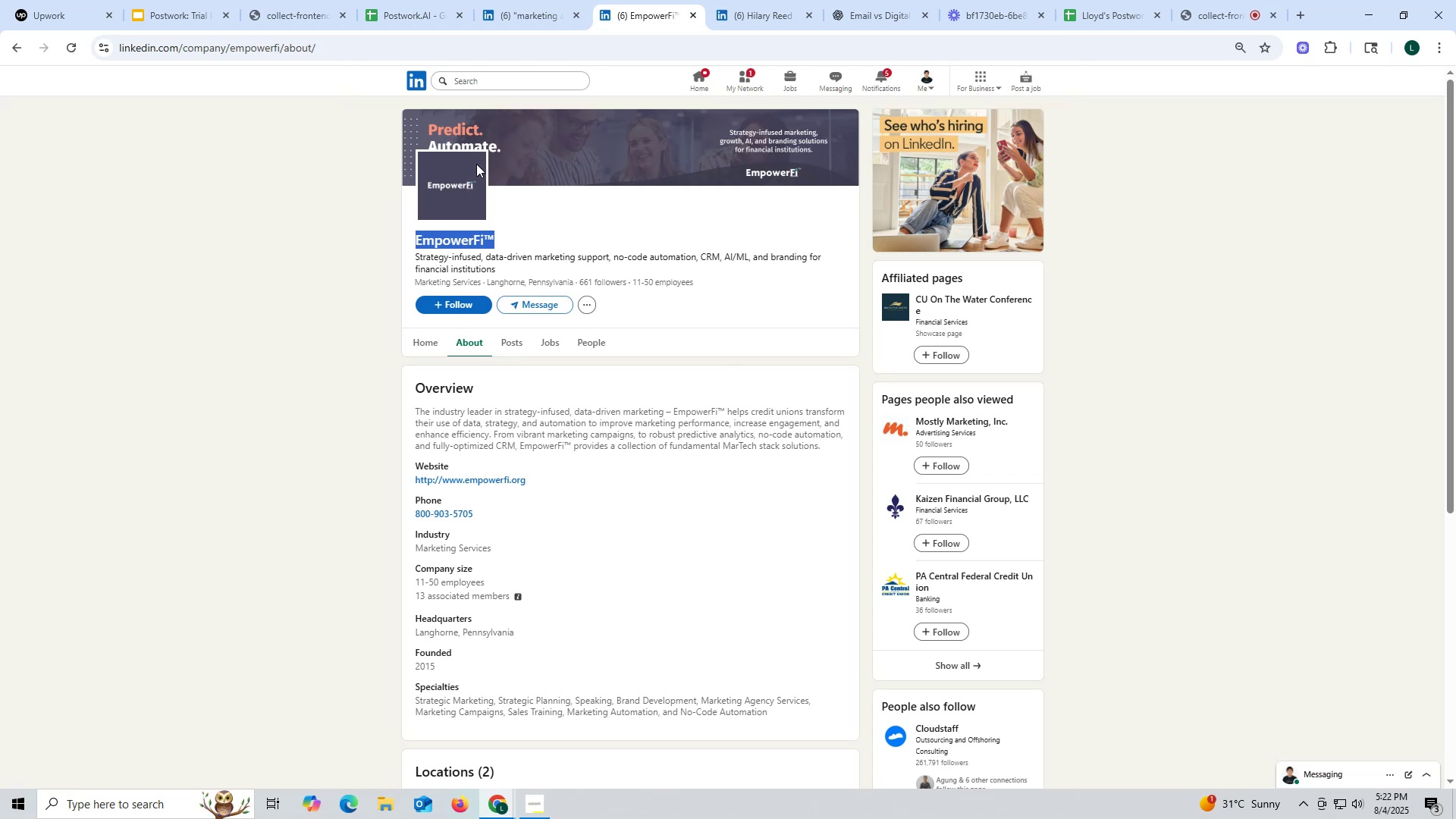 
key(Control+C)
 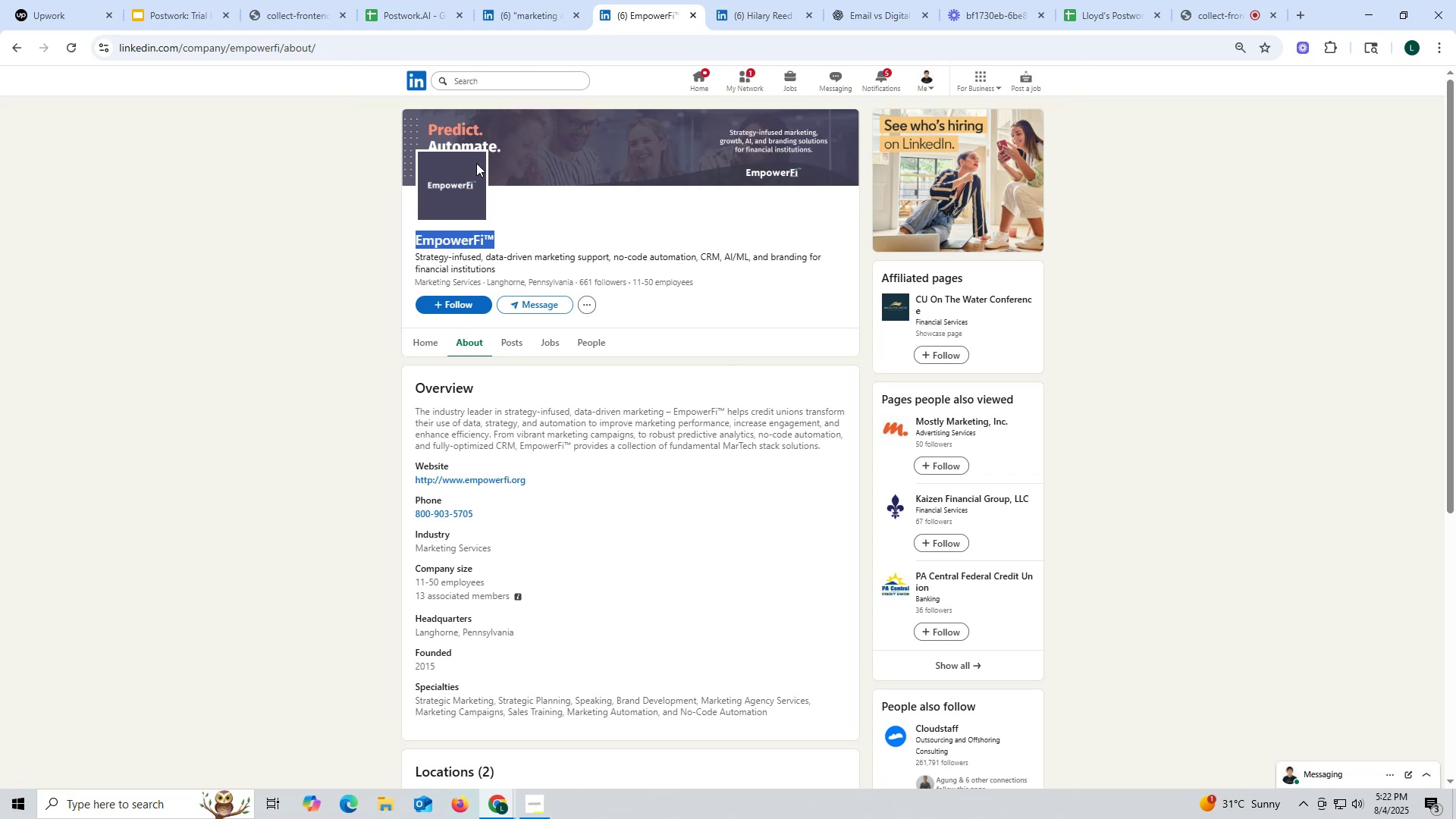 
left_click([414, 17])
 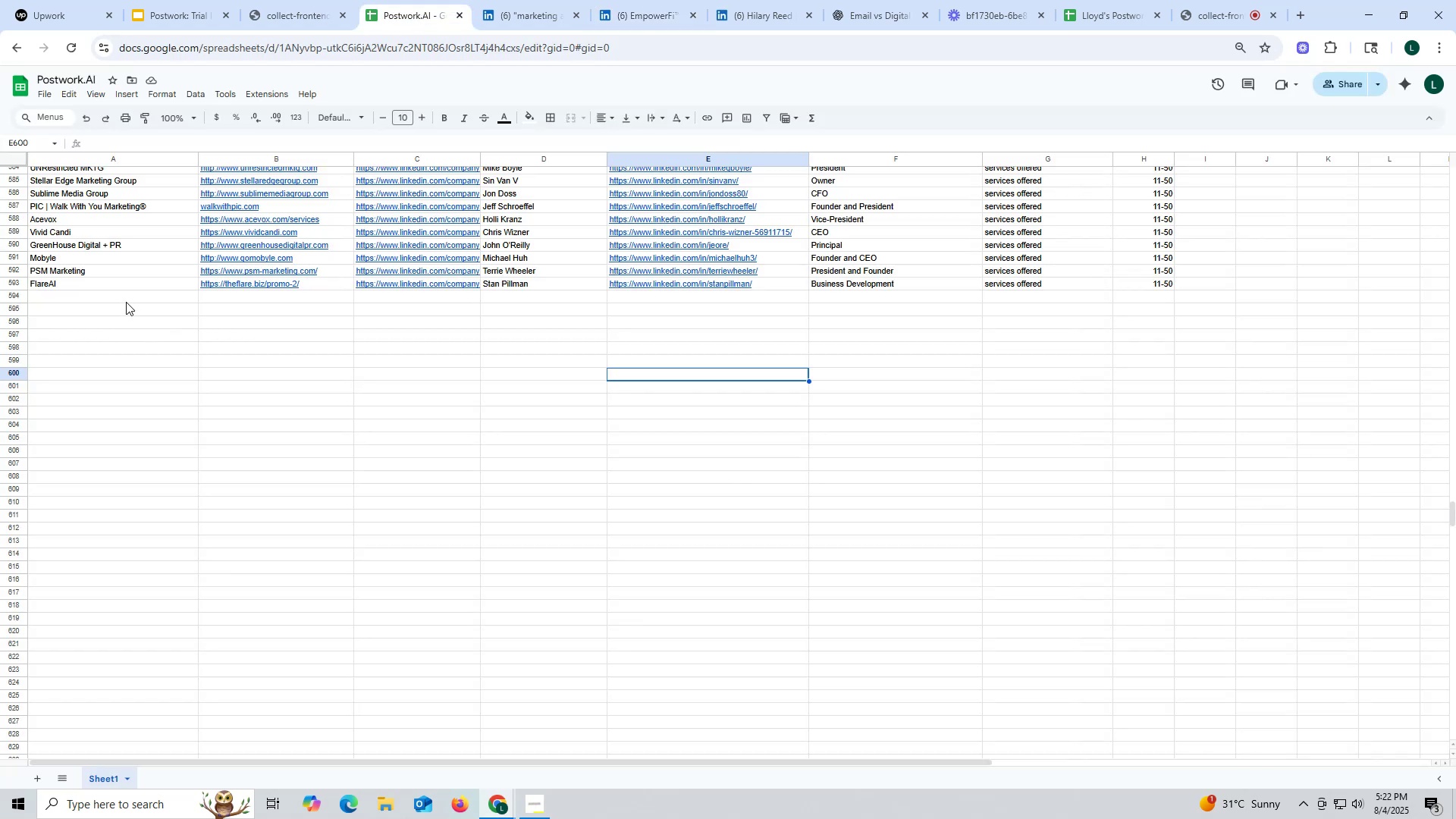 
double_click([126, 300])
 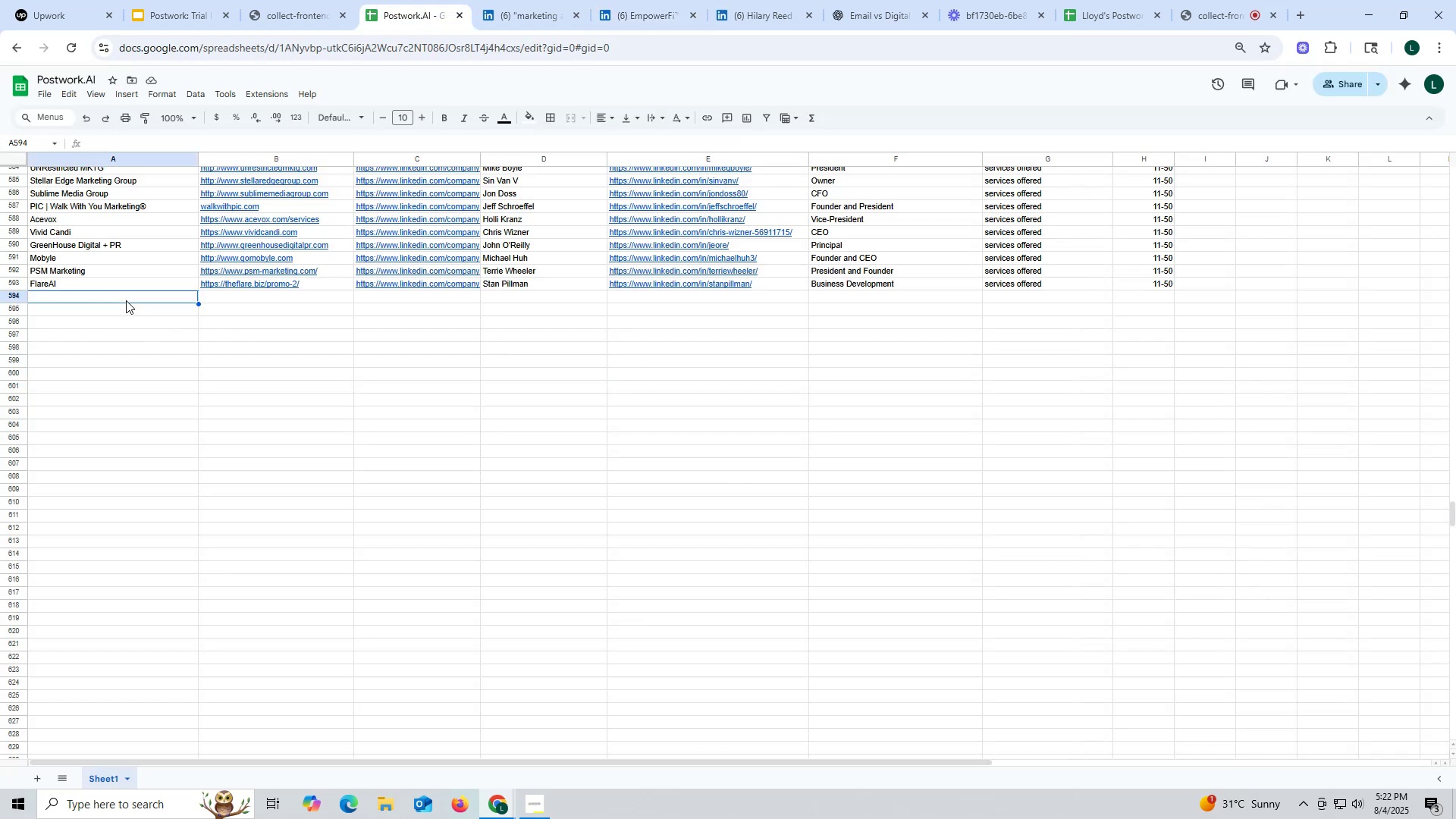 
key(Control+ControlLeft)
 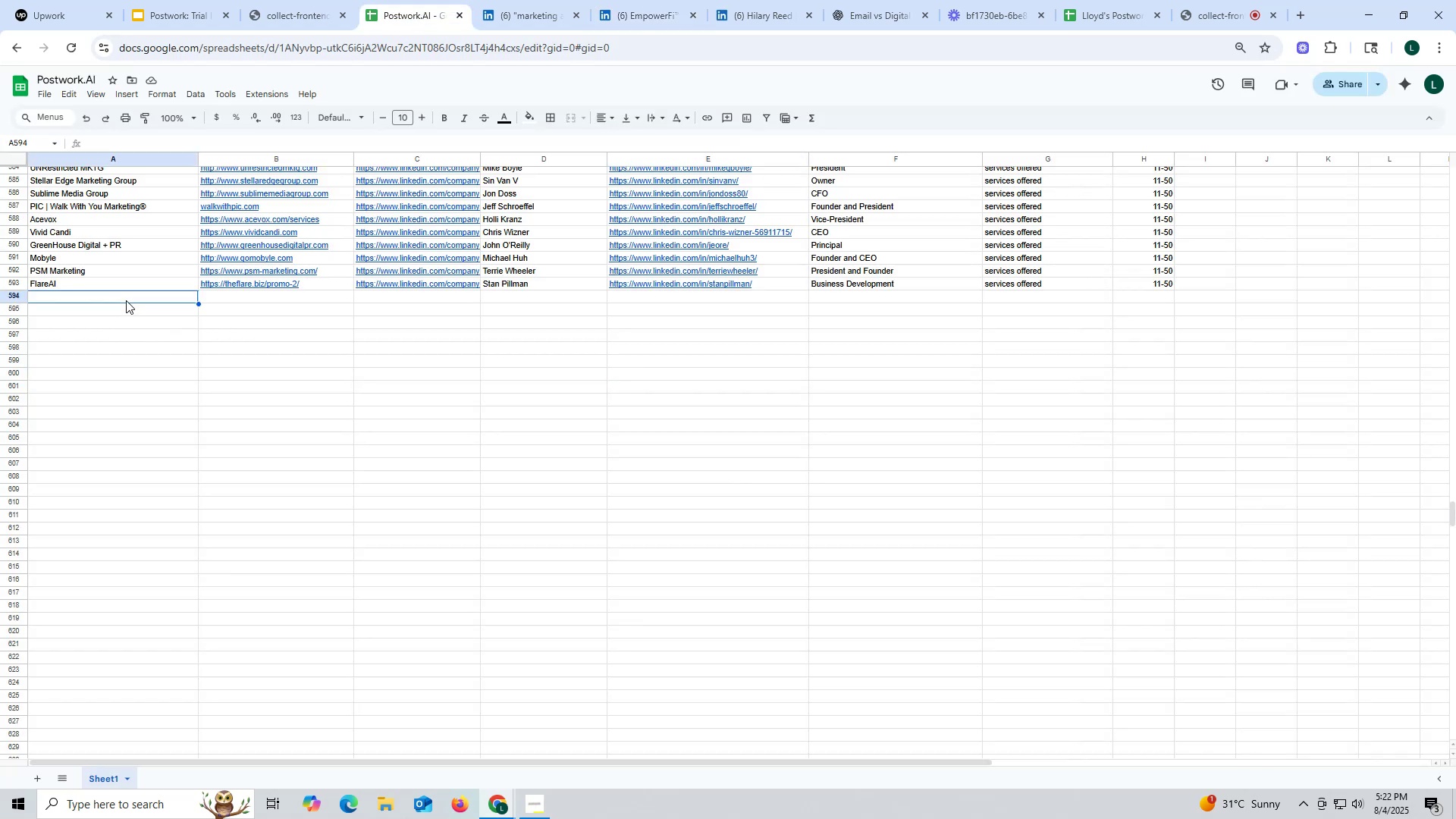 
key(Control+V)
 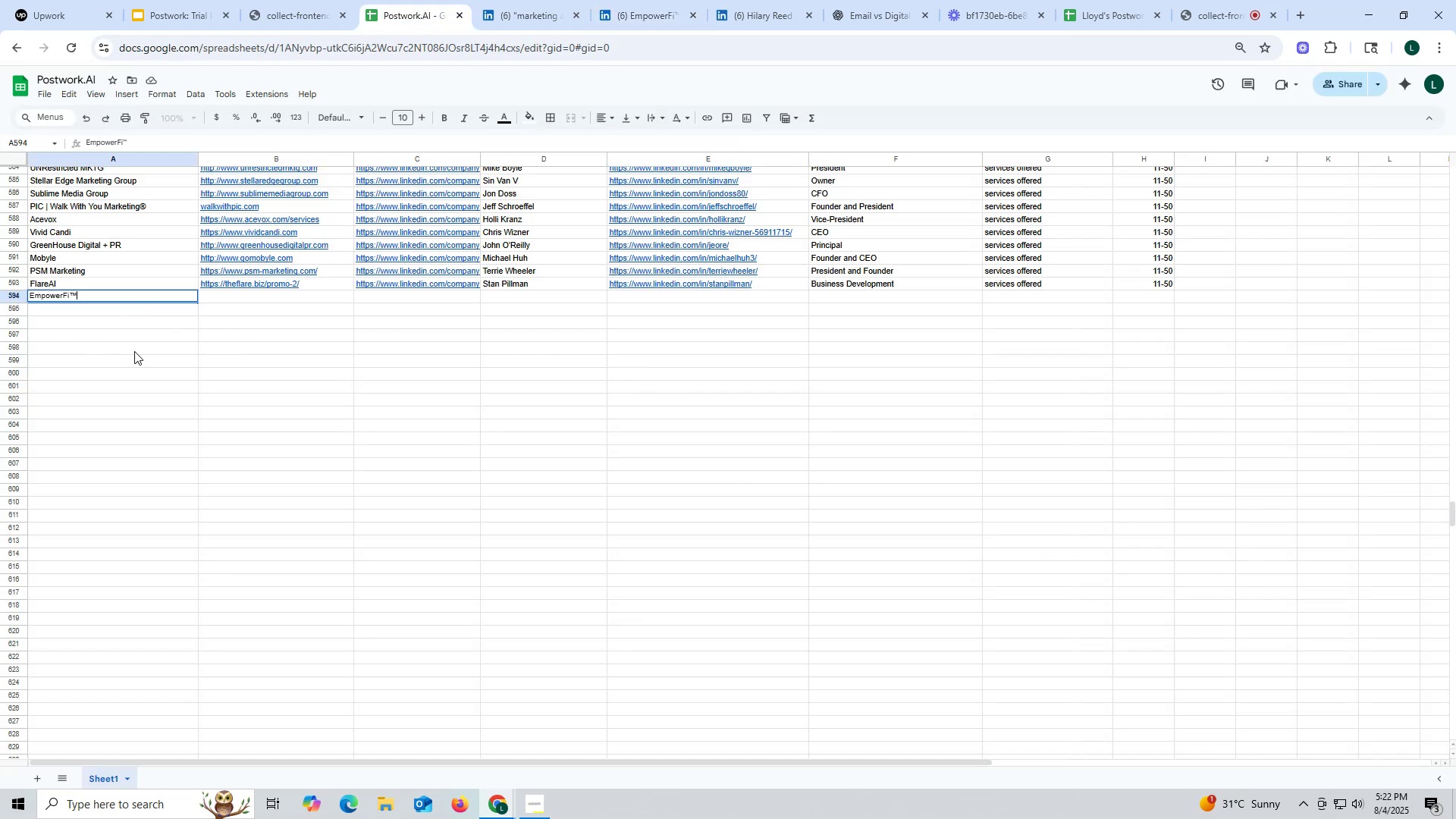 
triple_click([134, 351])
 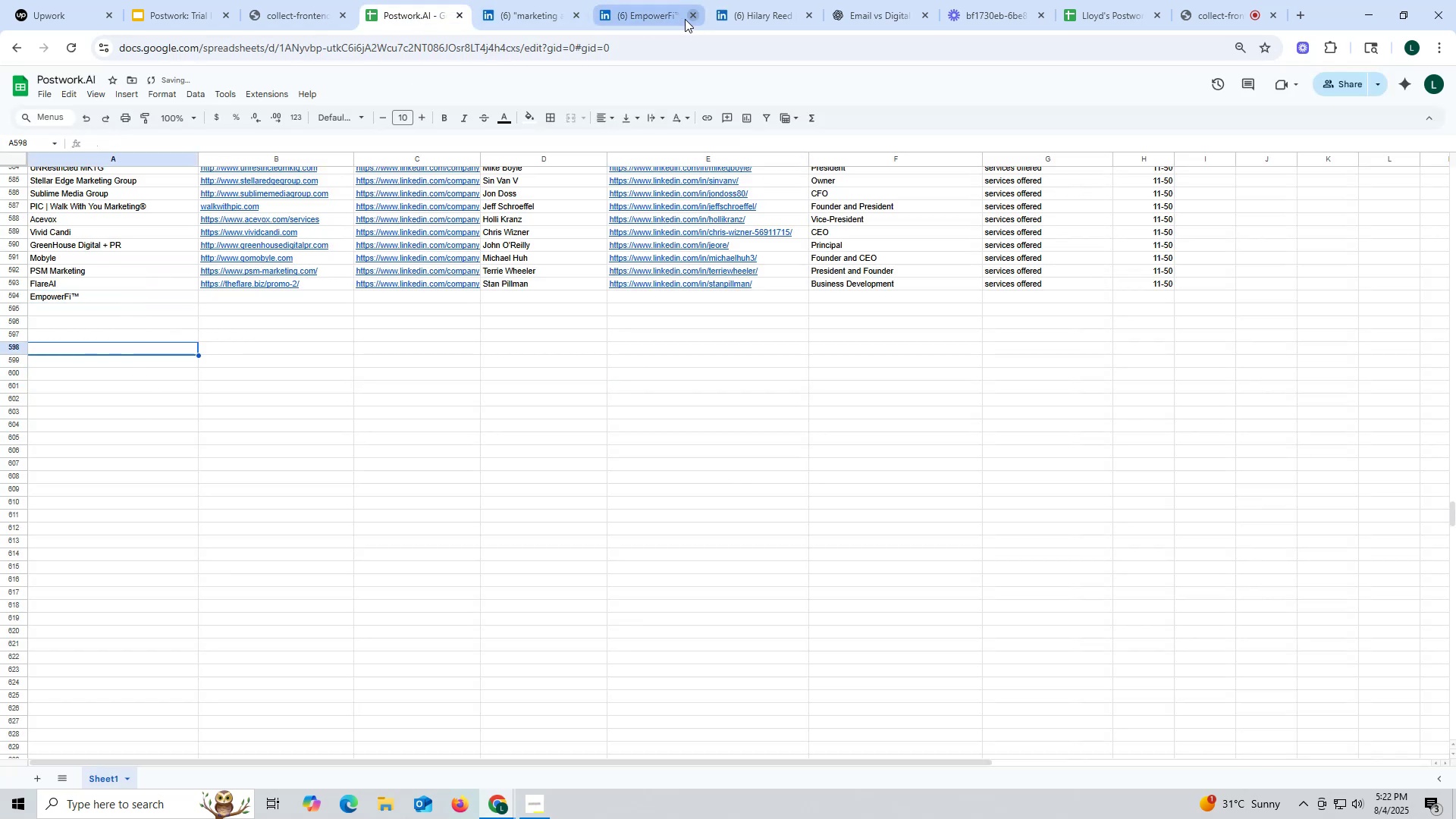 
left_click([654, 17])
 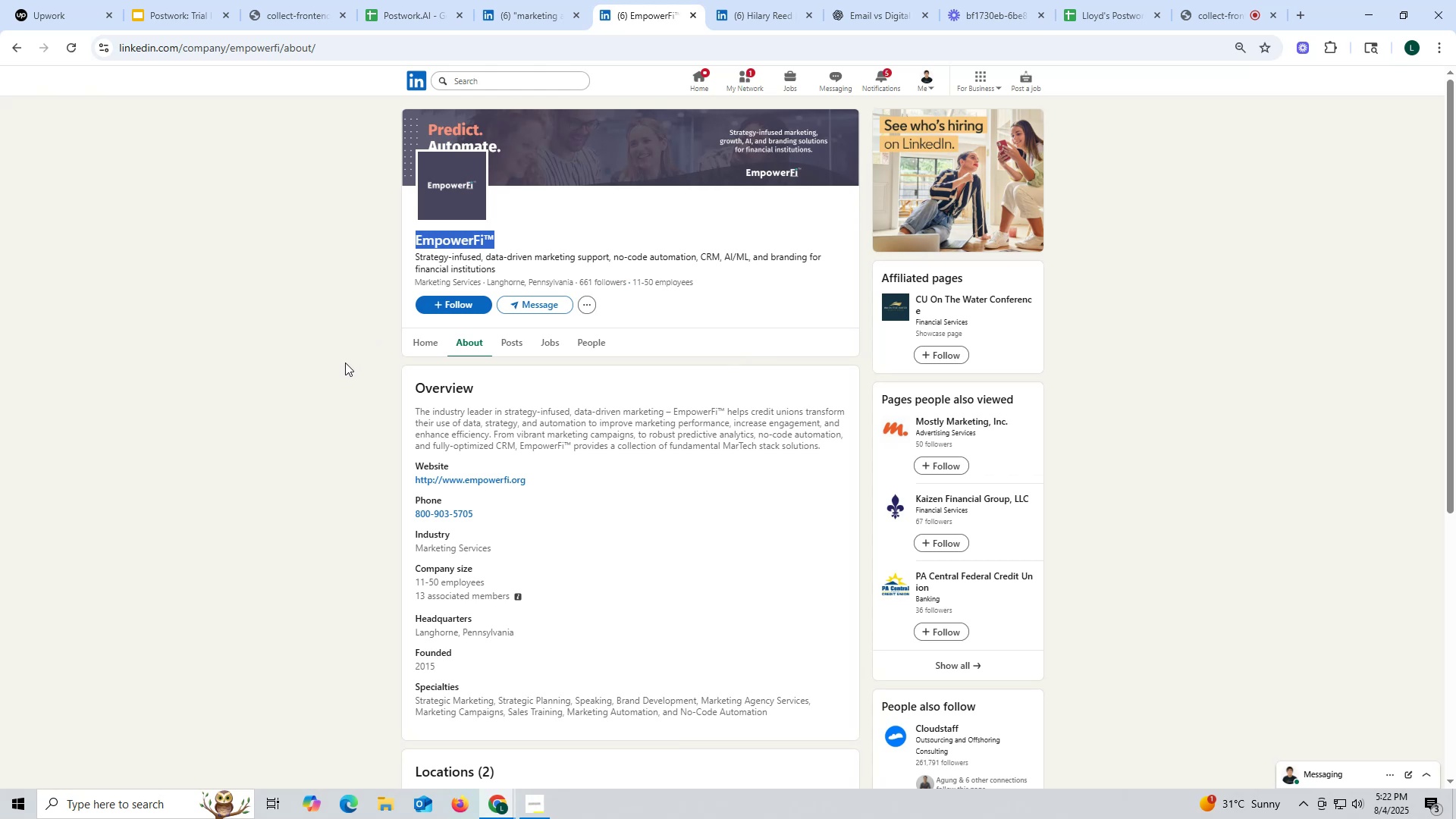 
left_click_drag(start_coordinate=[408, 476], to_coordinate=[556, 477])
 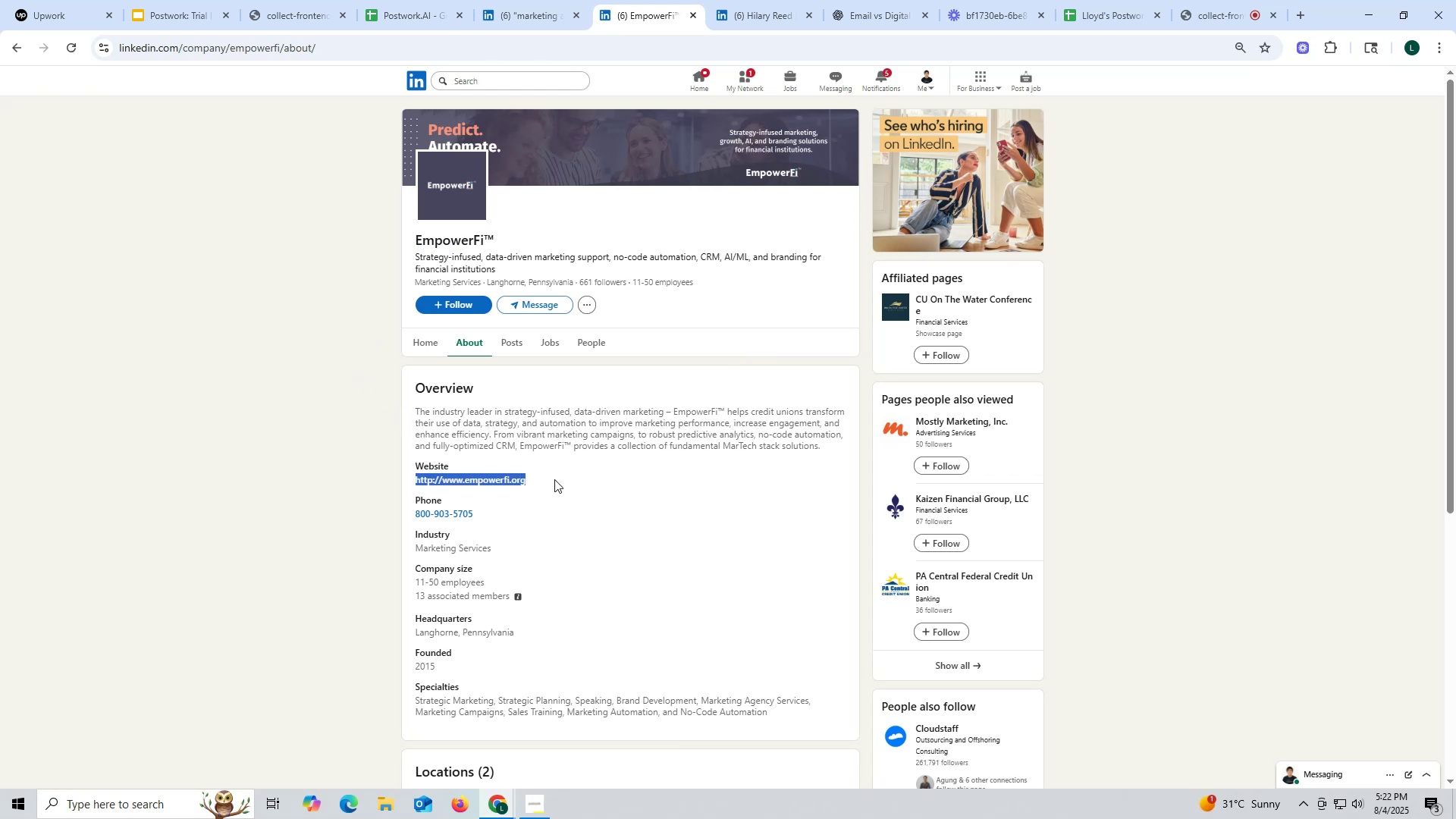 
key(Control+ControlLeft)
 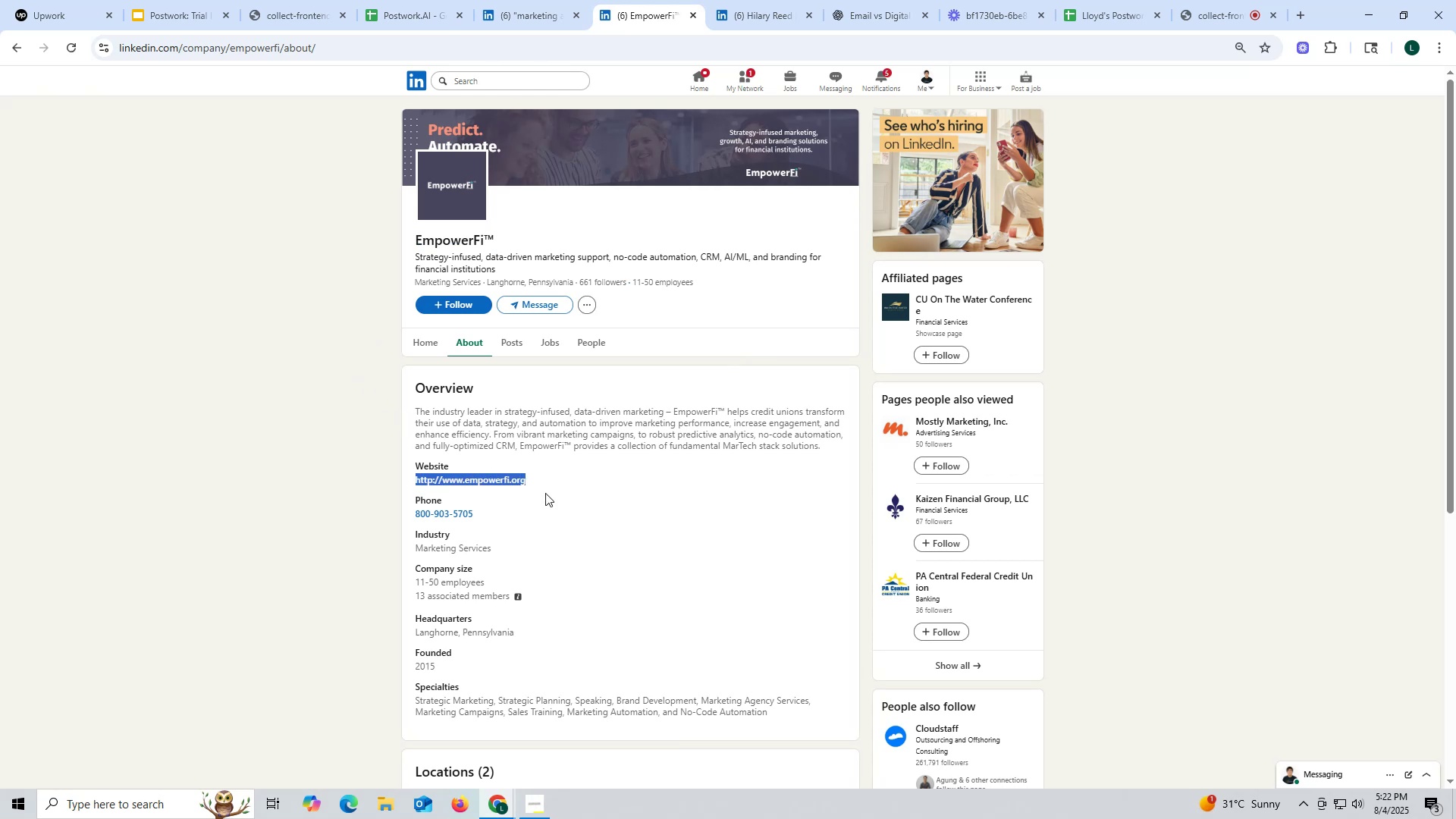 
key(Control+C)
 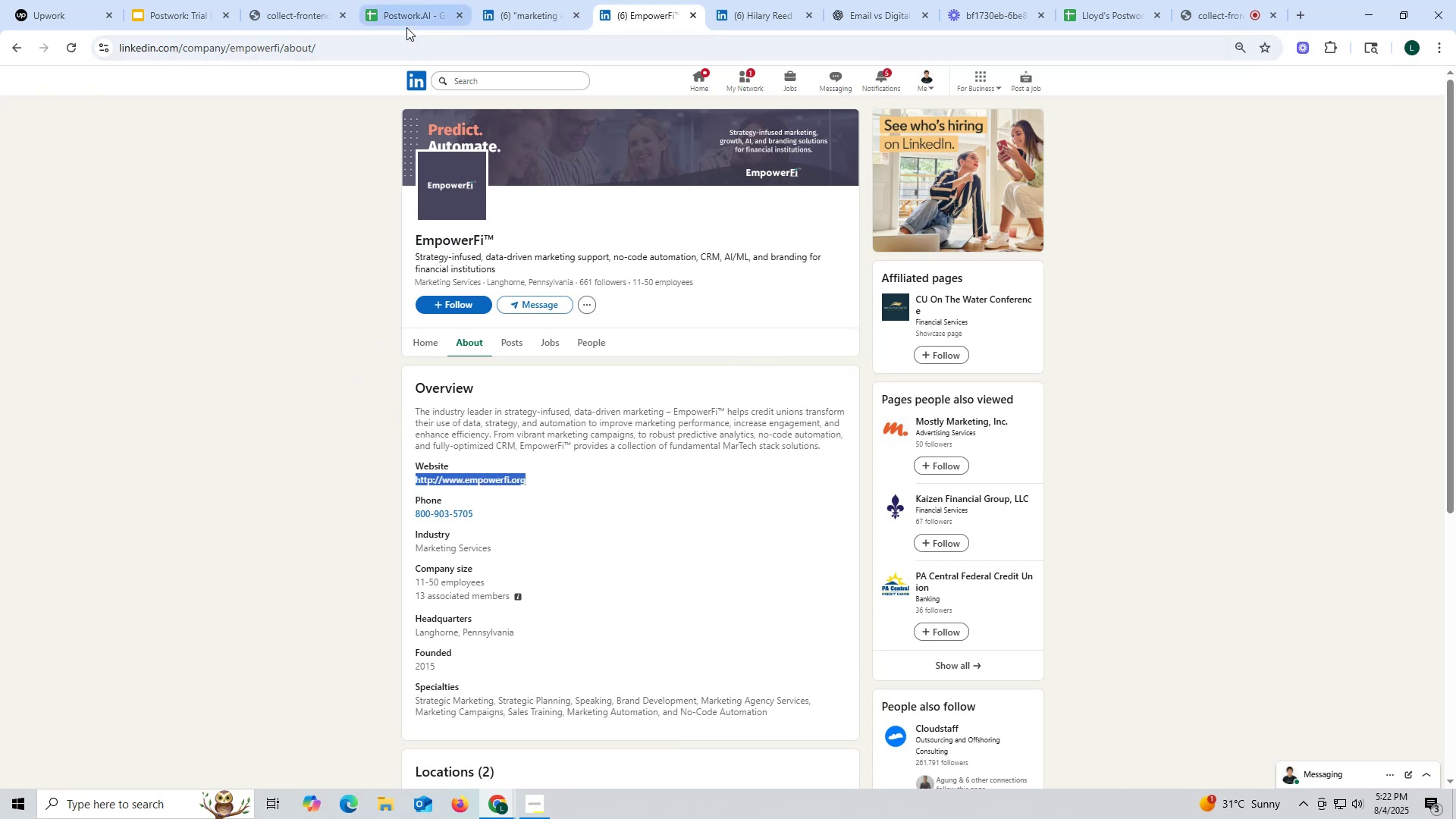 
left_click([399, 12])
 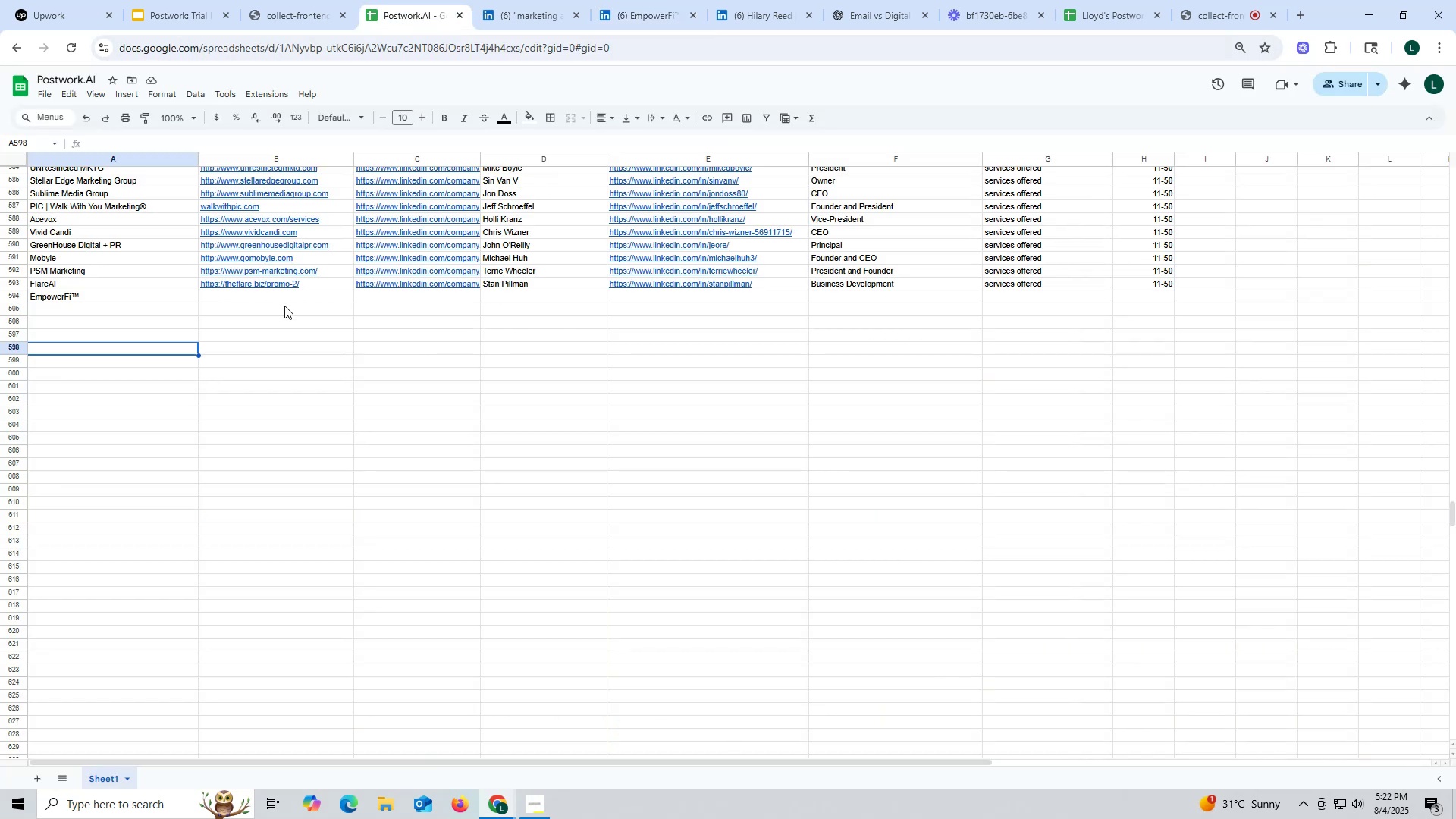 
double_click([284, 306])
 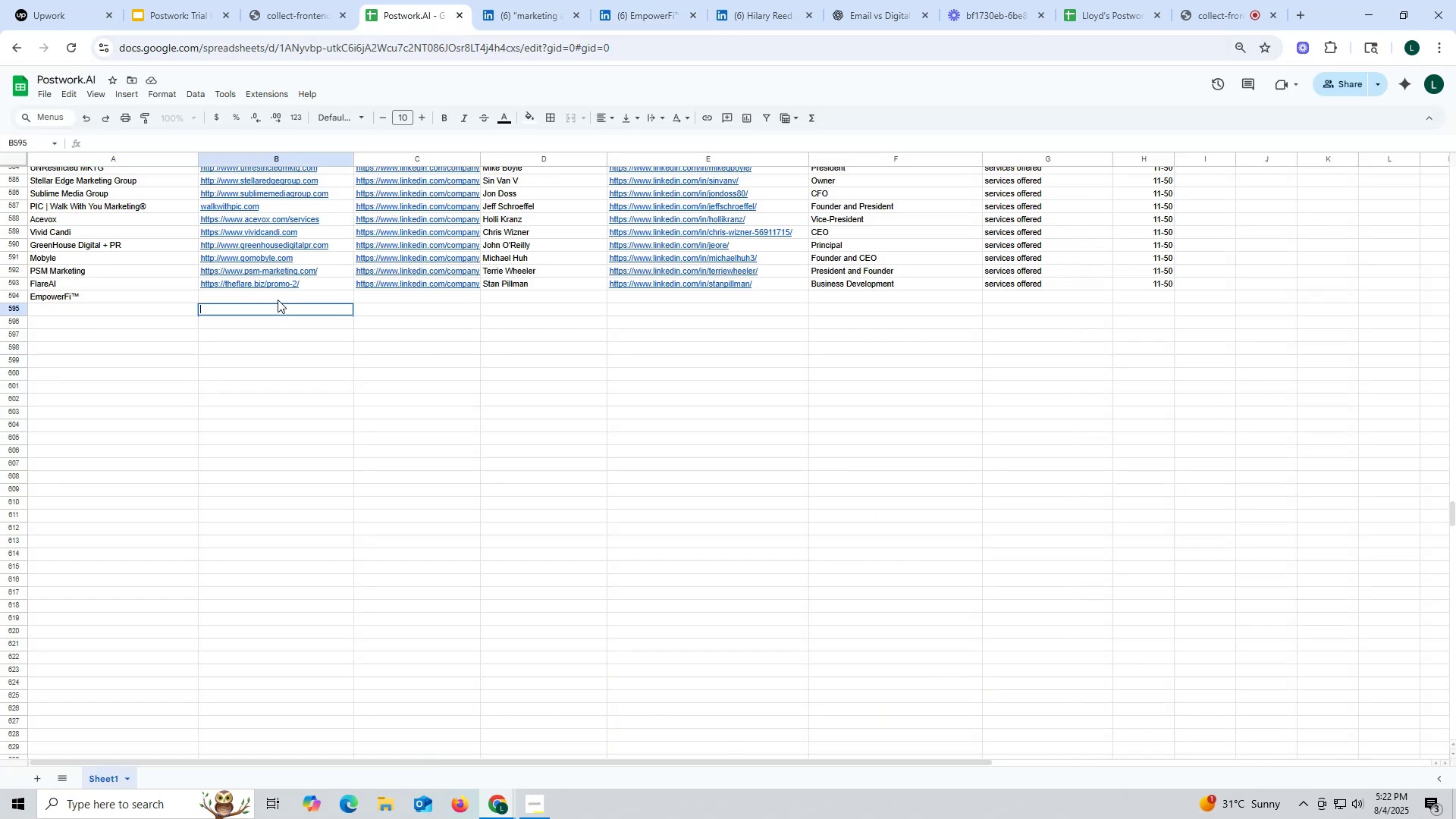 
triple_click([278, 300])
 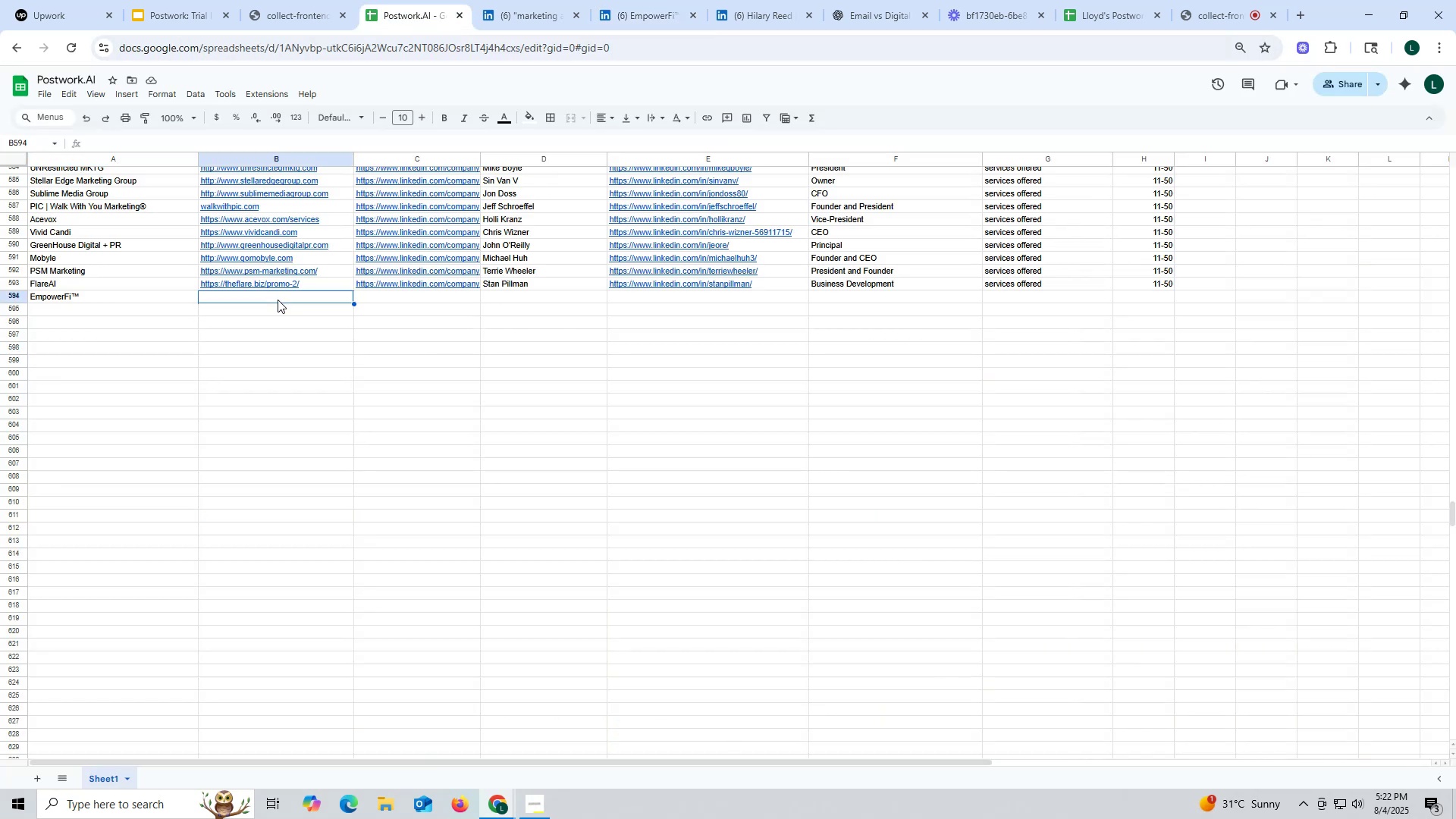 
triple_click([278, 300])
 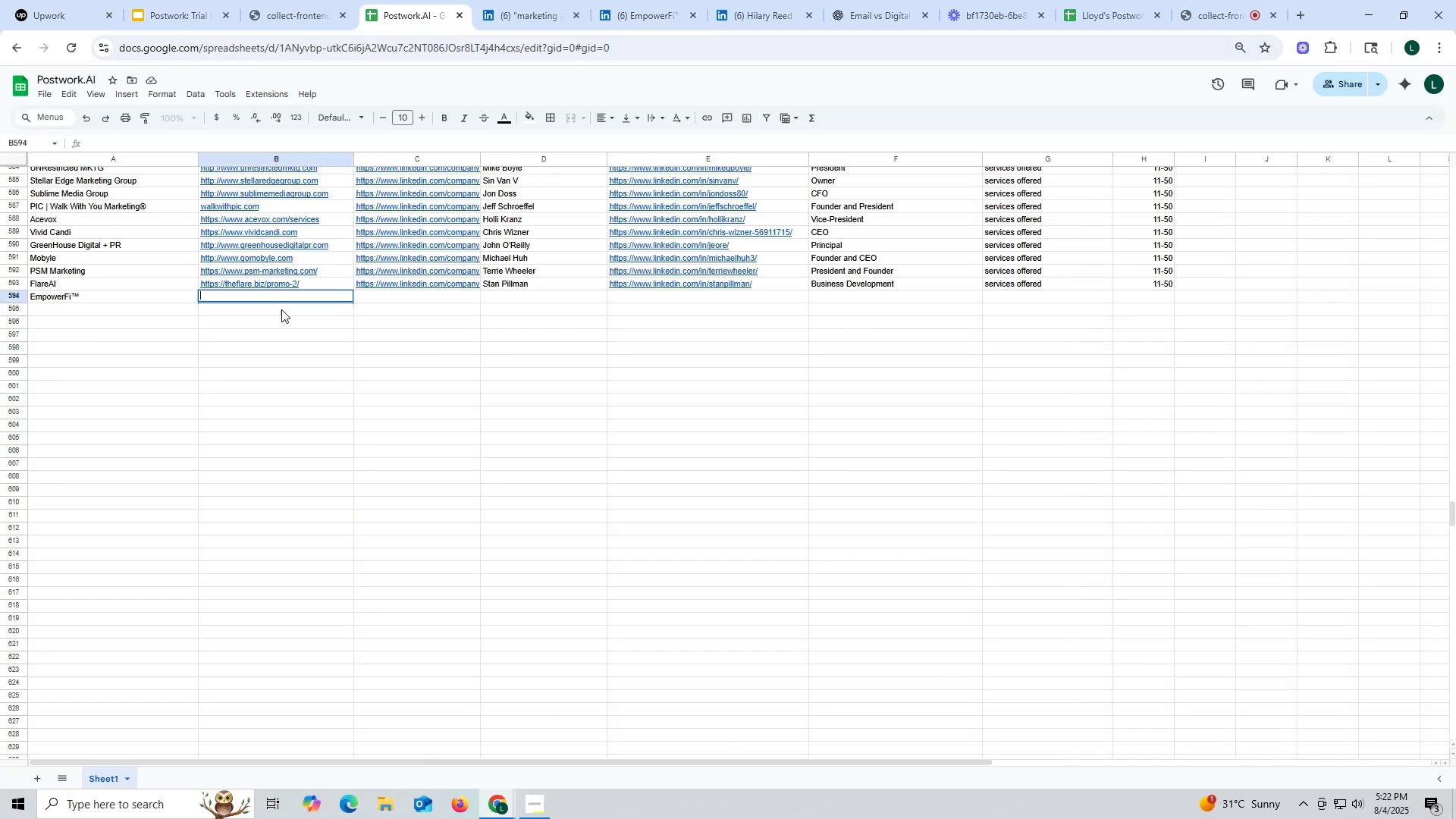 
key(Control+ControlLeft)
 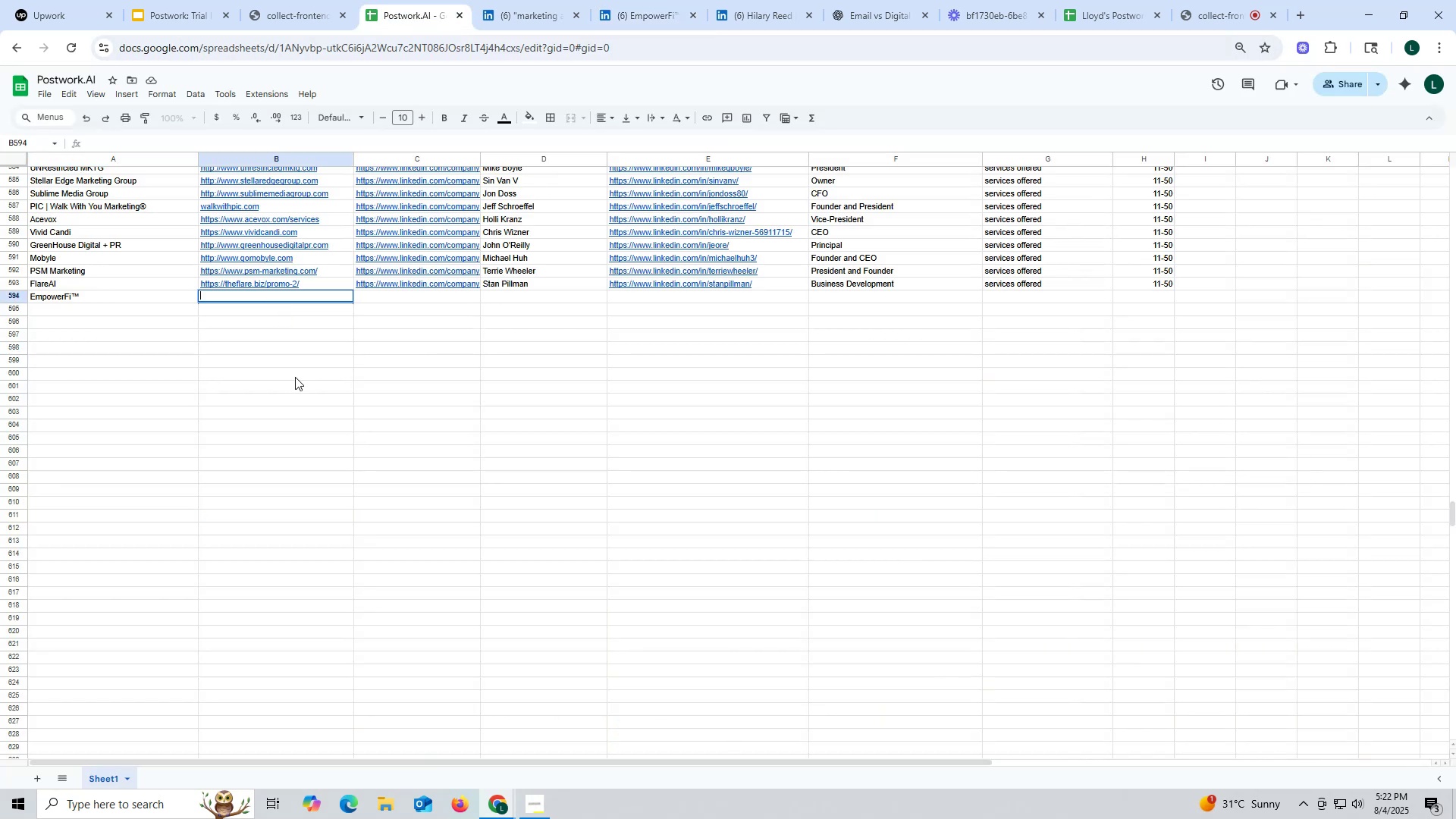 
key(Control+V)
 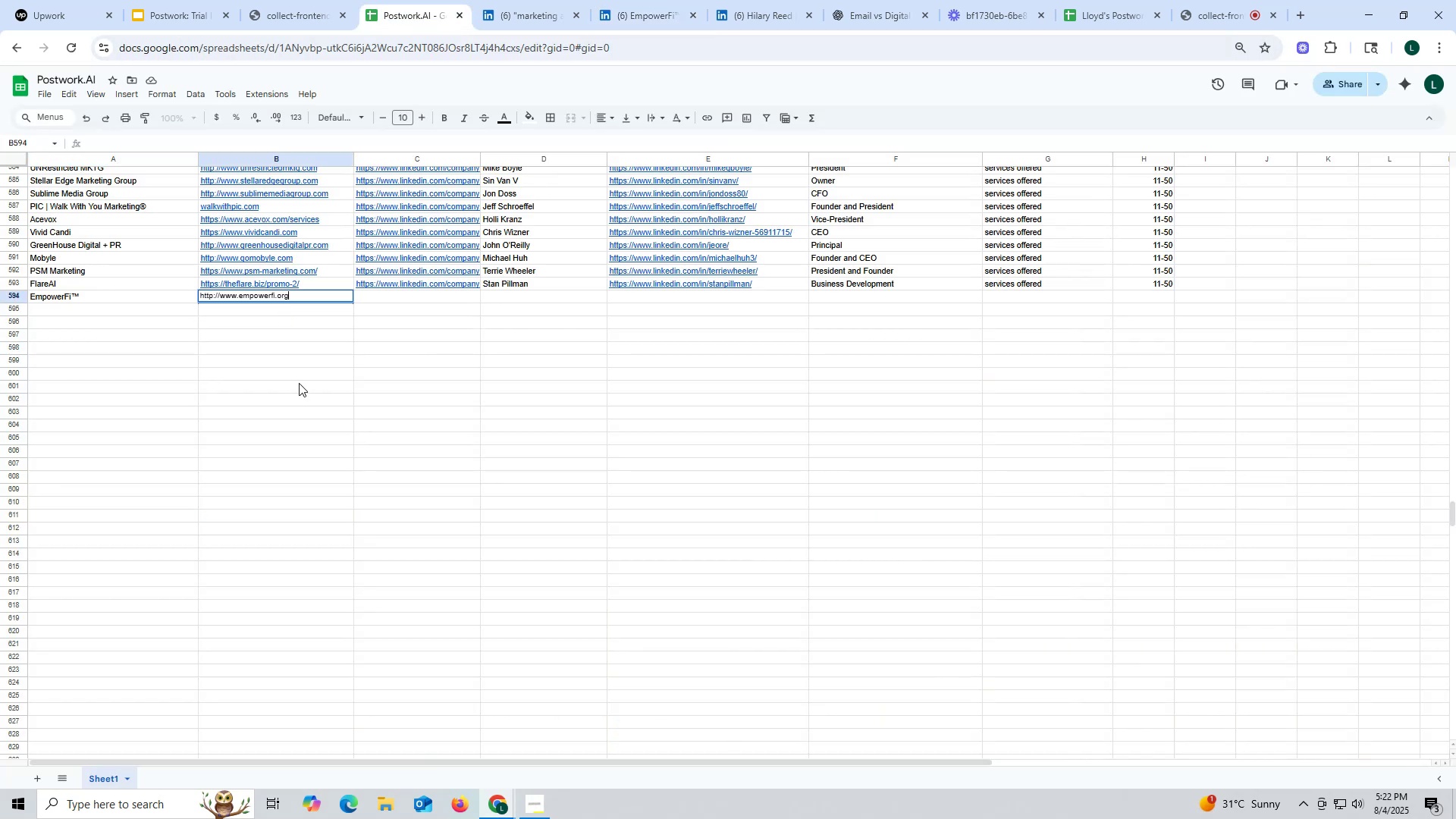 
triple_click([299, 383])
 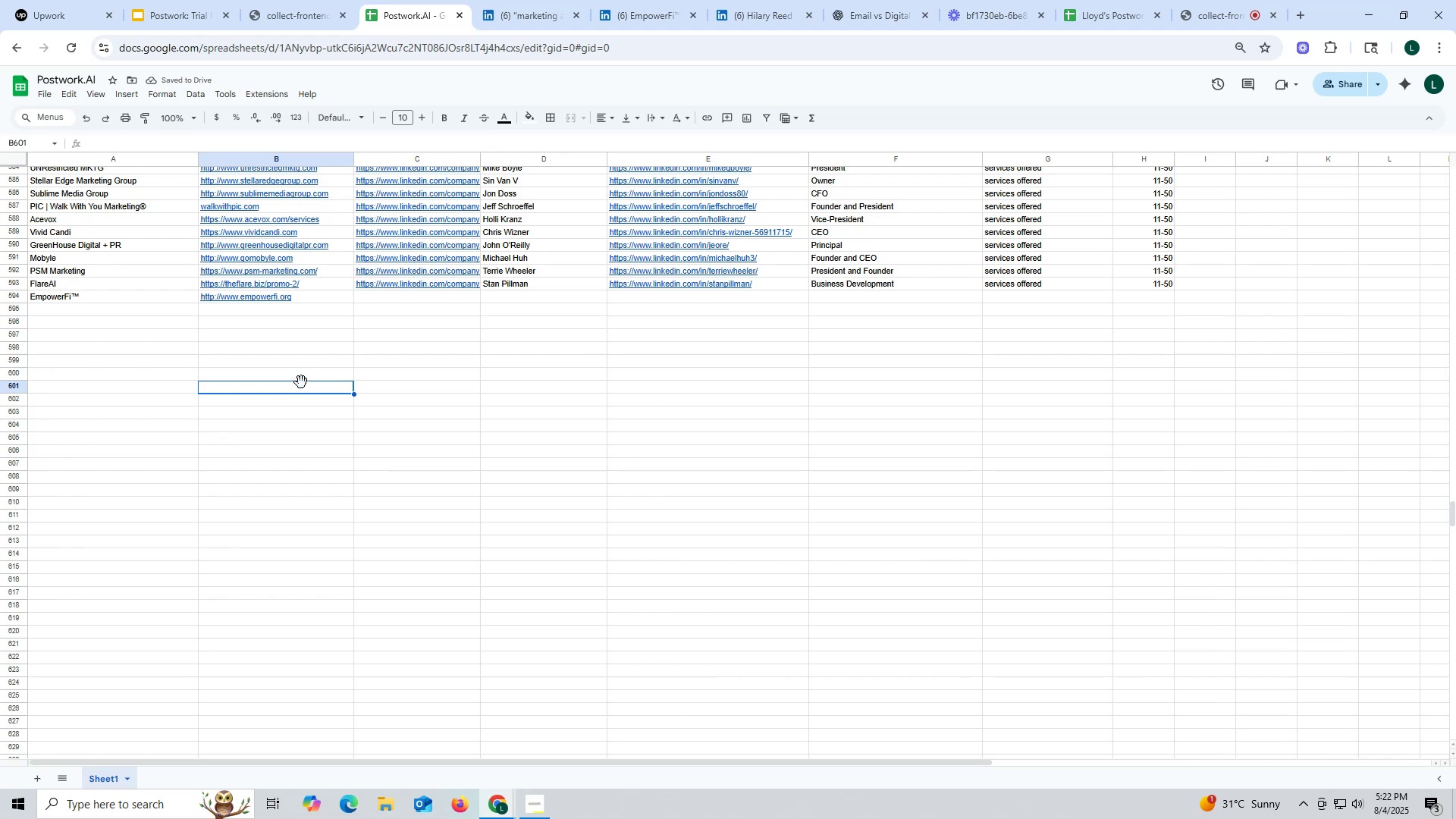 
wait(8.18)
 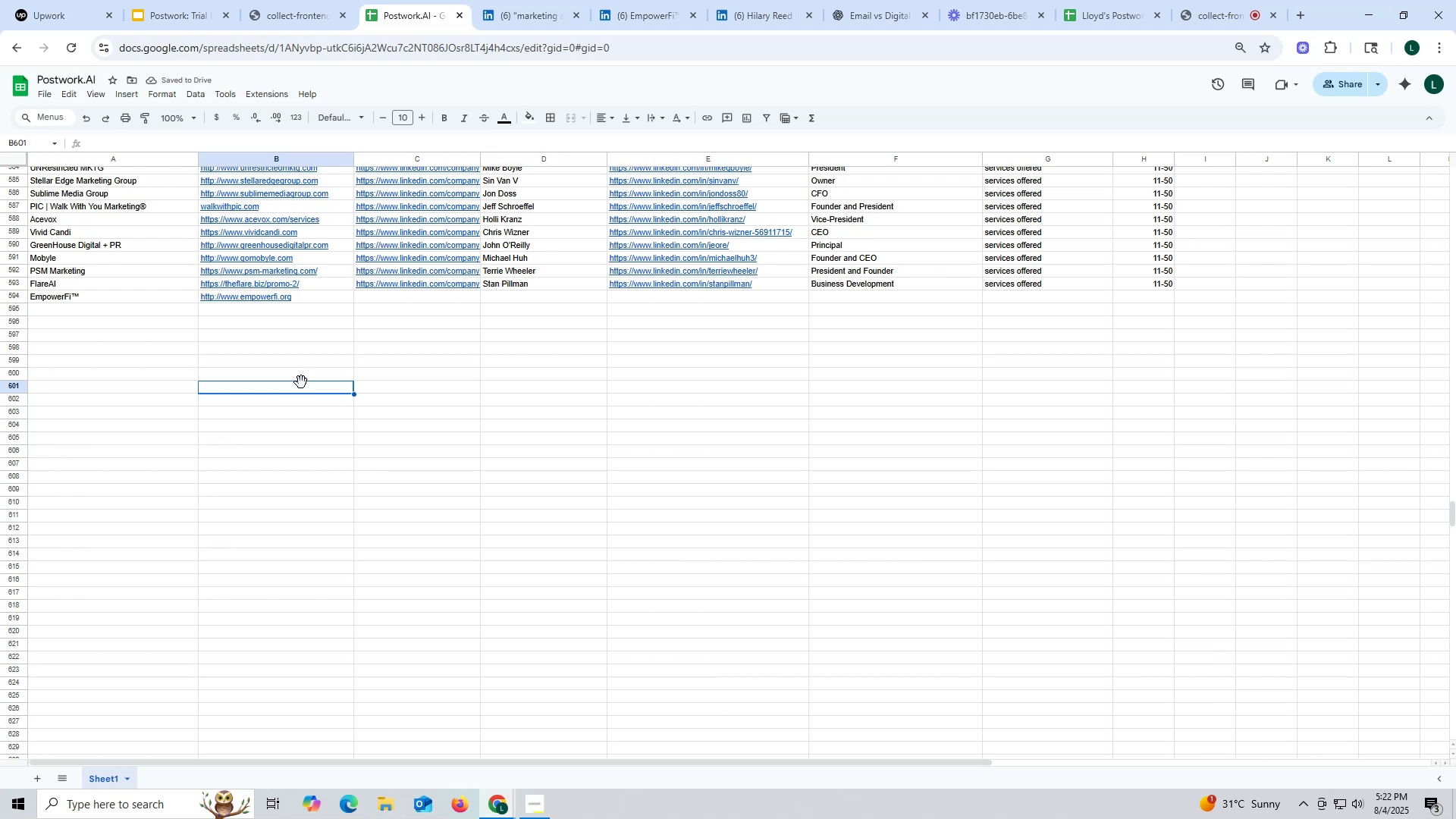 
left_click([637, 14])
 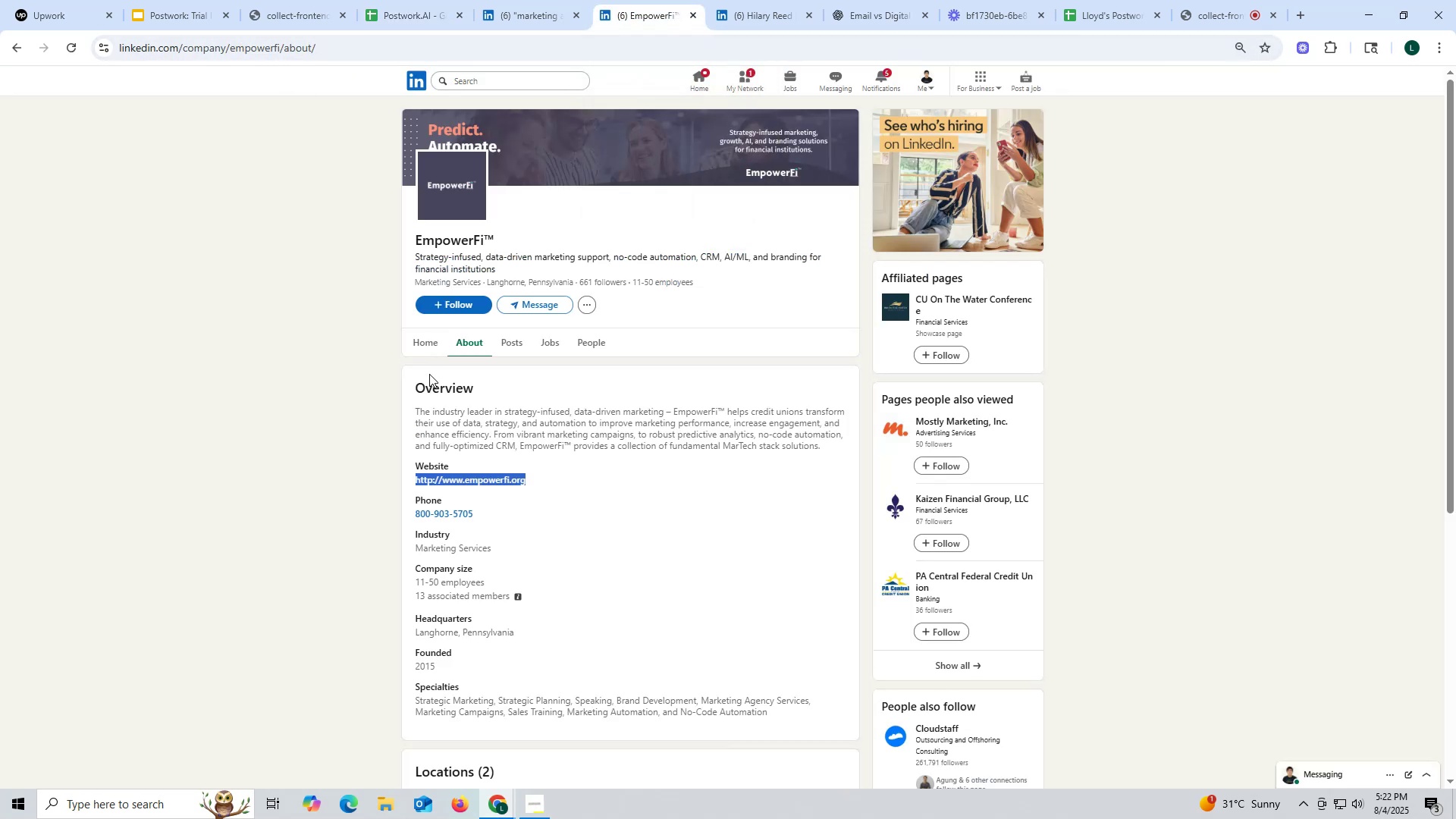 
left_click([421, 343])
 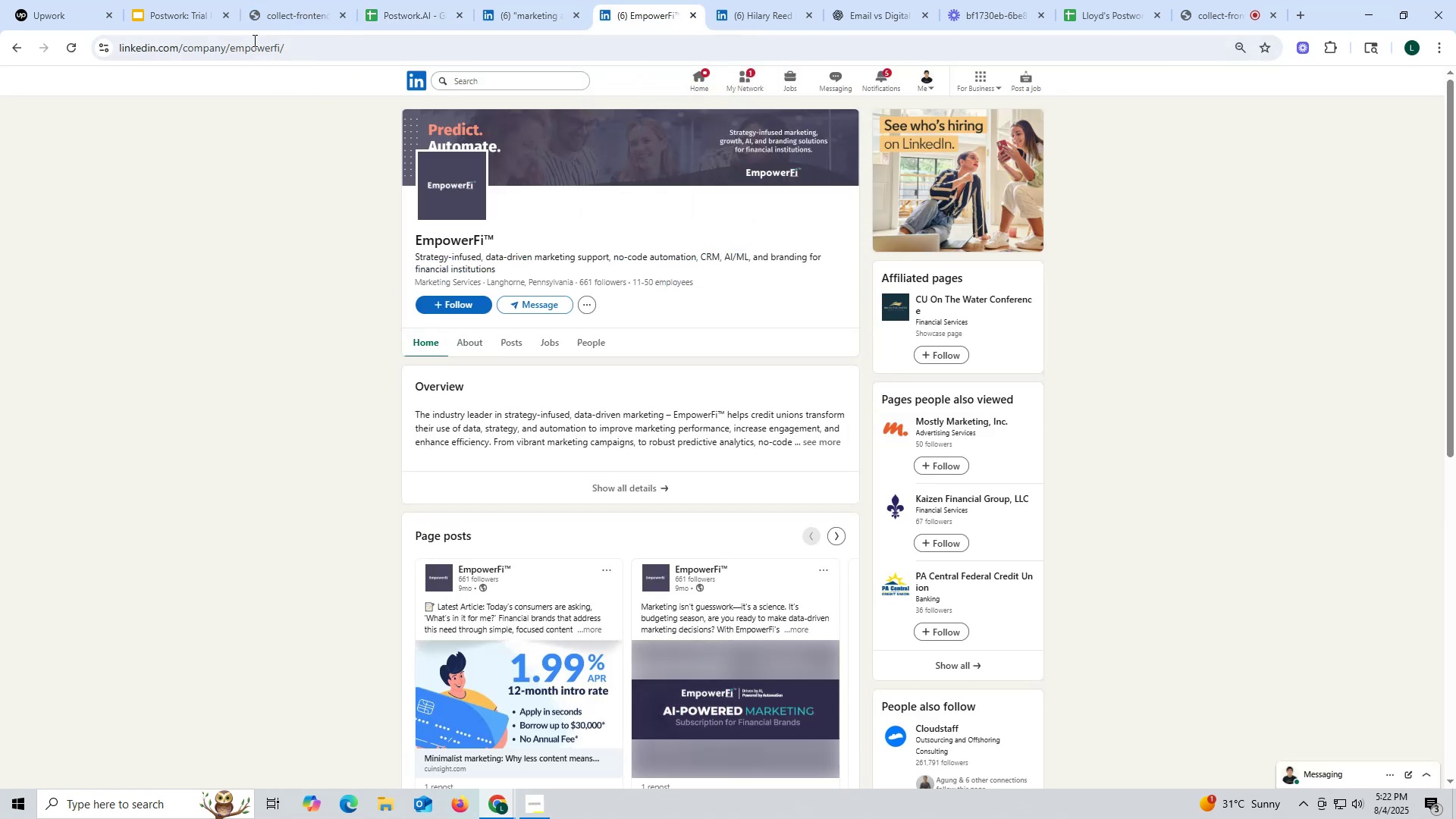 
double_click([253, 40])
 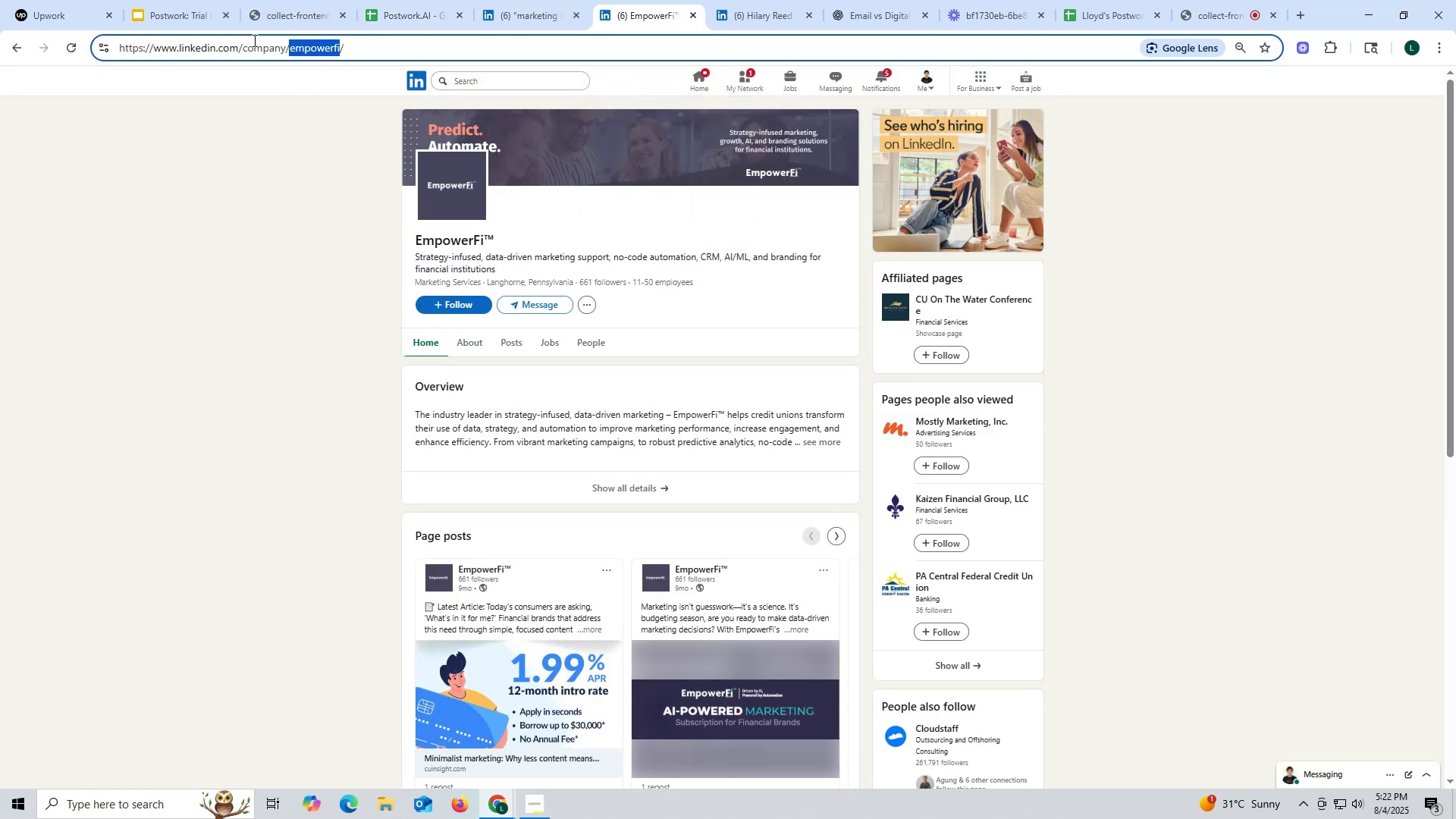 
triple_click([253, 40])
 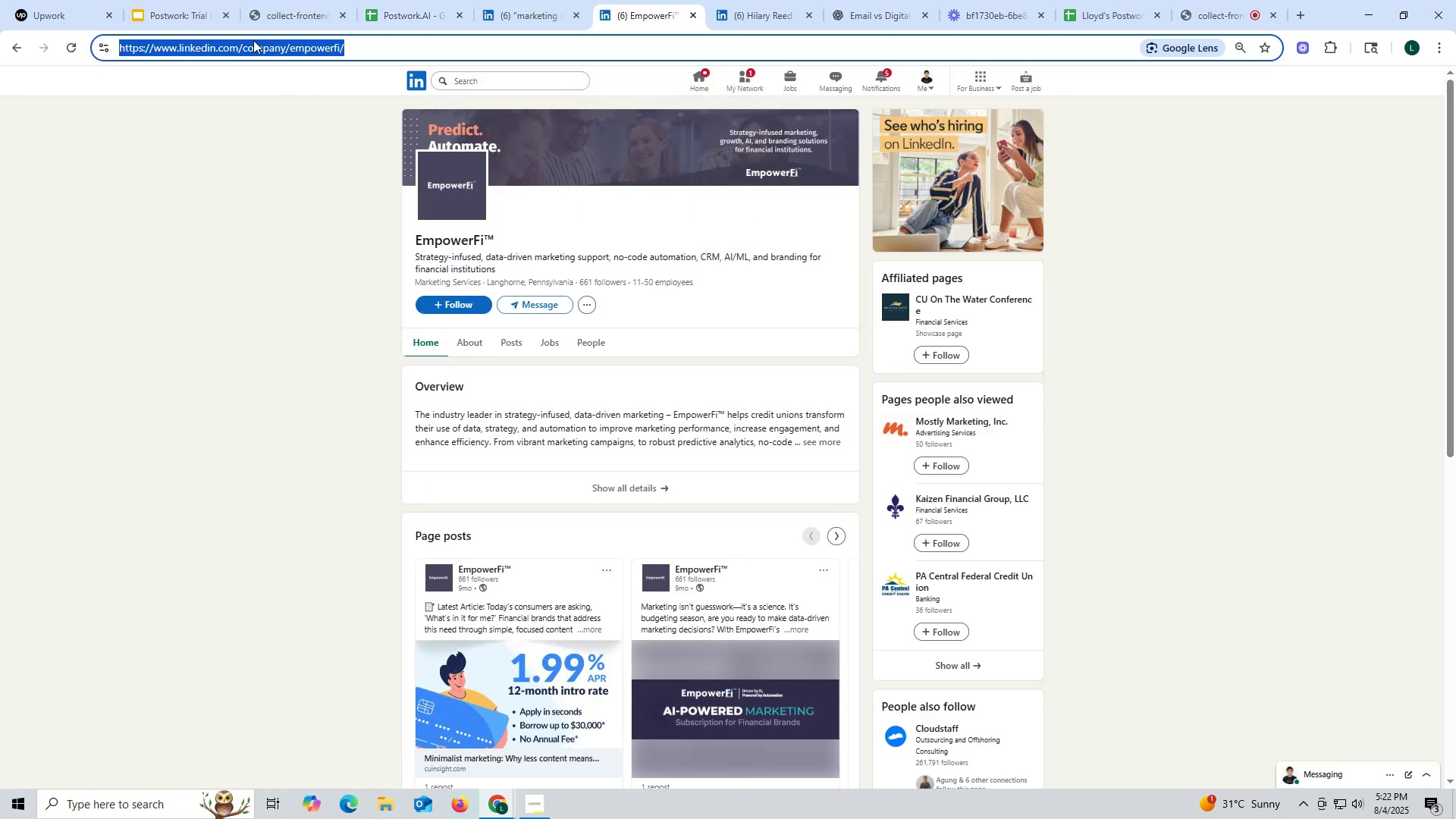 
key(Control+ControlLeft)
 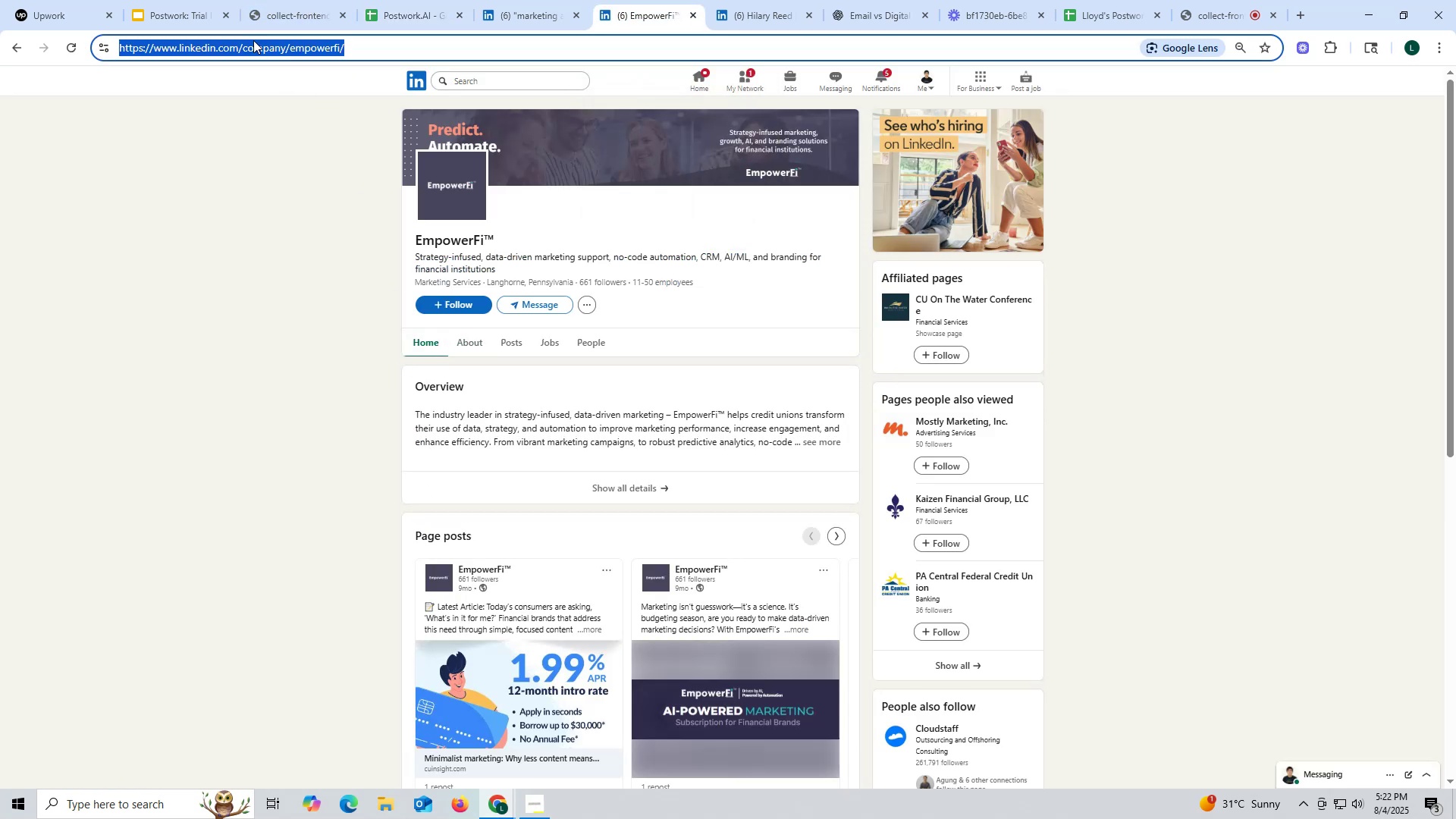 
key(Control+C)
 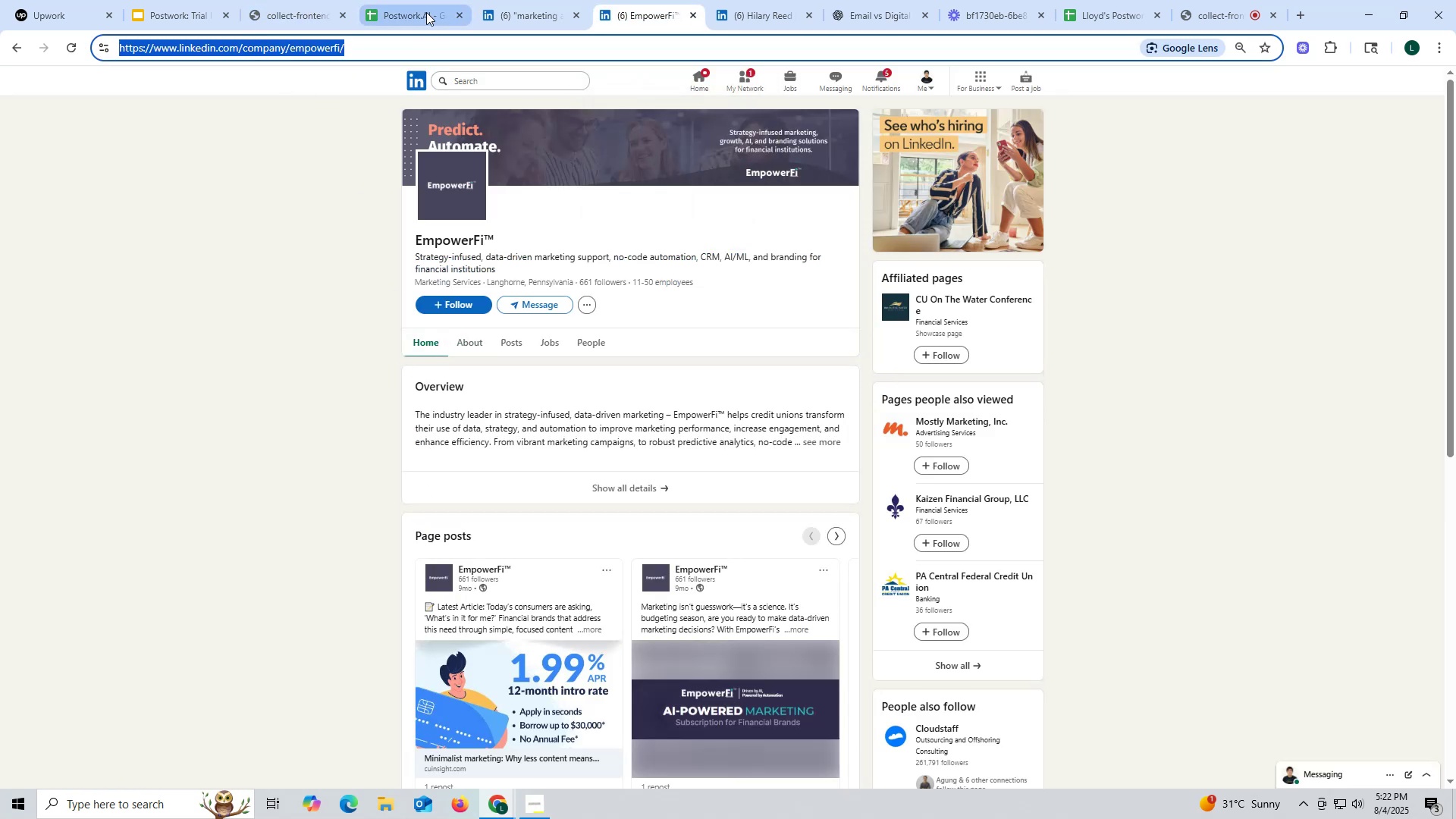 
left_click([424, 8])
 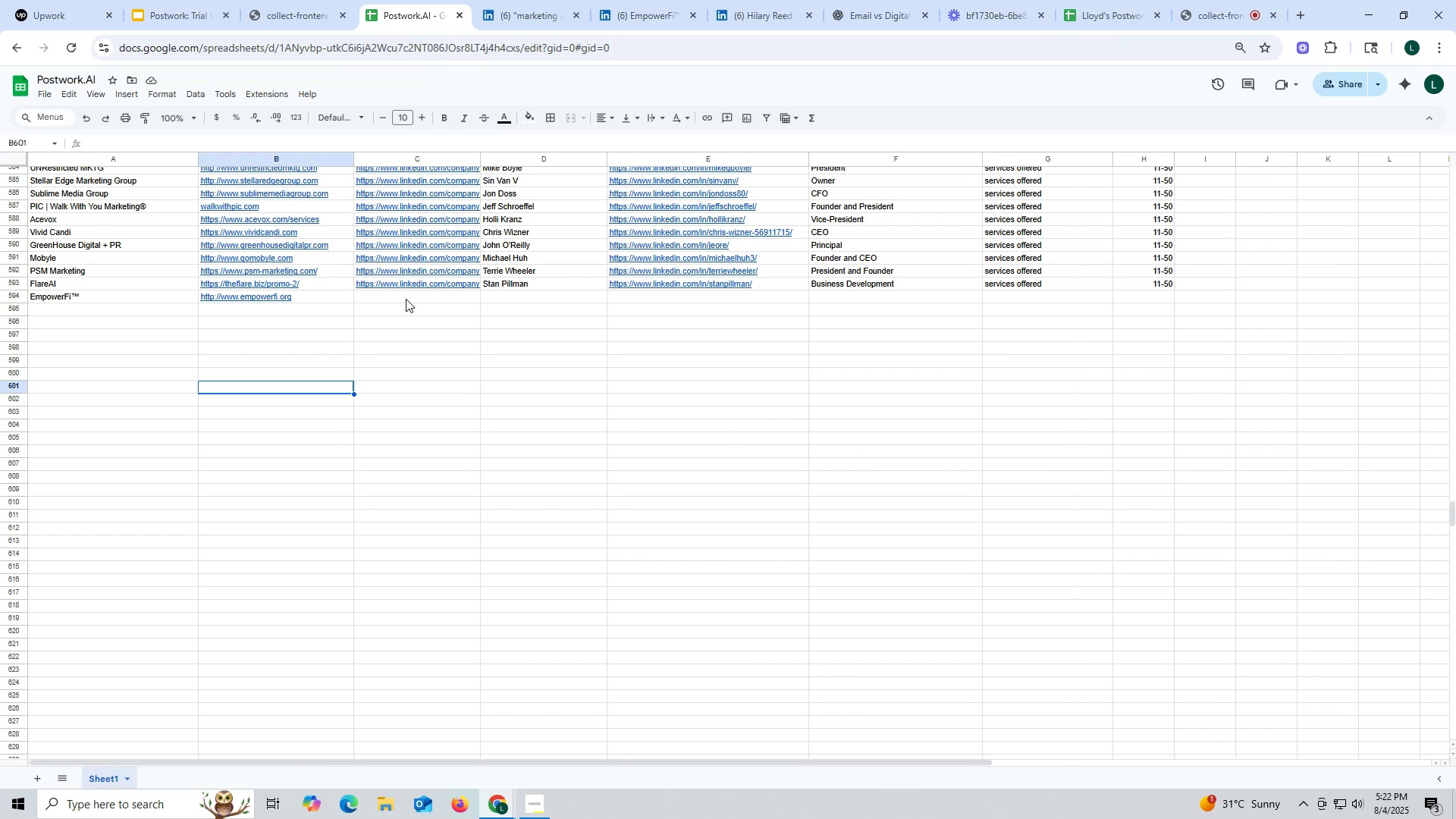 
double_click([406, 299])
 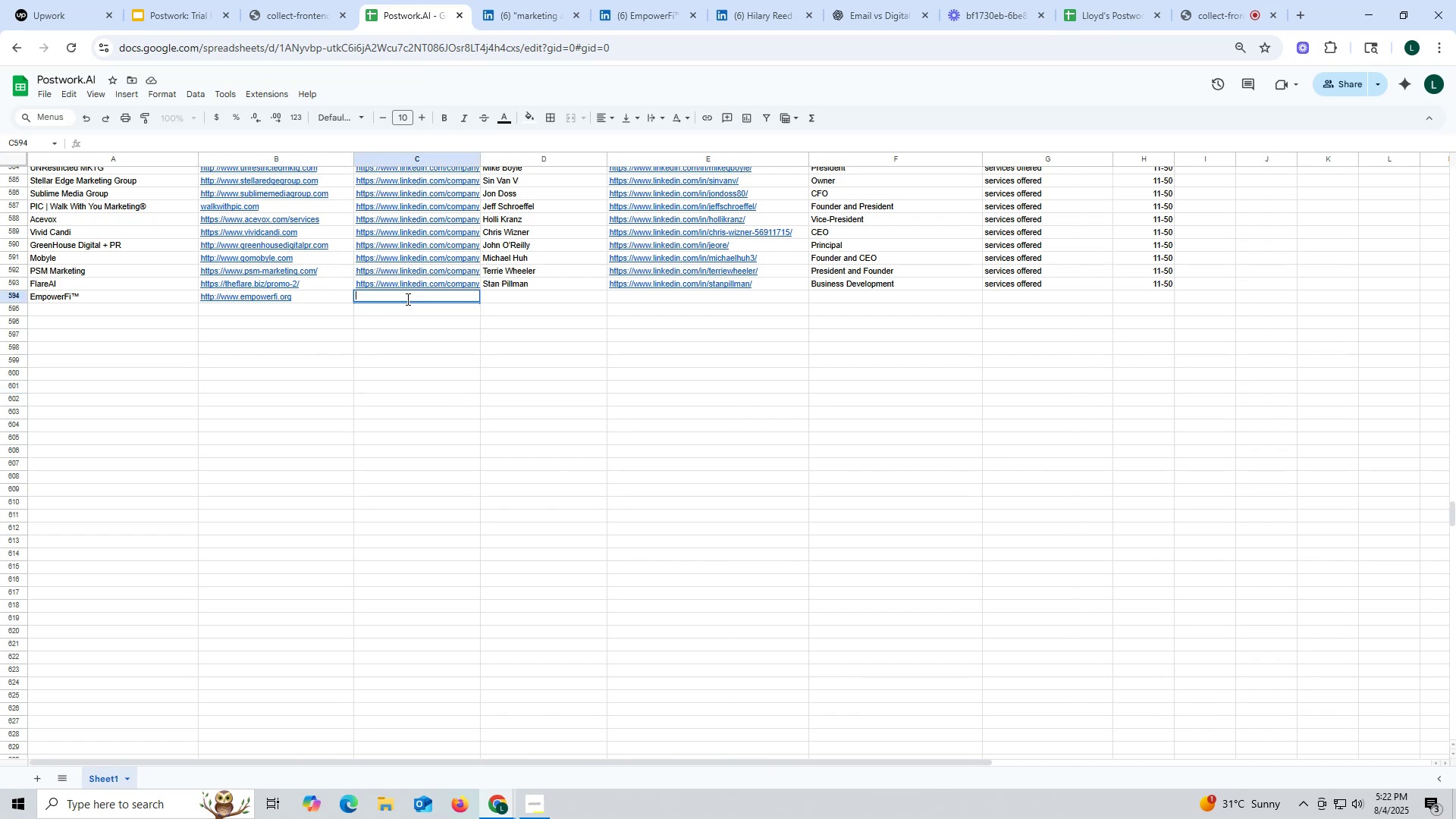 
key(Control+ControlLeft)
 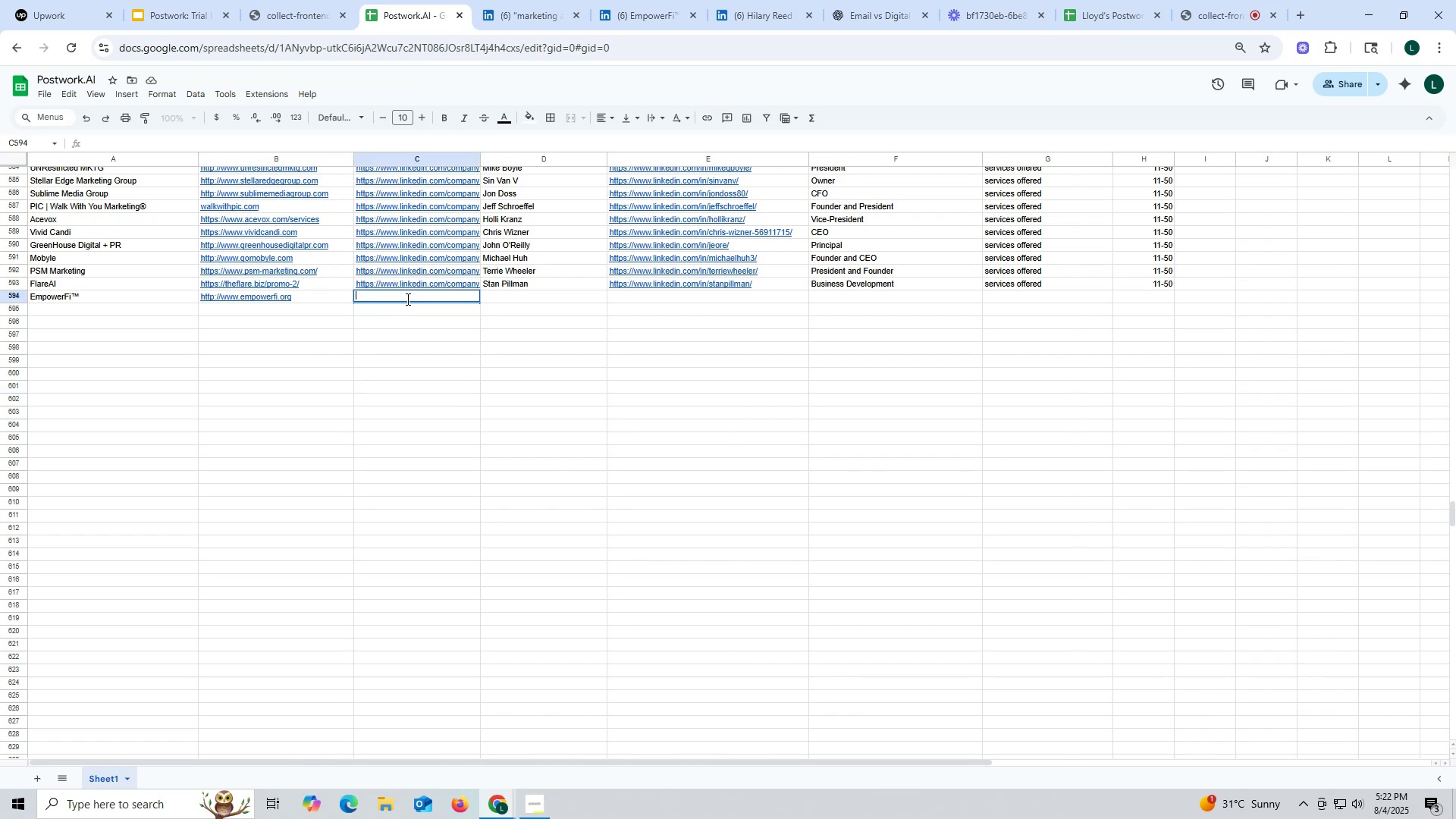 
key(Control+V)
 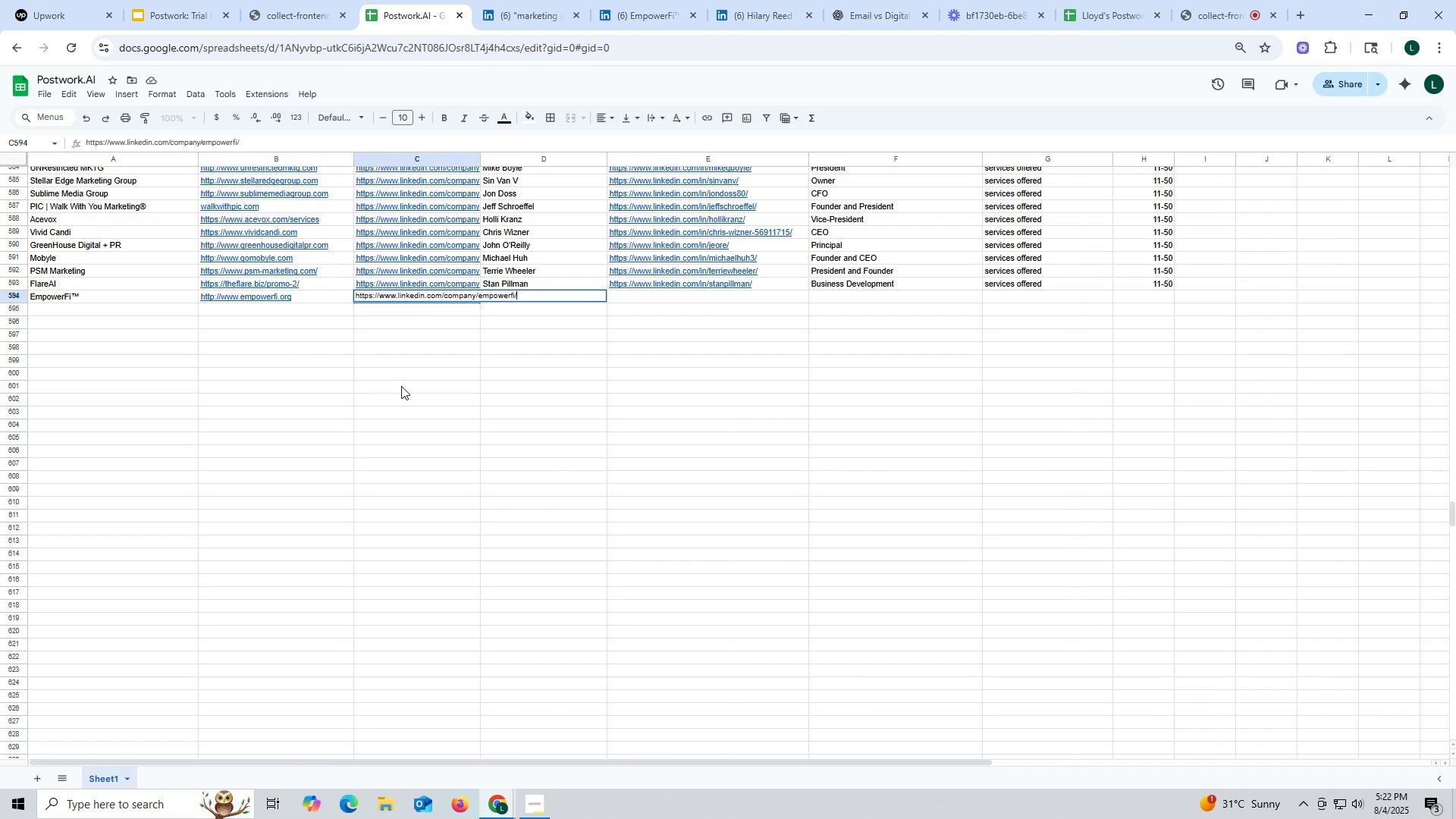 
left_click([401, 386])
 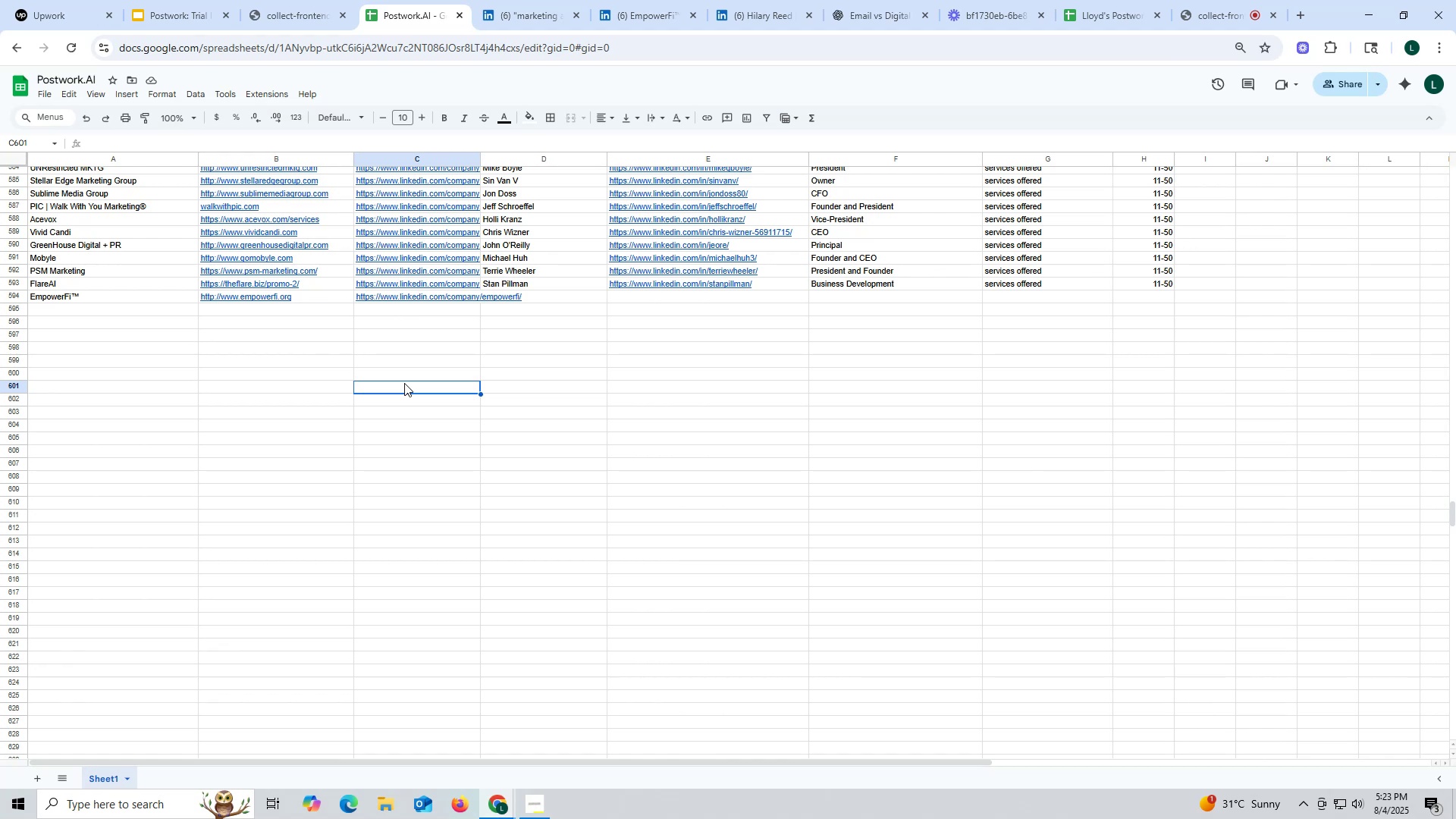 
wait(18.07)
 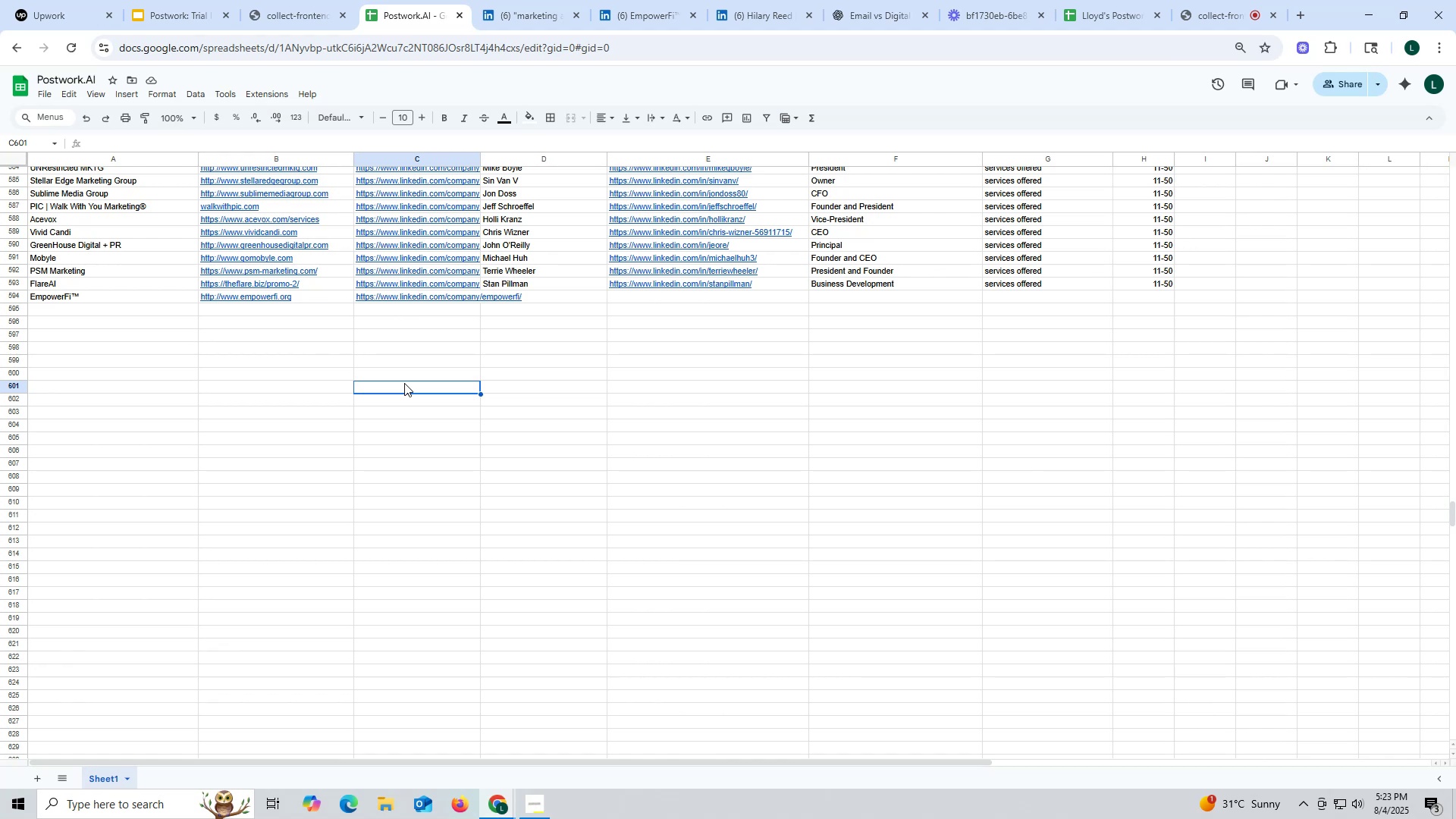 
left_click([663, 14])
 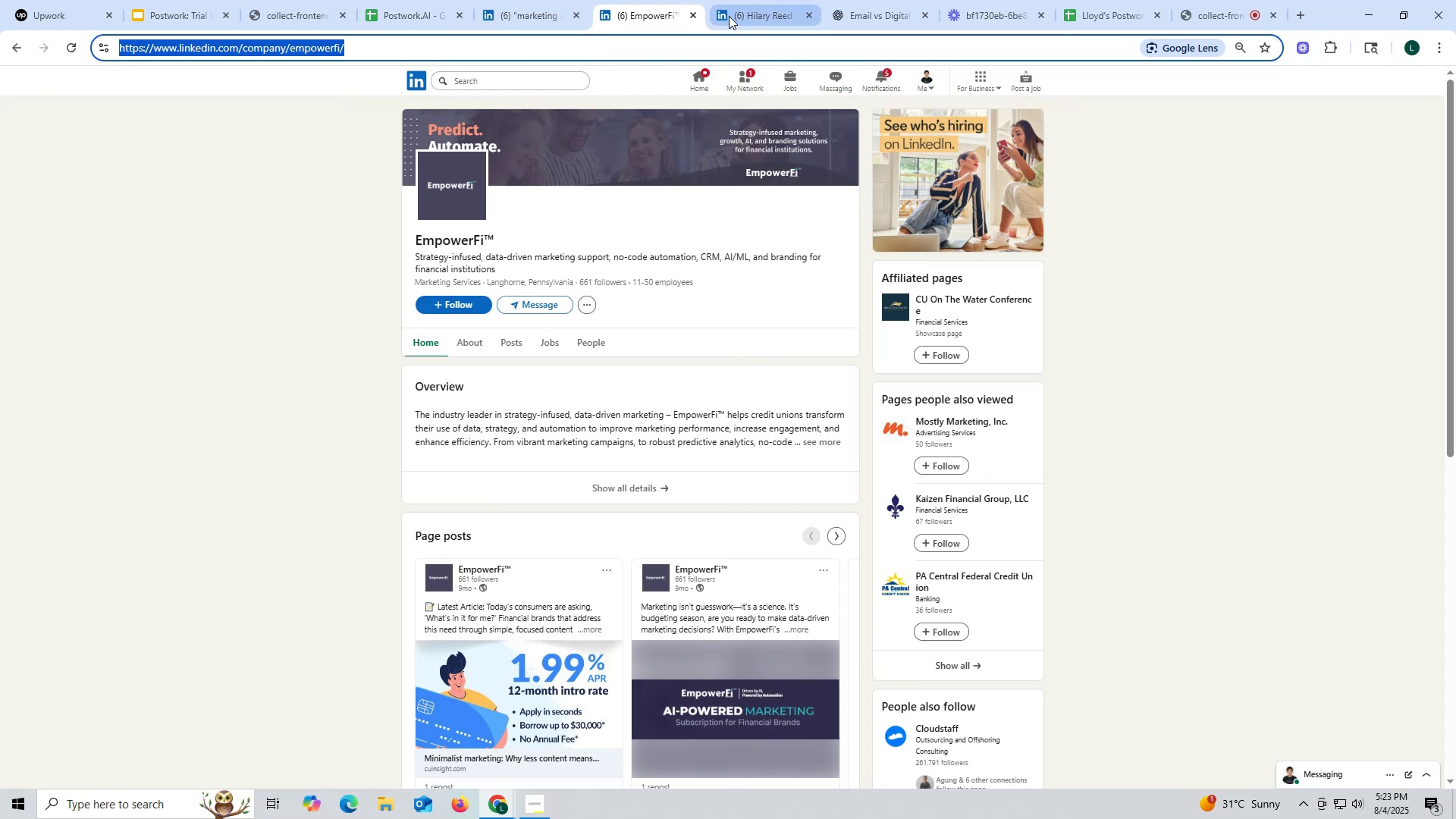 
left_click([752, 16])
 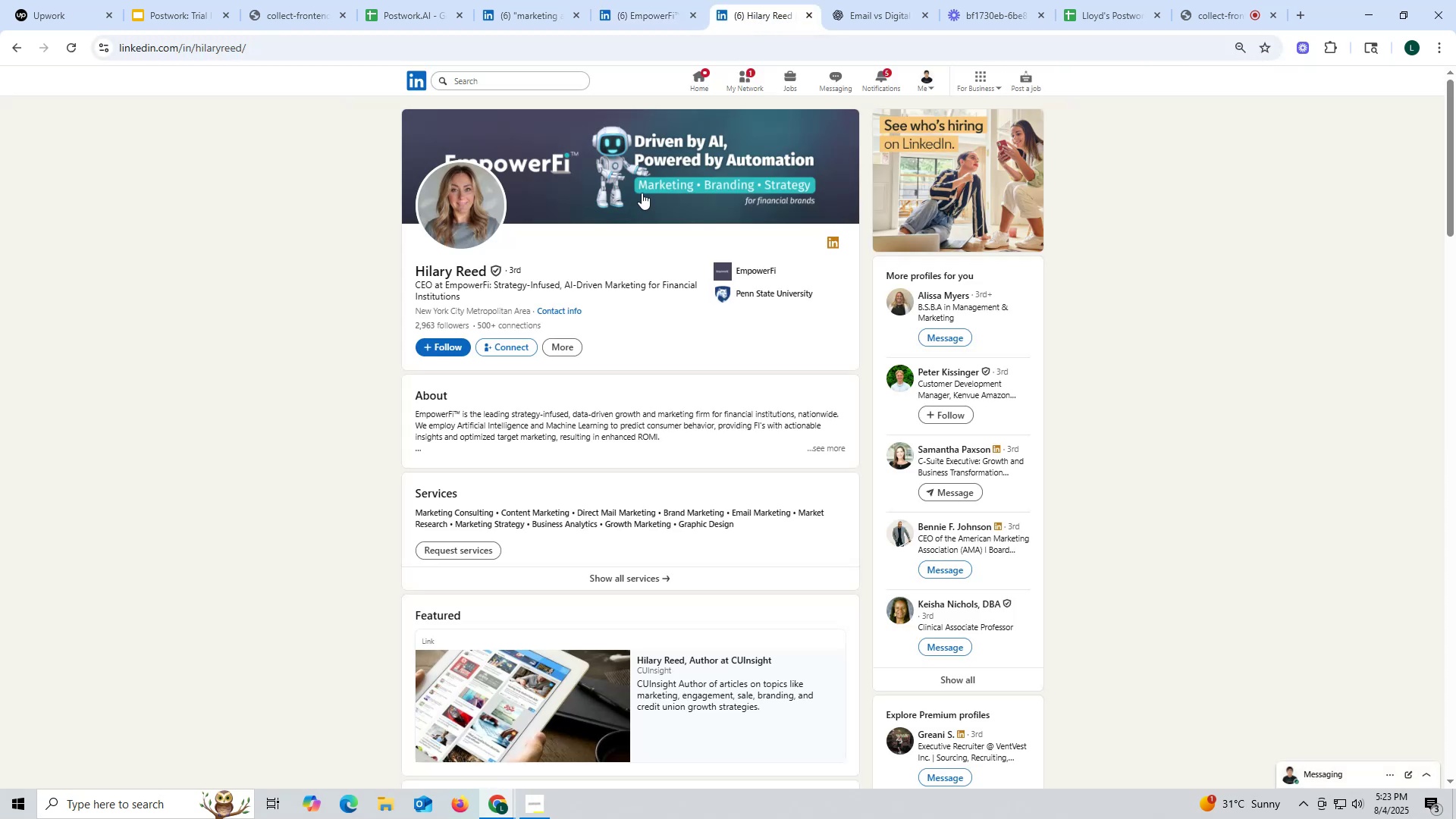 
scroll: coordinate [689, 308], scroll_direction: down, amount: 11.0
 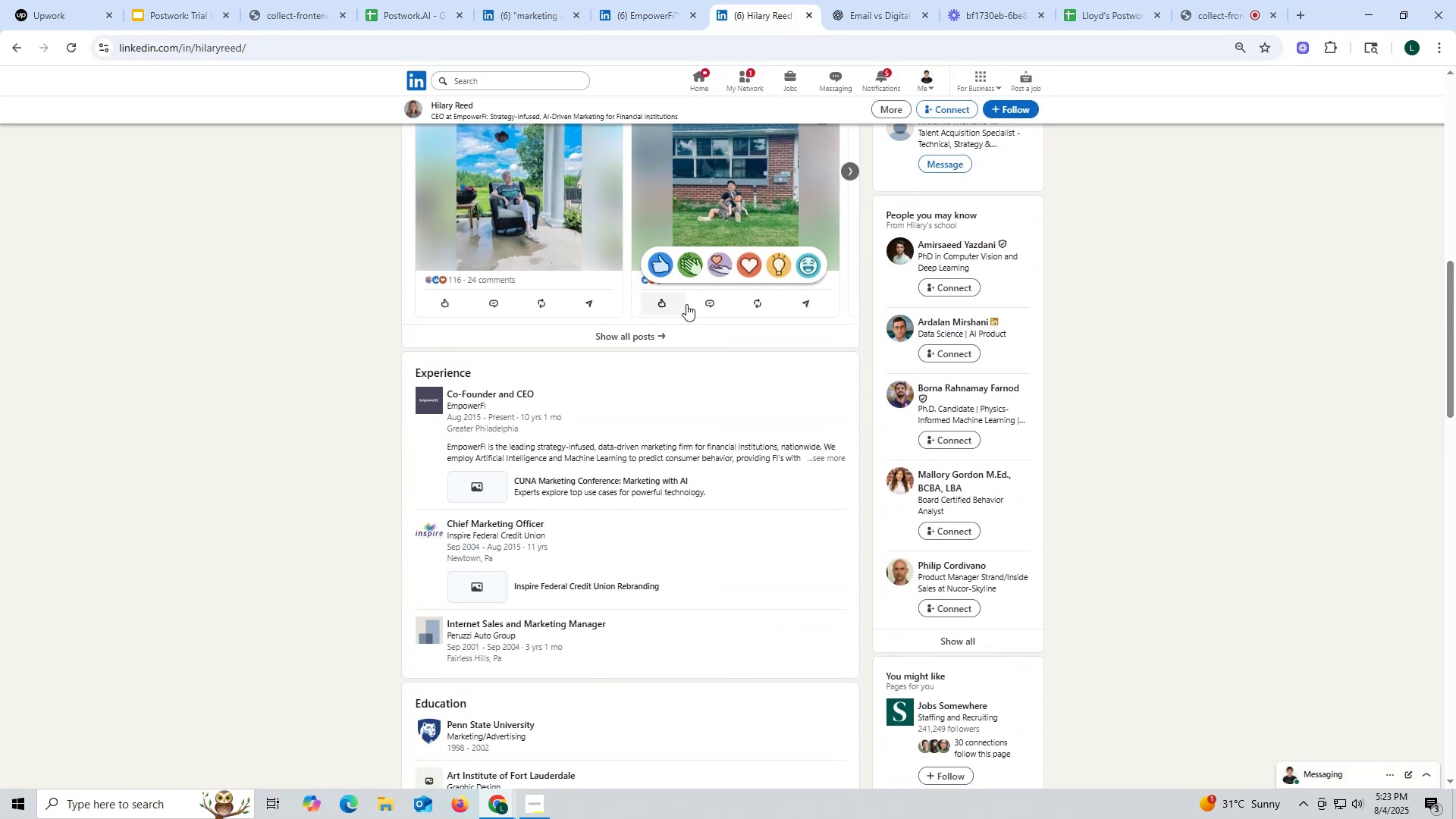 
scroll: coordinate [515, 275], scroll_direction: up, amount: 18.0
 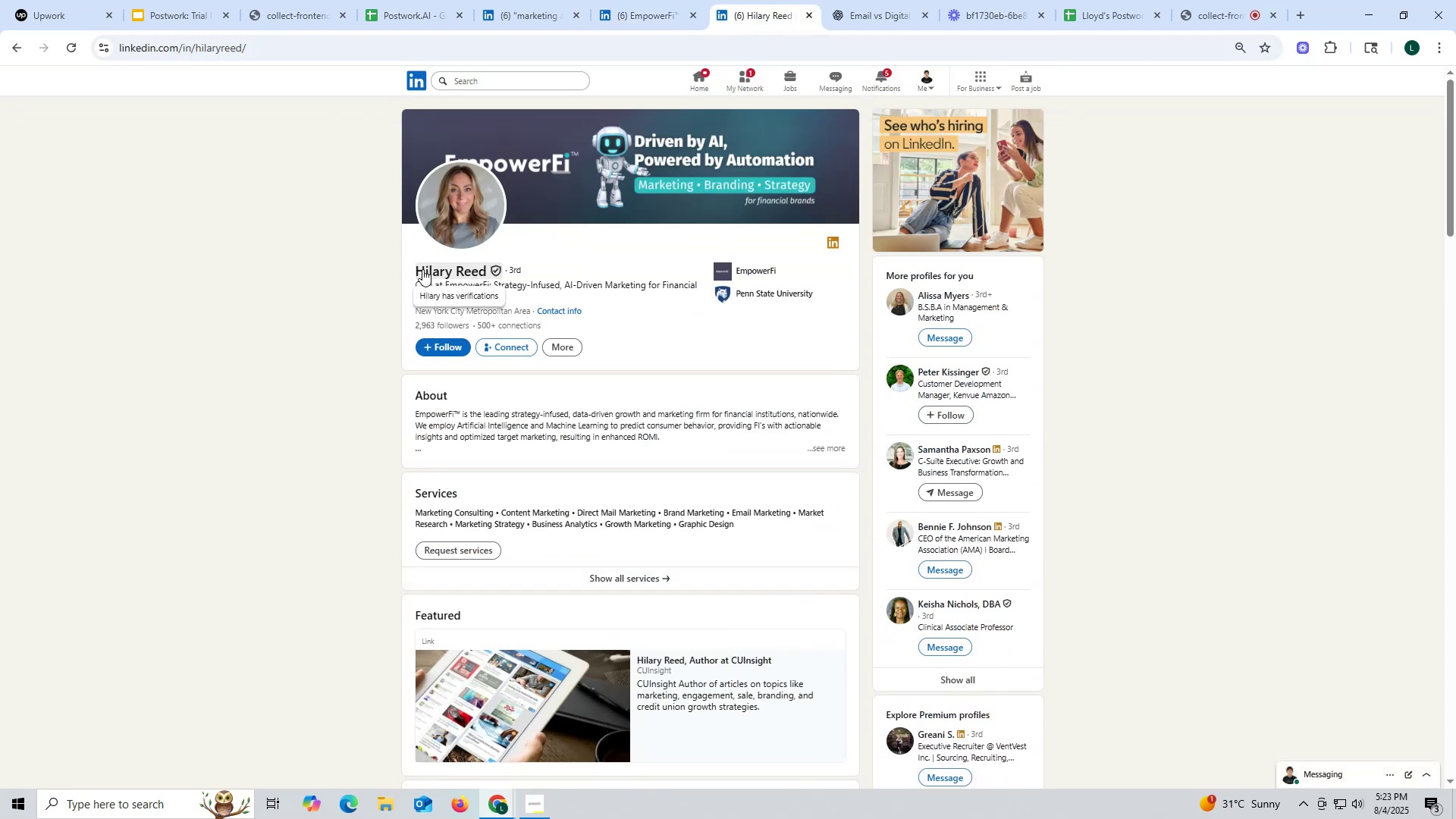 
left_click_drag(start_coordinate=[399, 268], to_coordinate=[483, 268])
 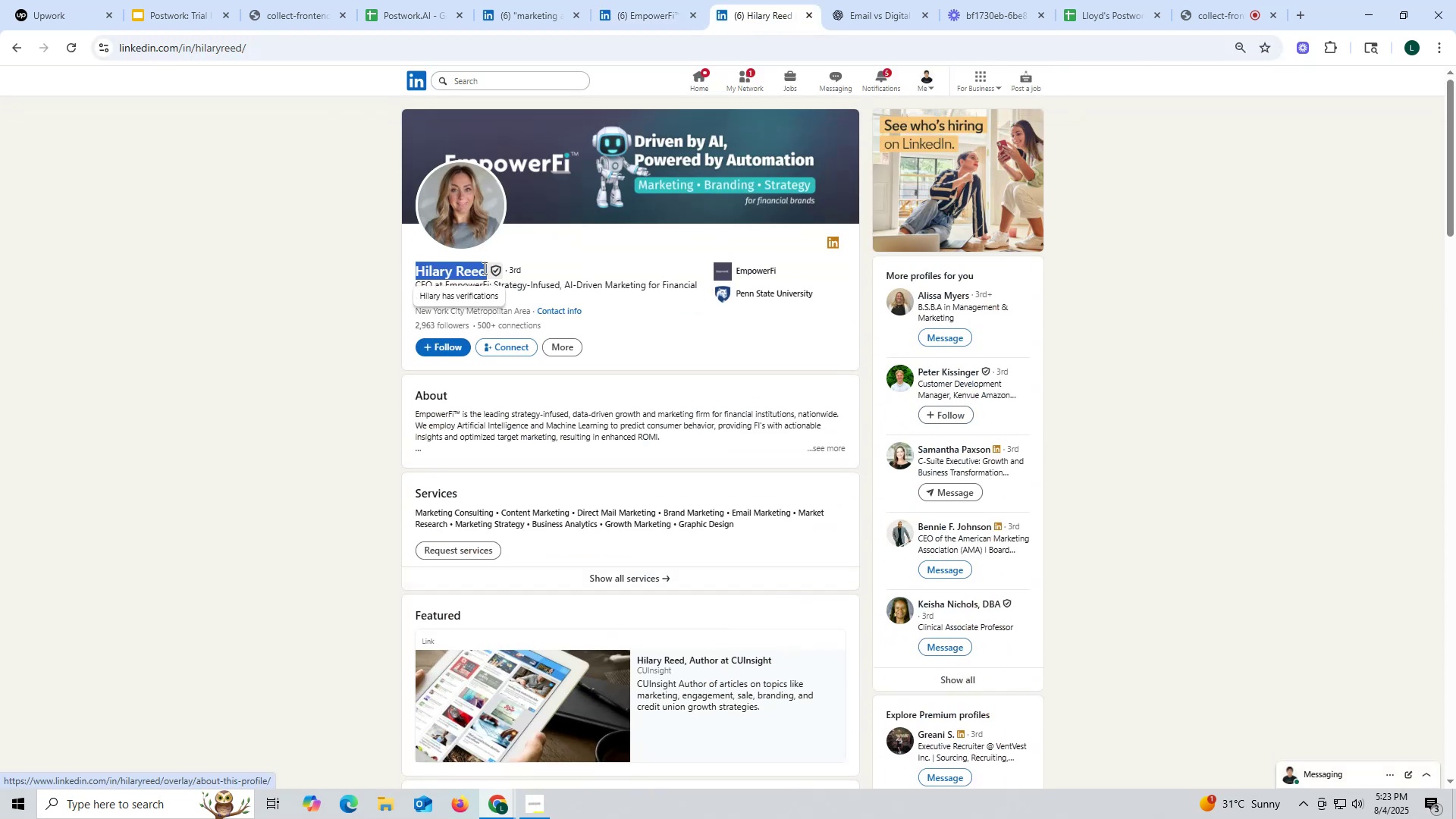 
key(Control+ControlLeft)
 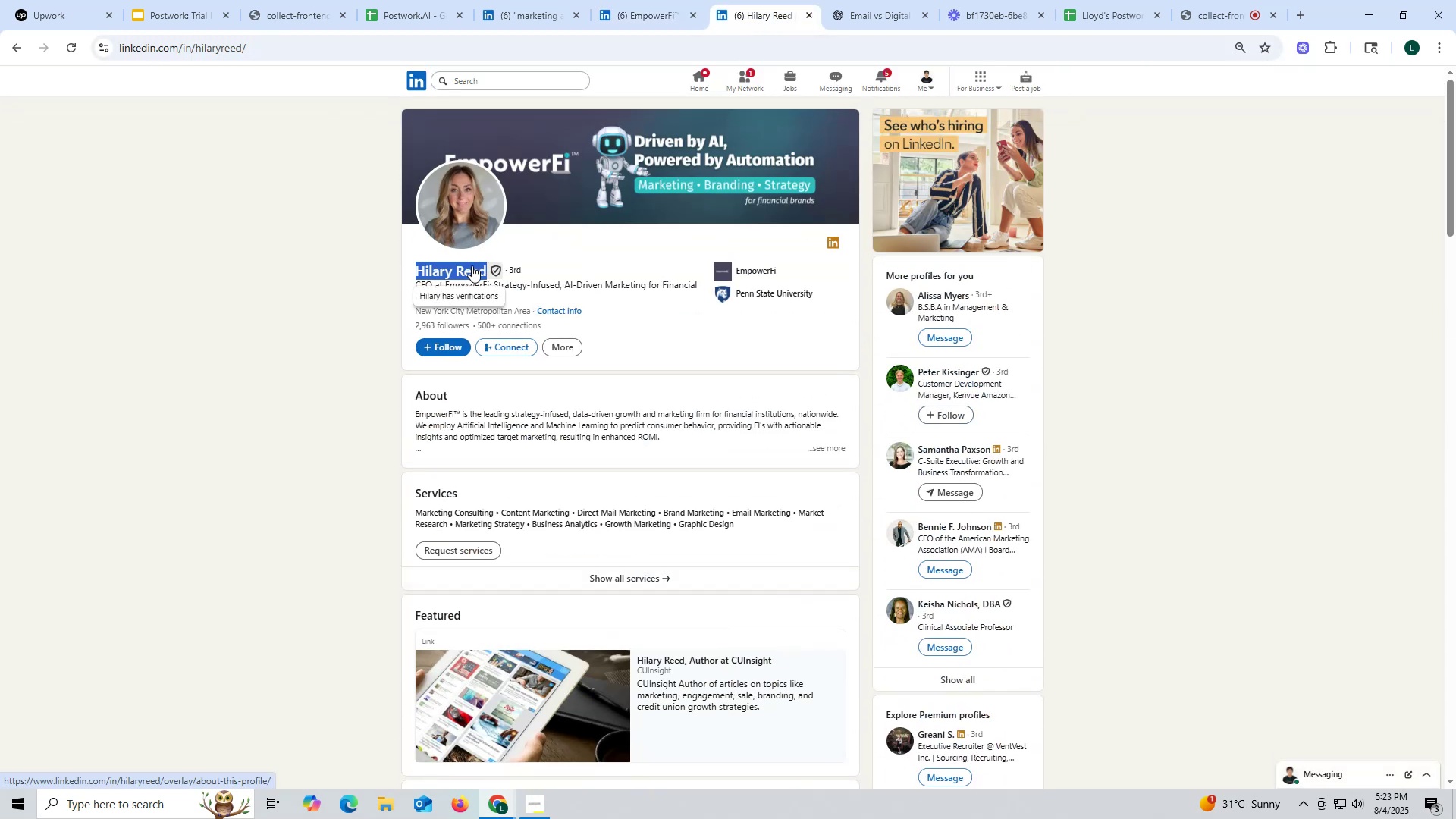 
key(Control+C)
 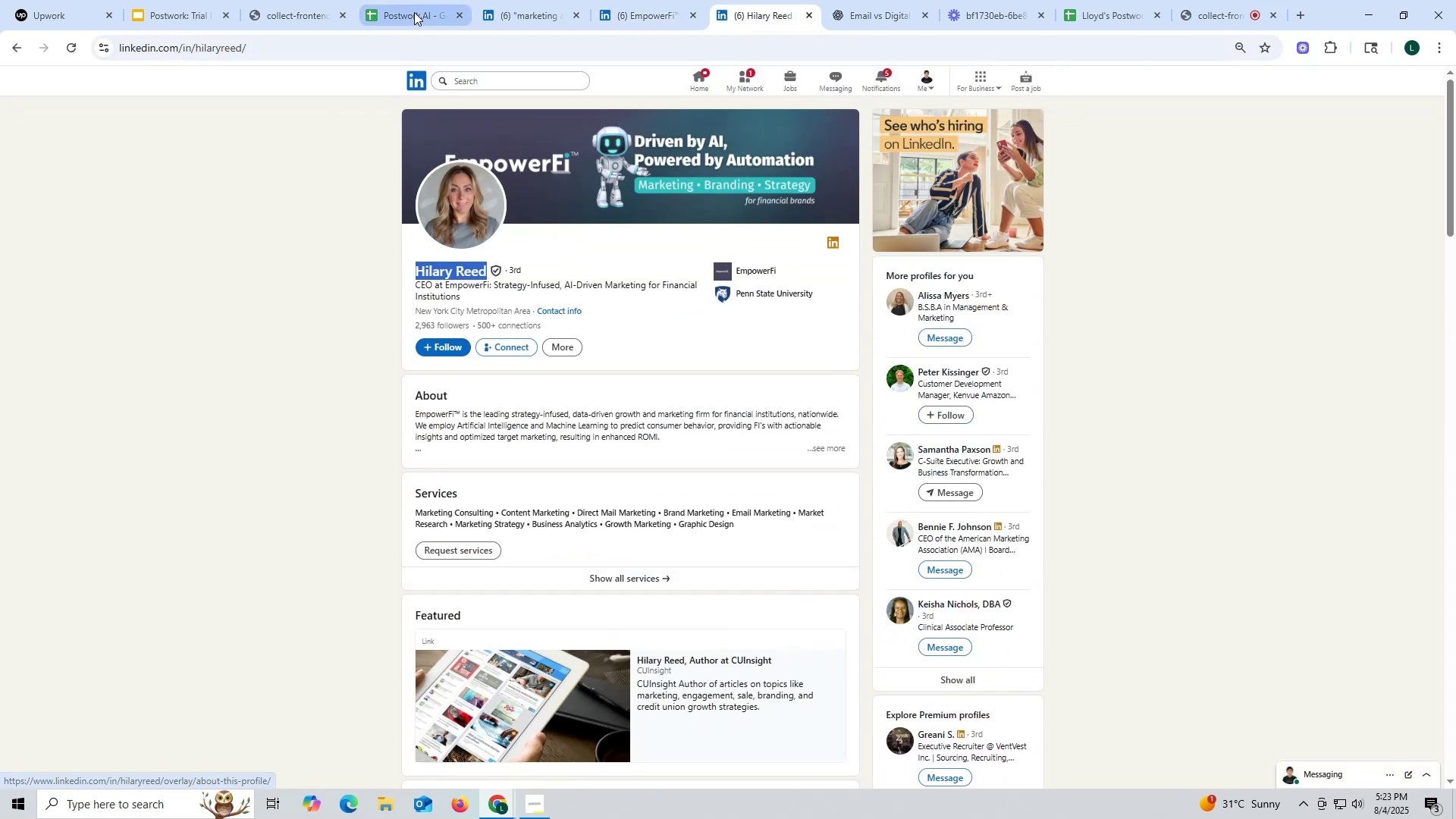 
left_click([414, 12])
 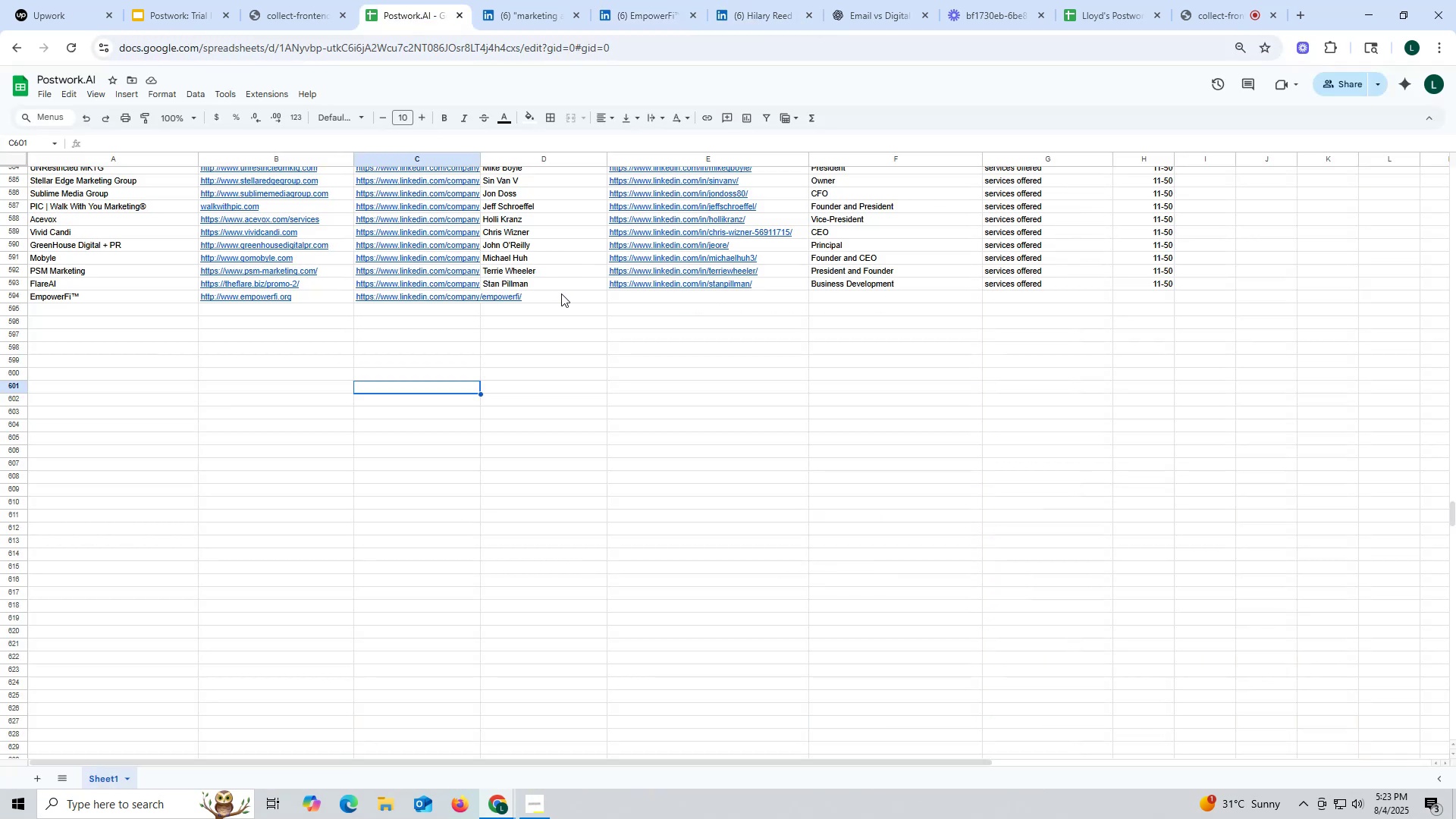 
double_click([561, 293])
 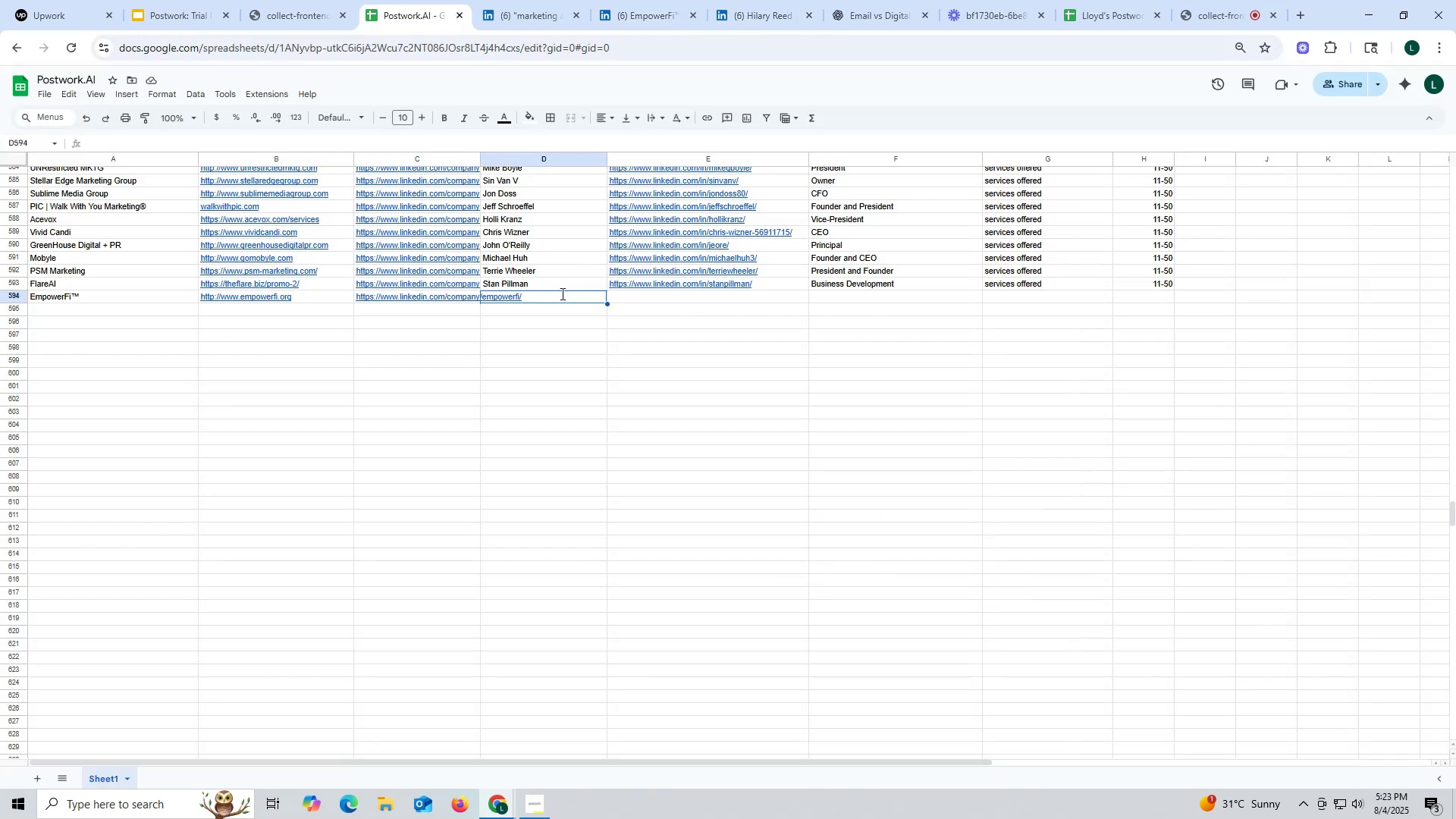 
key(Control+ControlLeft)
 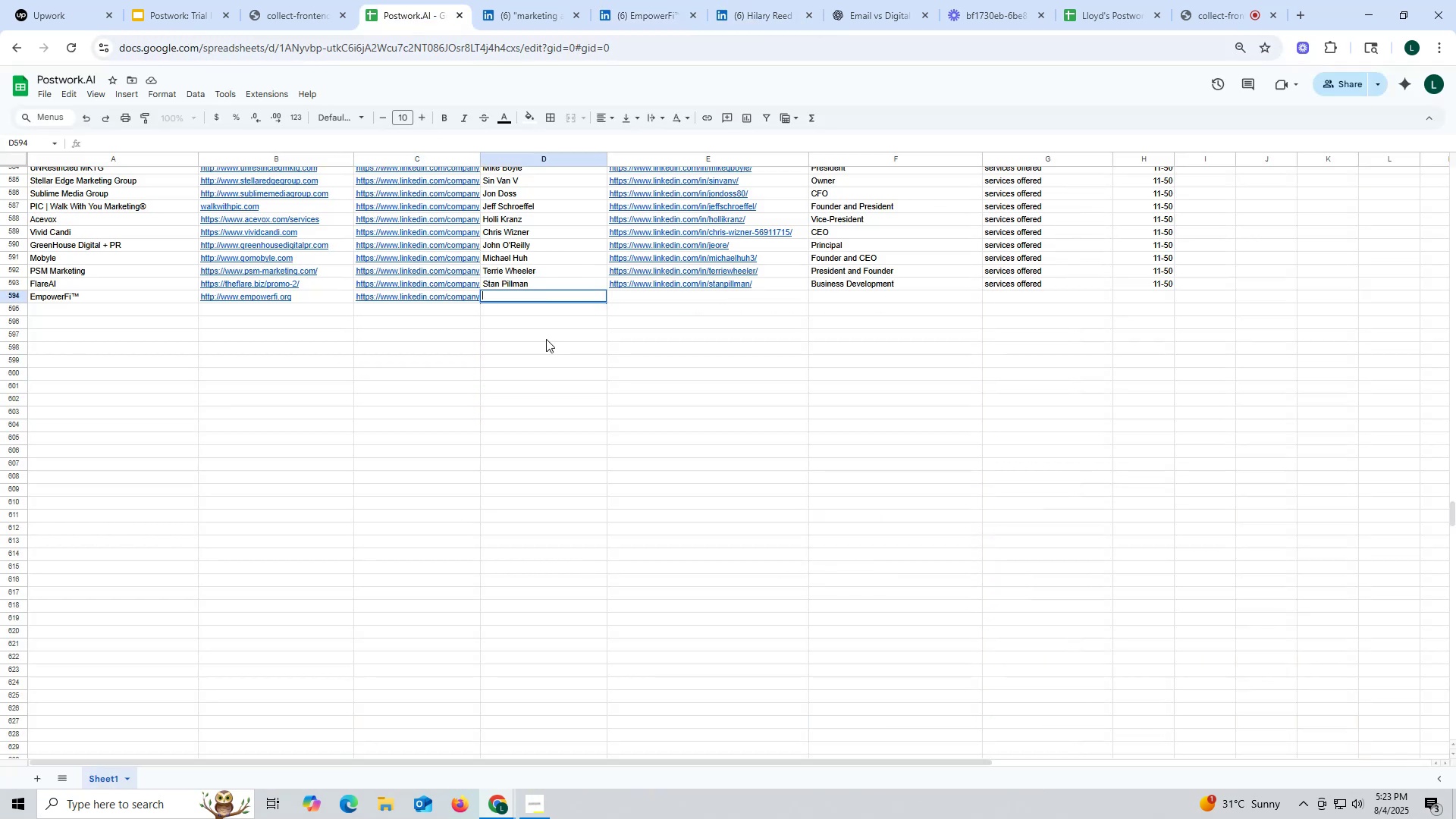 
key(Control+V)
 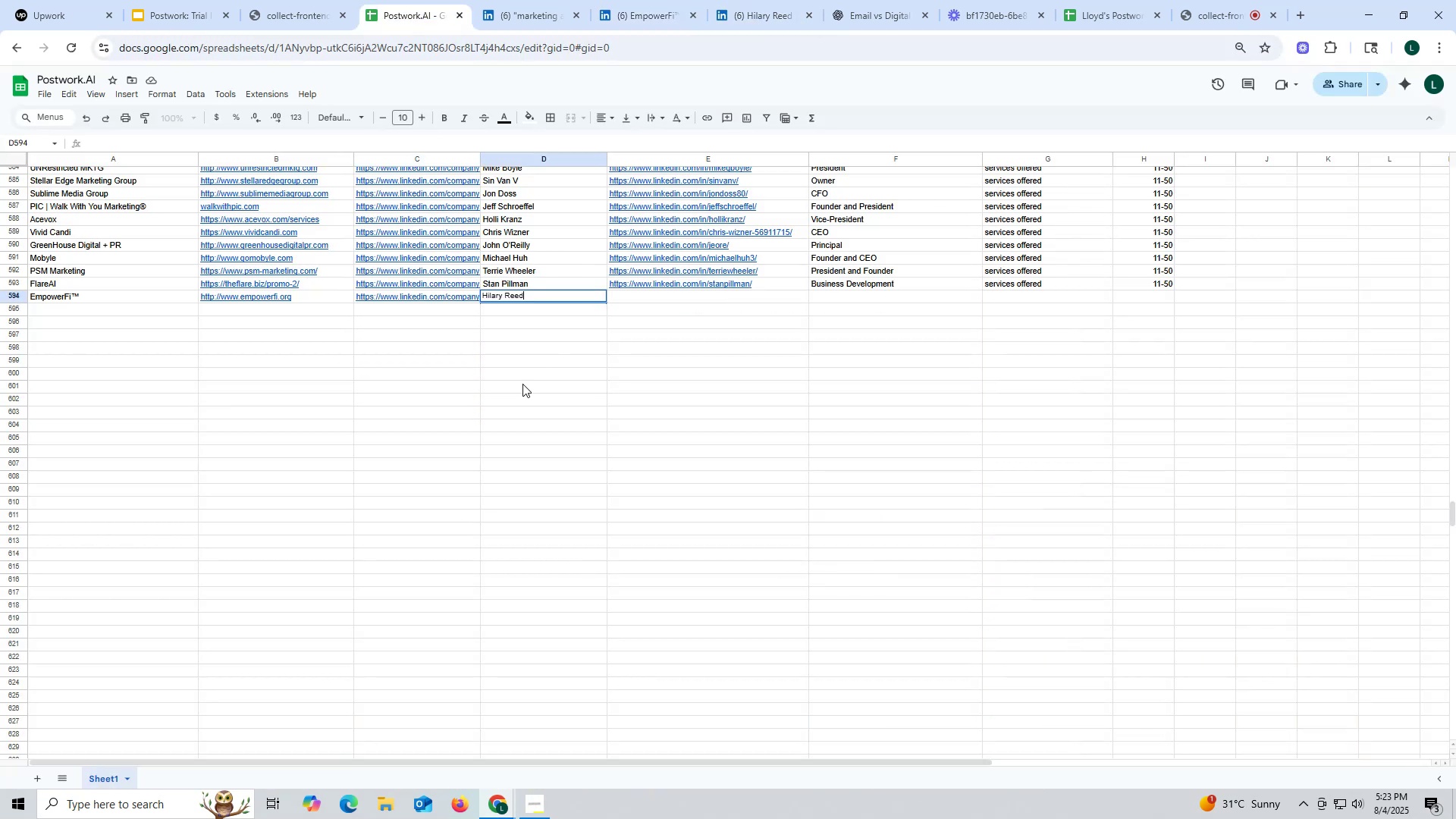 
triple_click([522, 384])
 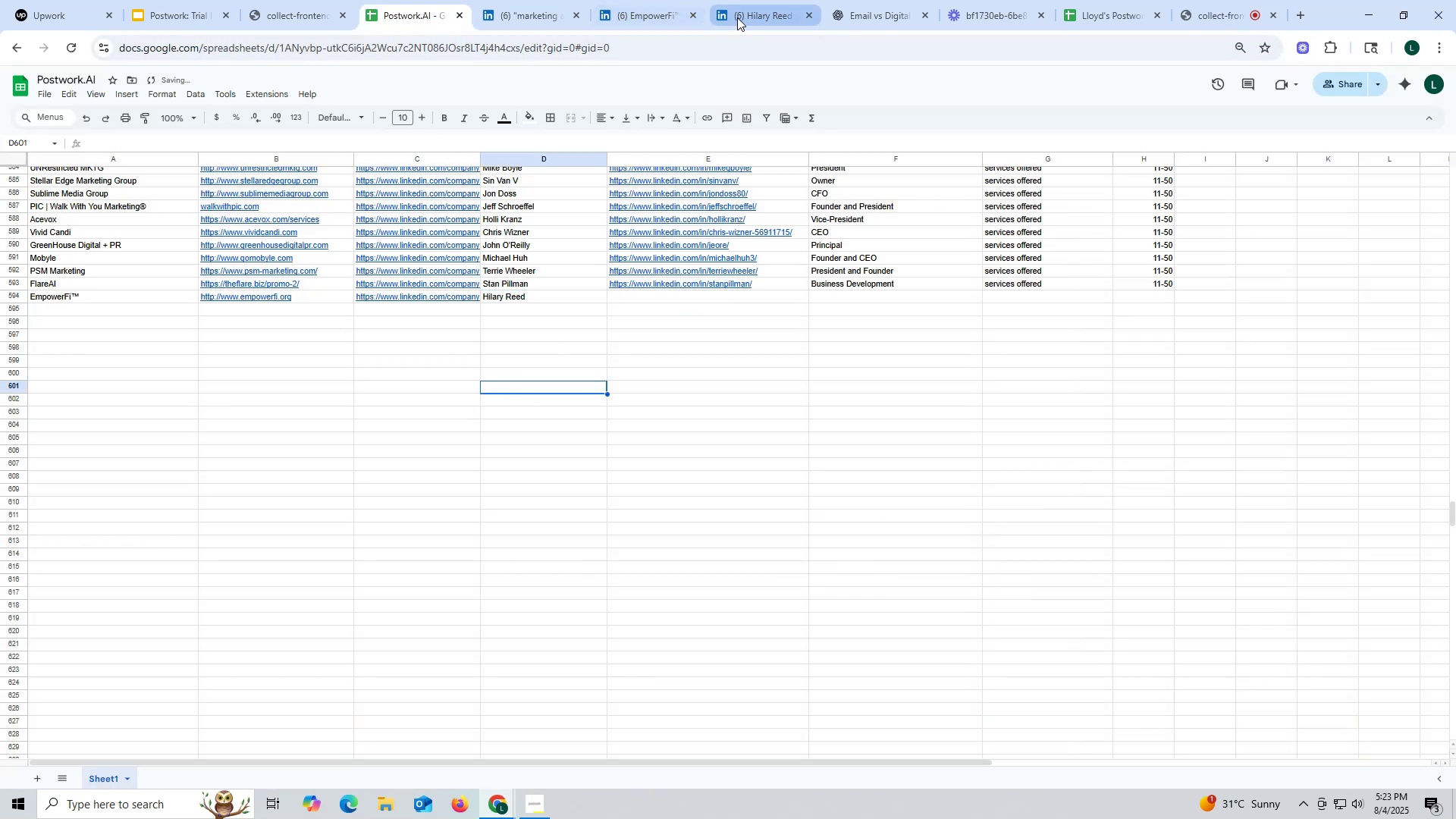 
left_click([740, 17])
 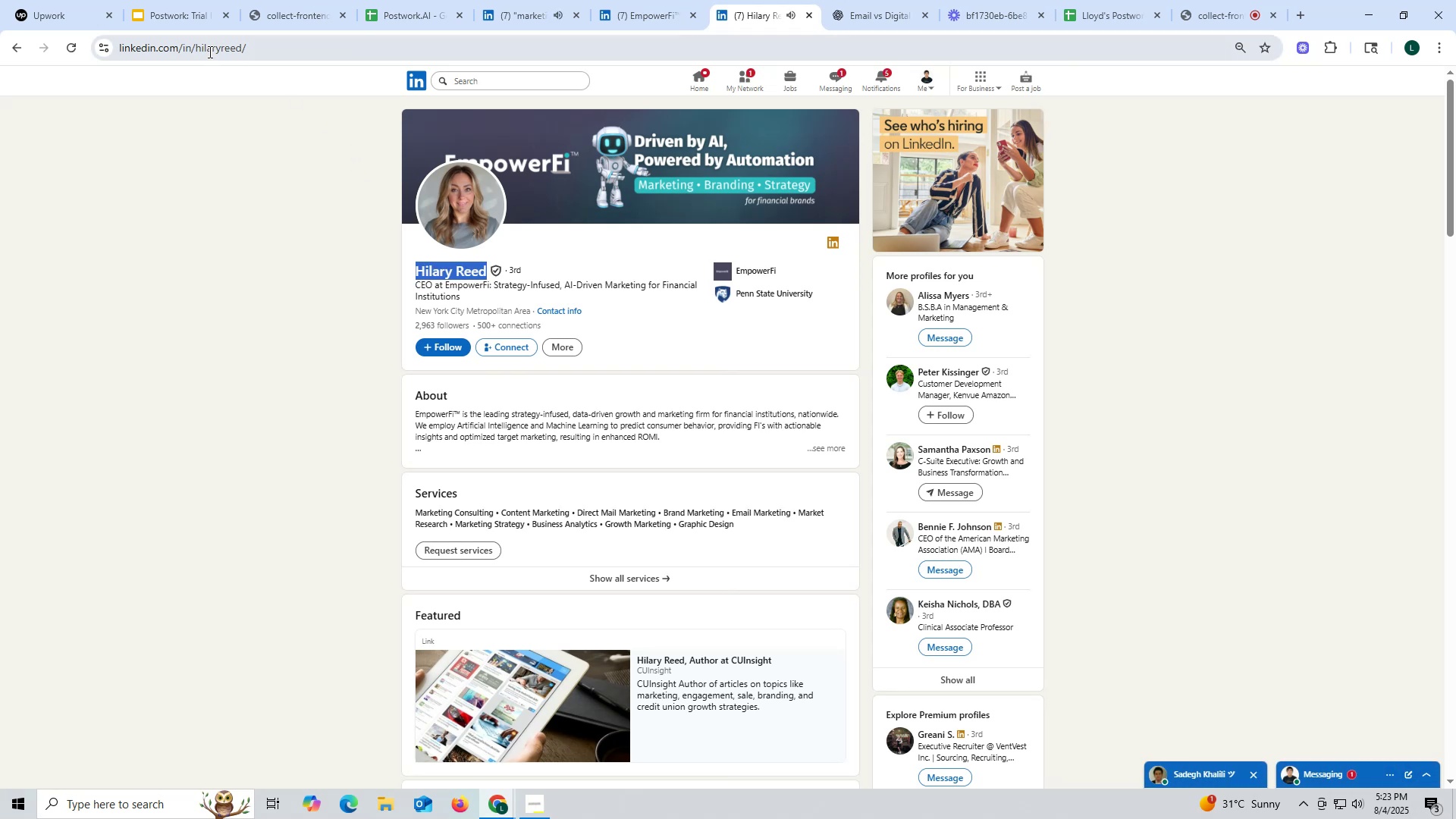 
double_click([209, 52])
 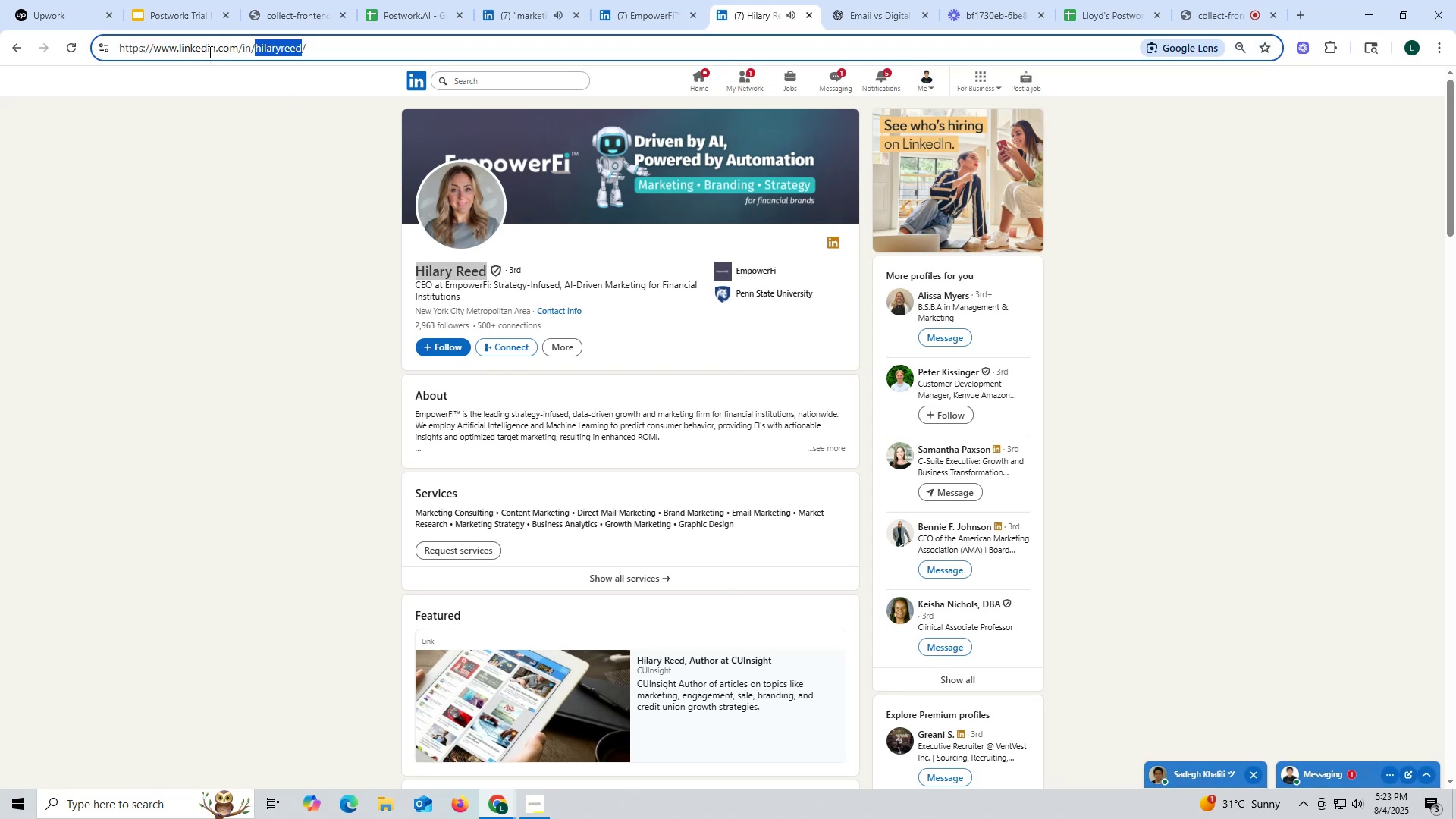 
triple_click([209, 52])
 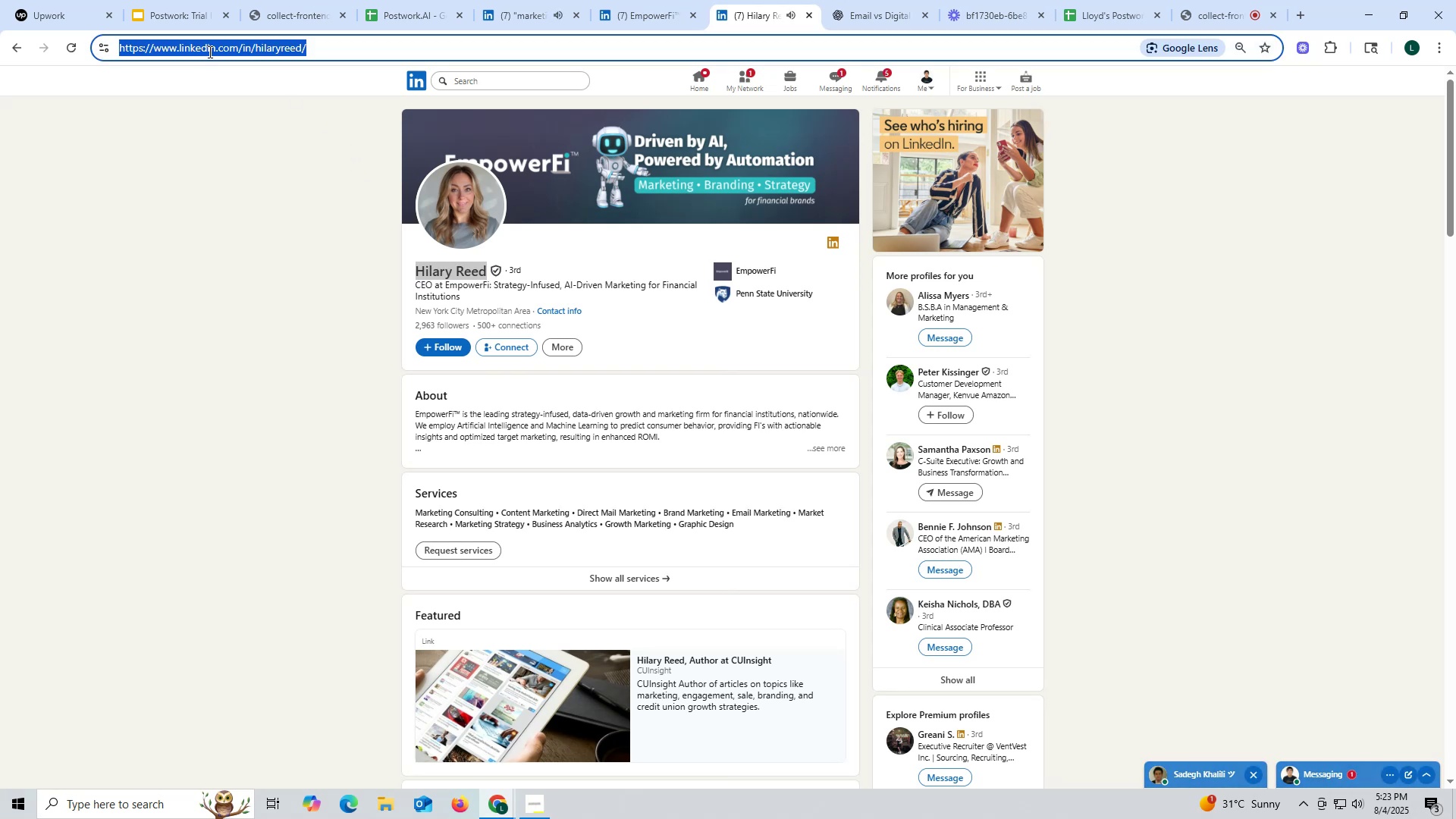 
key(Control+ControlLeft)
 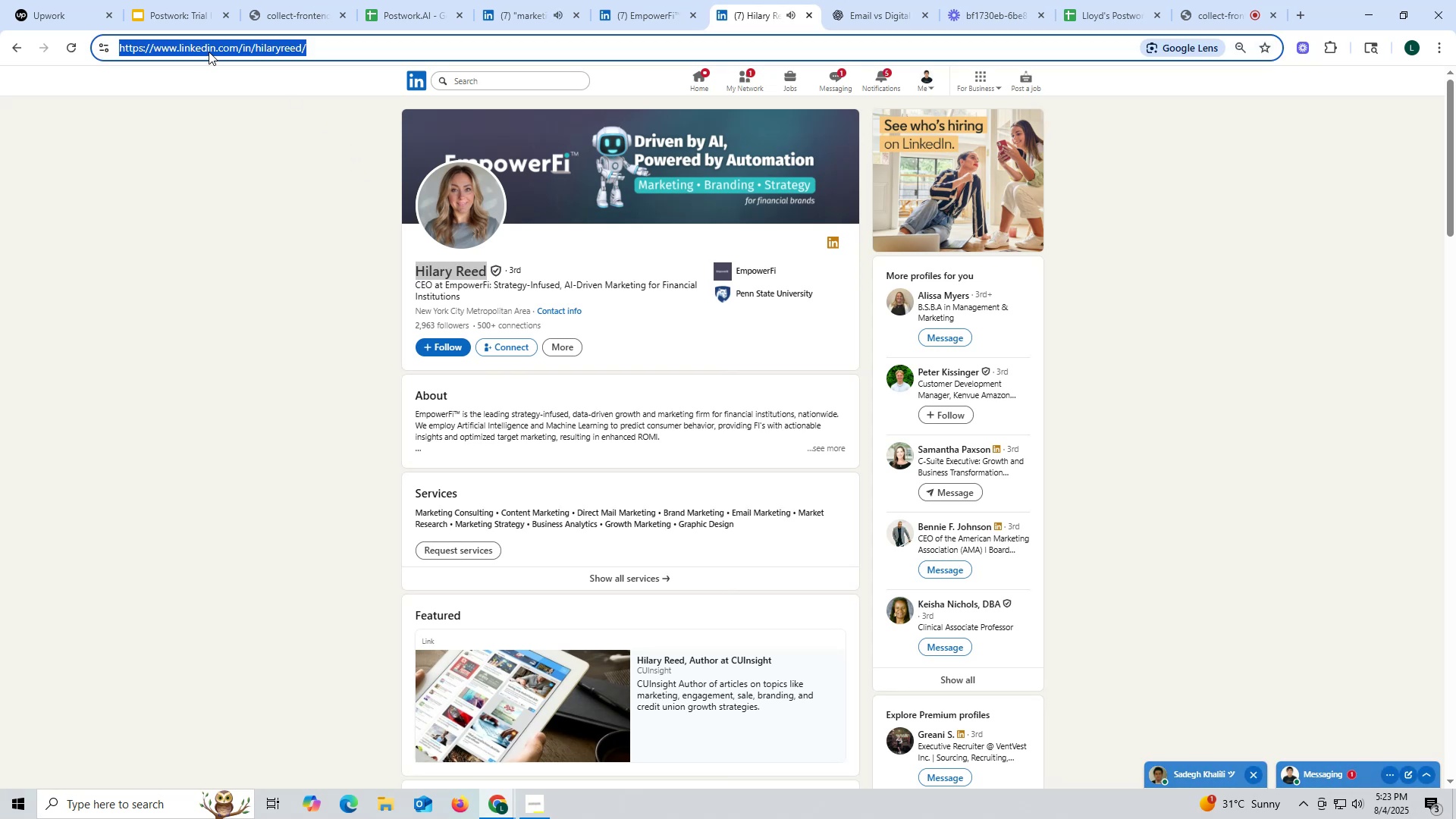 
key(Control+C)
 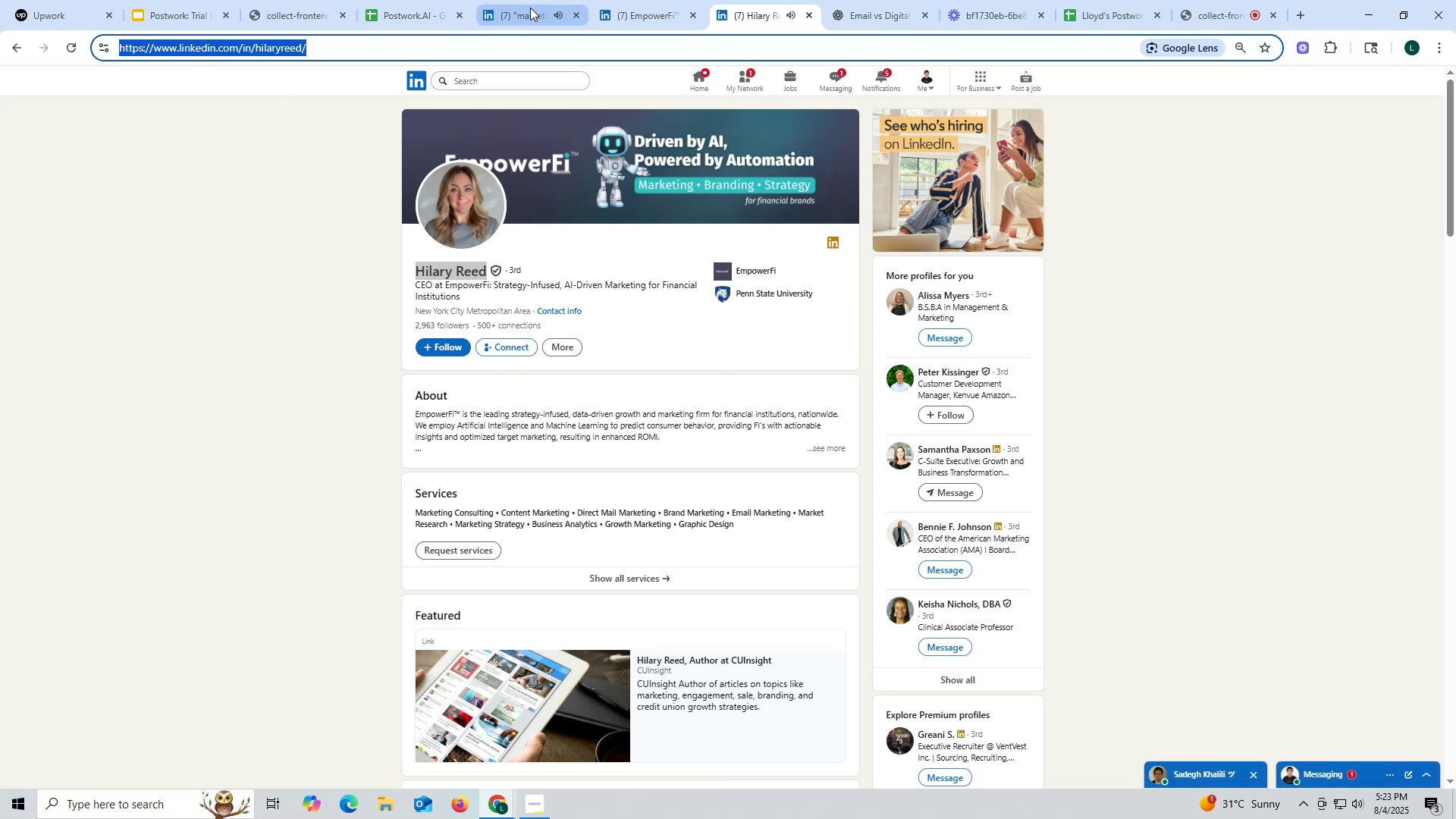 
left_click([527, 8])
 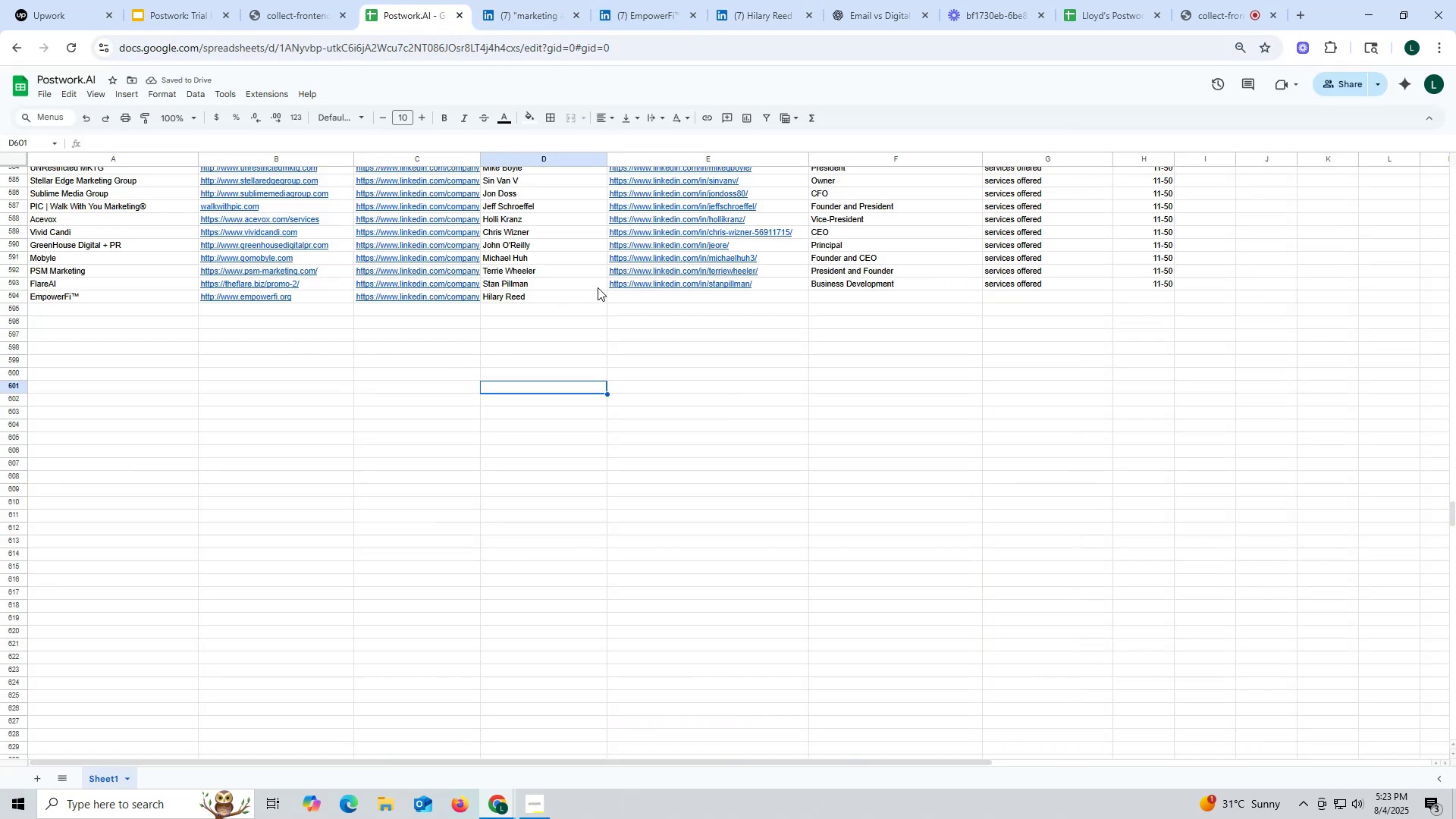 
double_click([658, 295])
 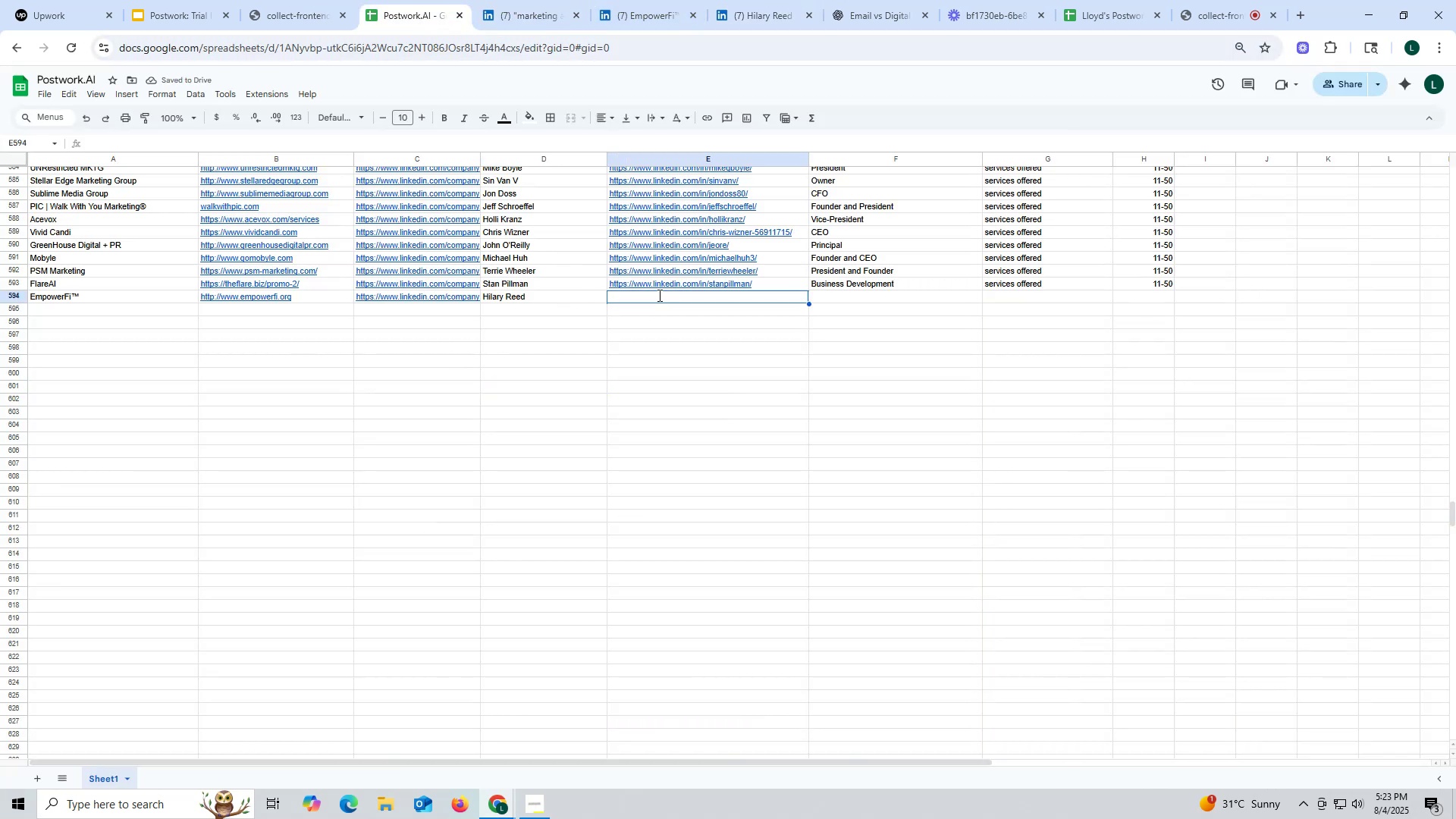 
key(Control+ControlLeft)
 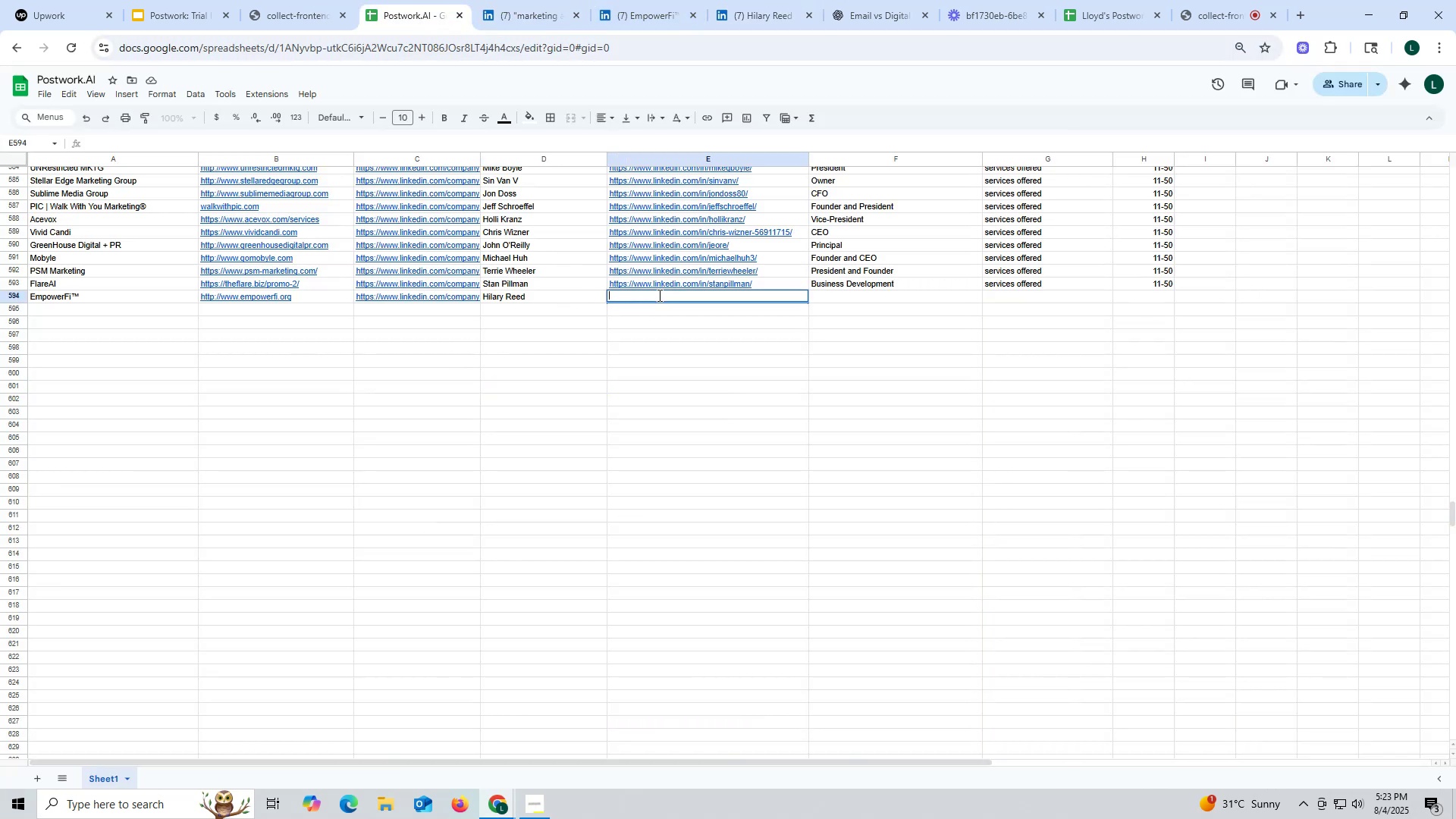 
key(Control+V)
 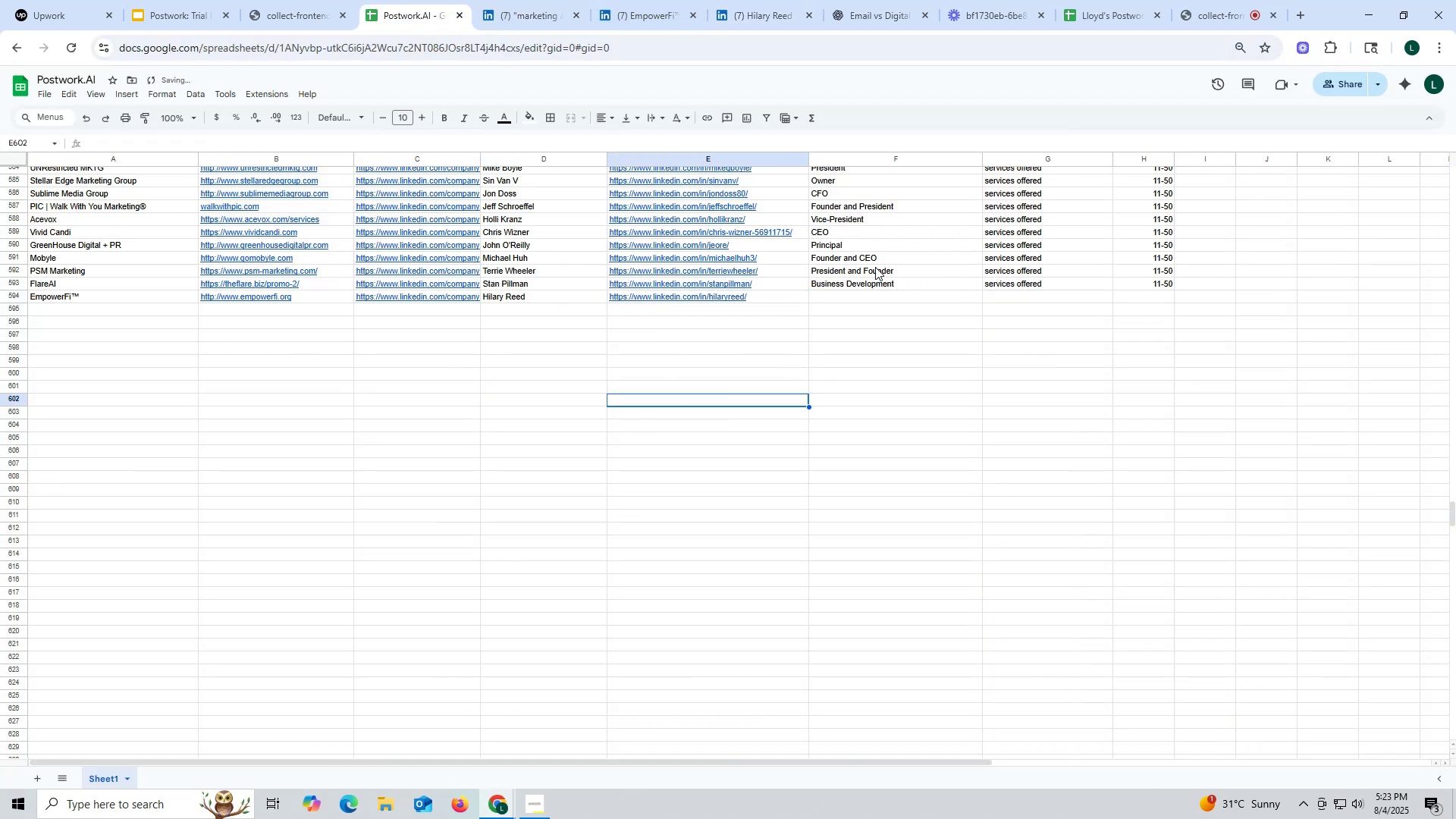 
double_click([868, 256])
 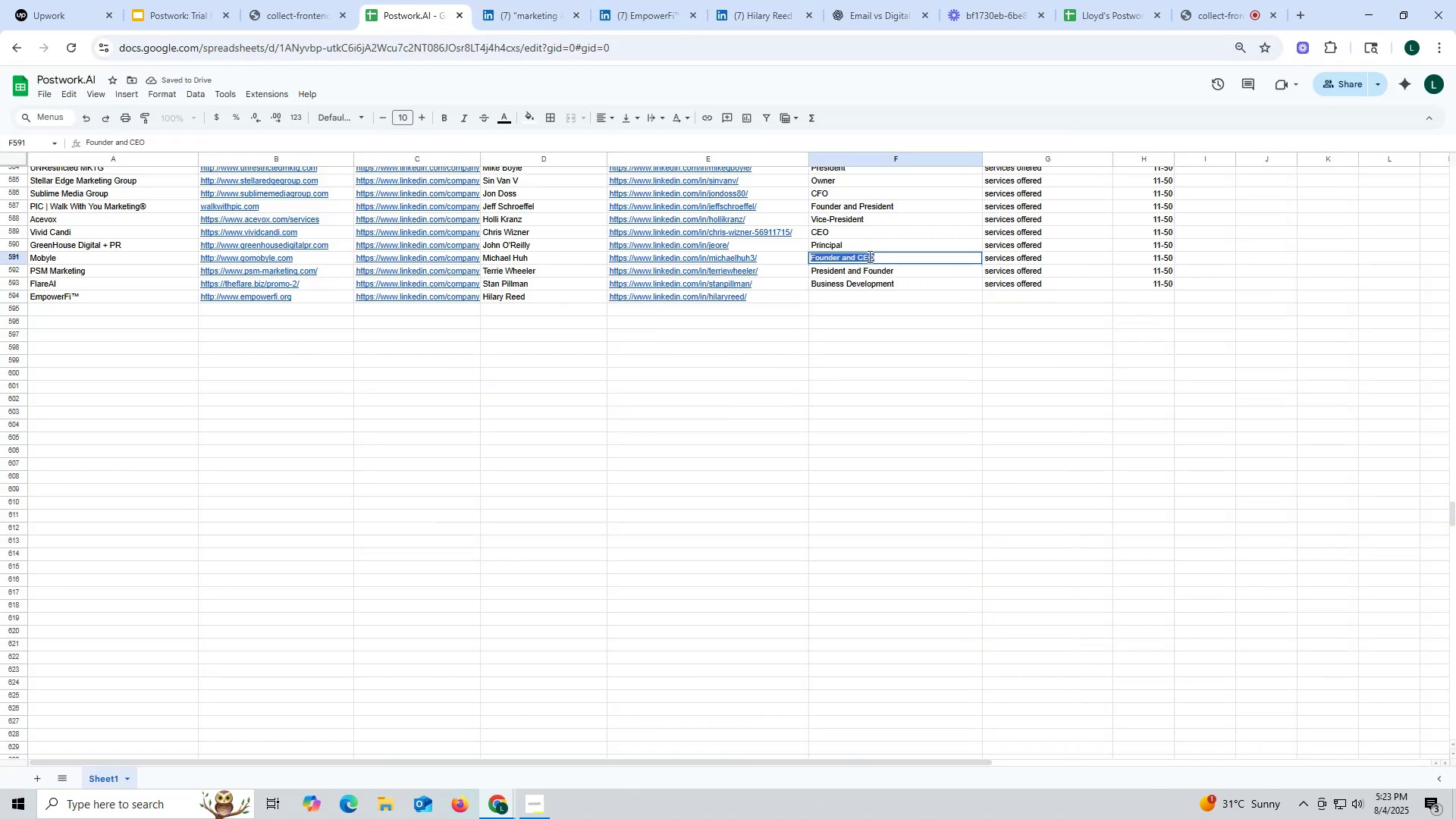 
triple_click([868, 256])
 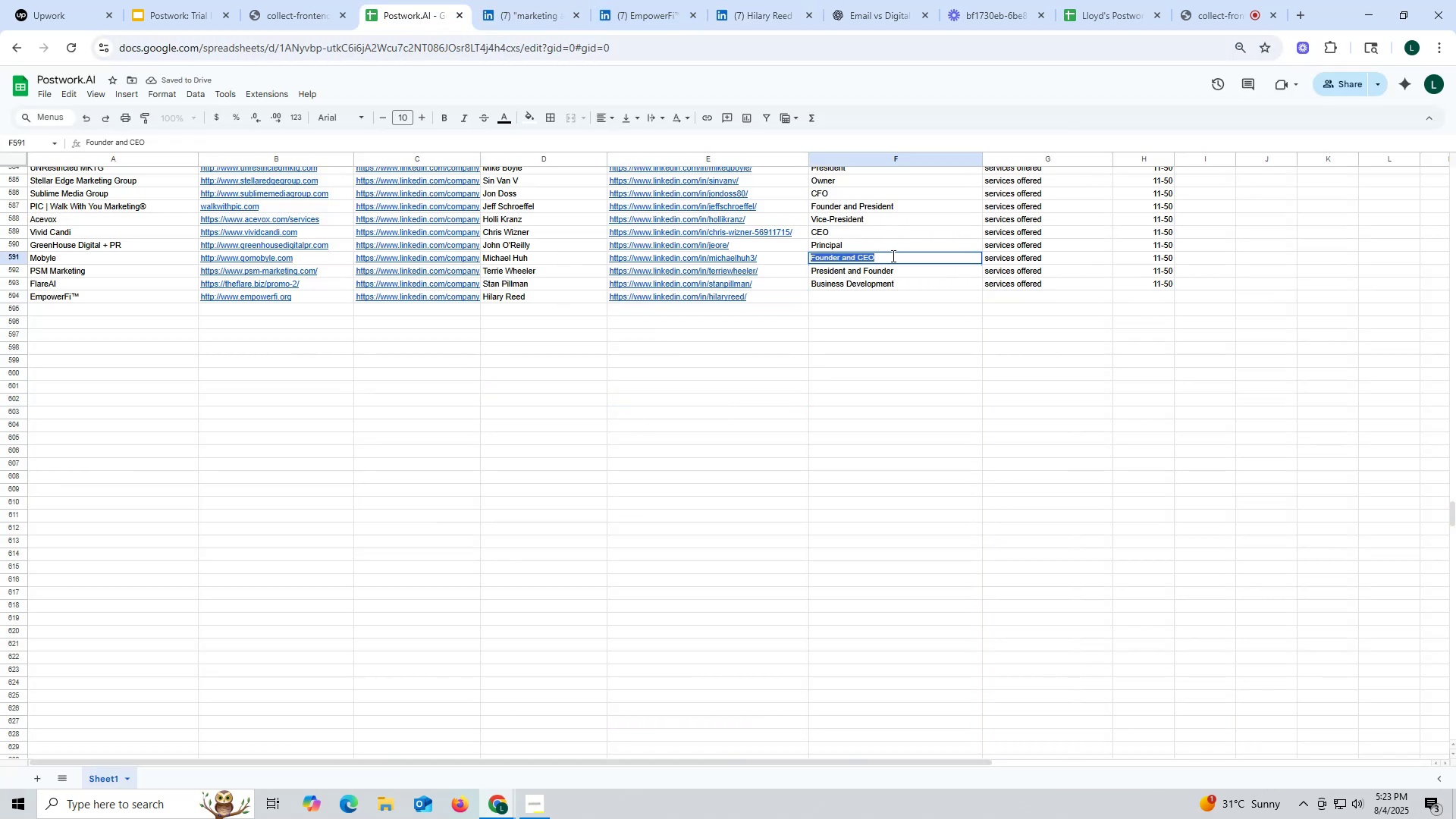 
left_click([893, 256])
 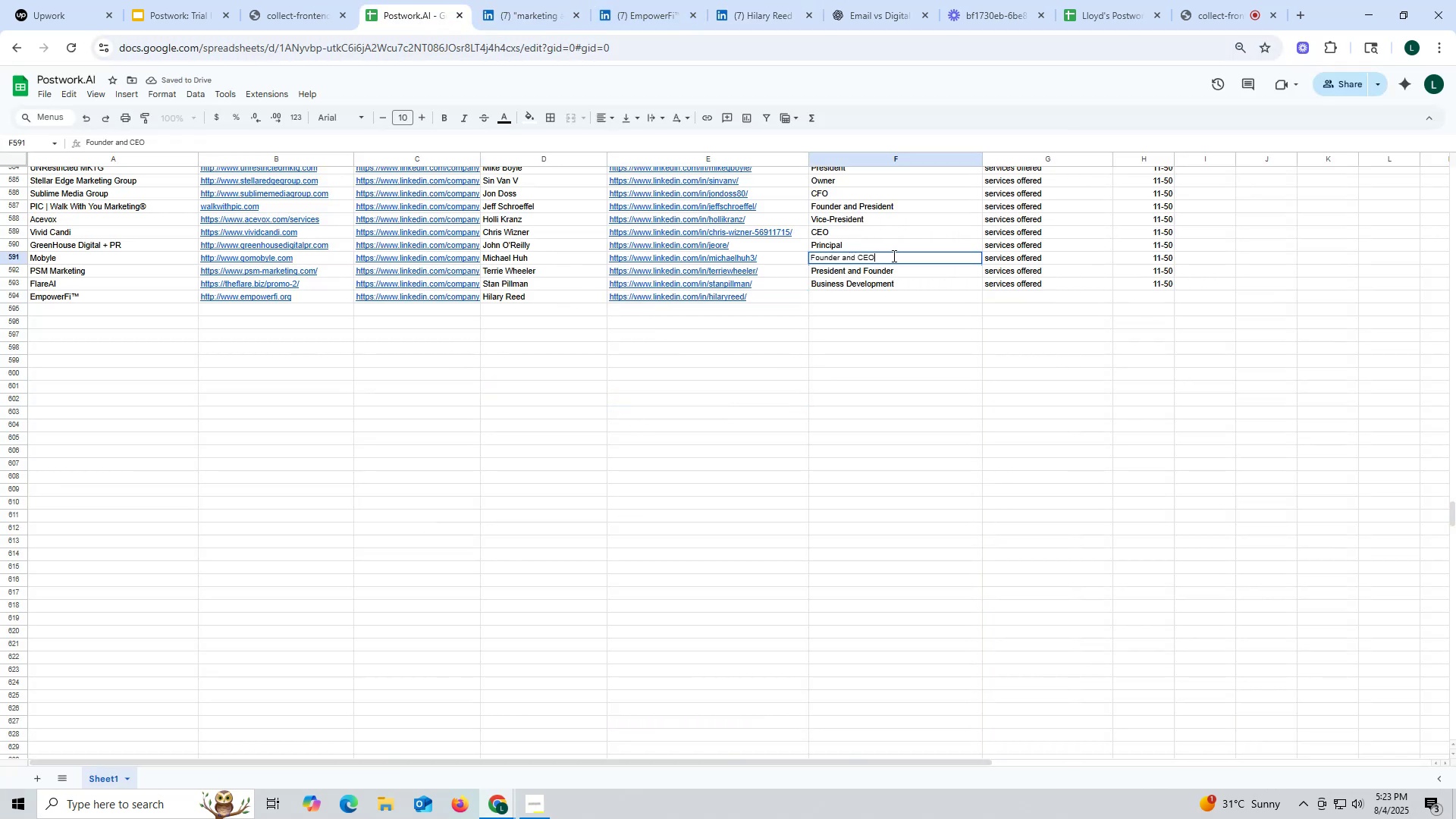 
left_click_drag(start_coordinate=[893, 256], to_coordinate=[809, 261])
 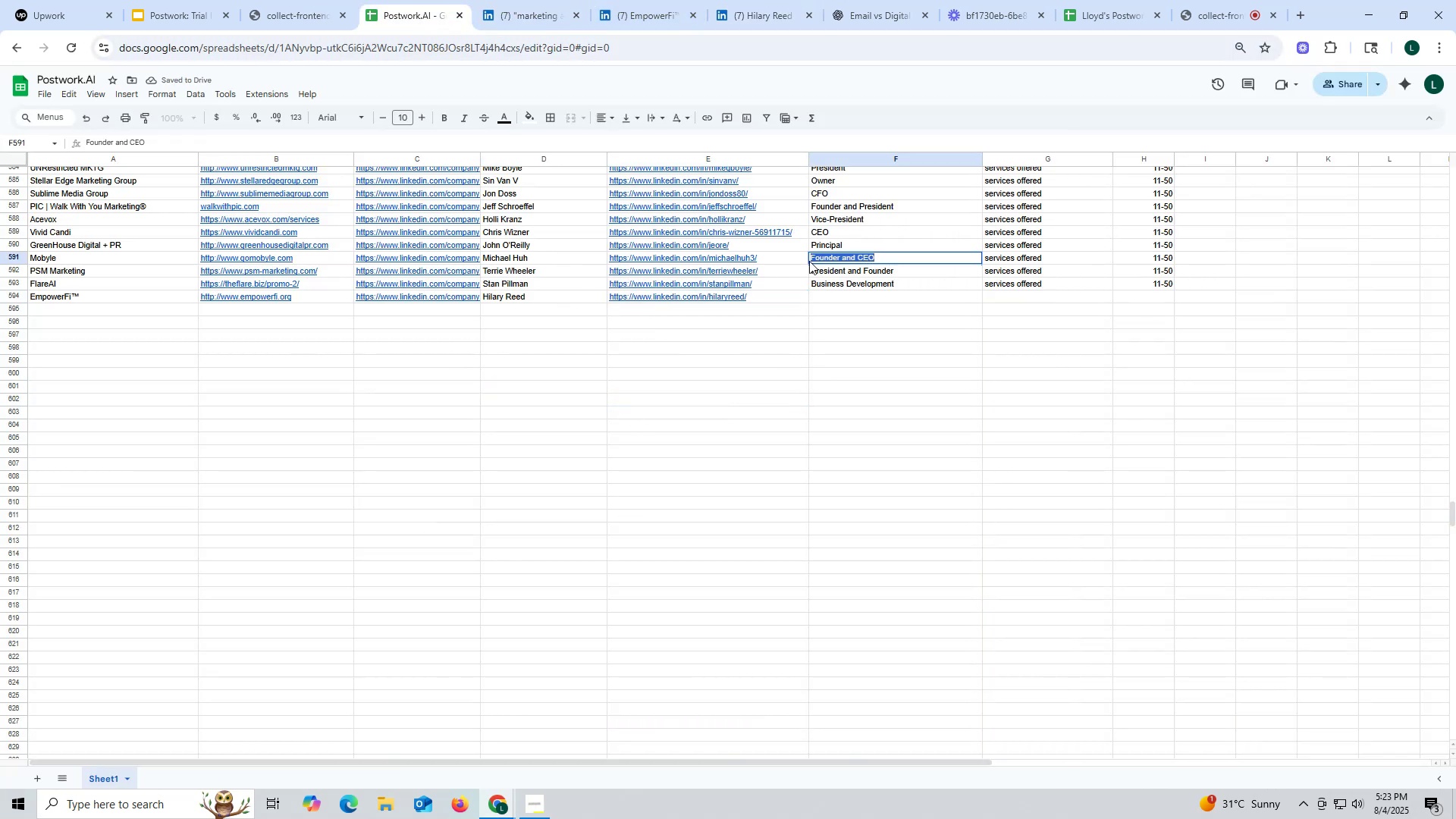 
key(Control+ControlLeft)
 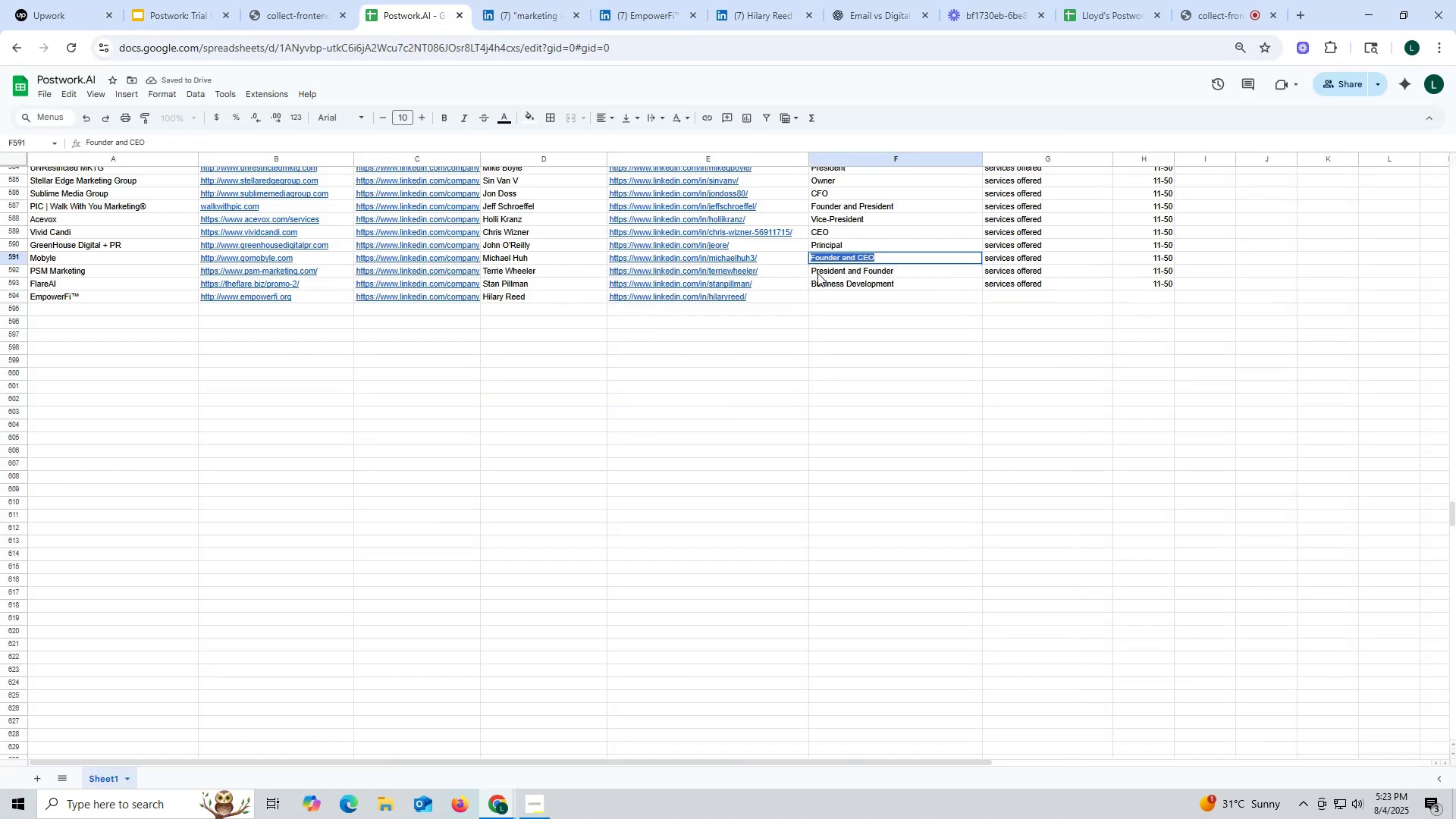 
key(Control+C)
 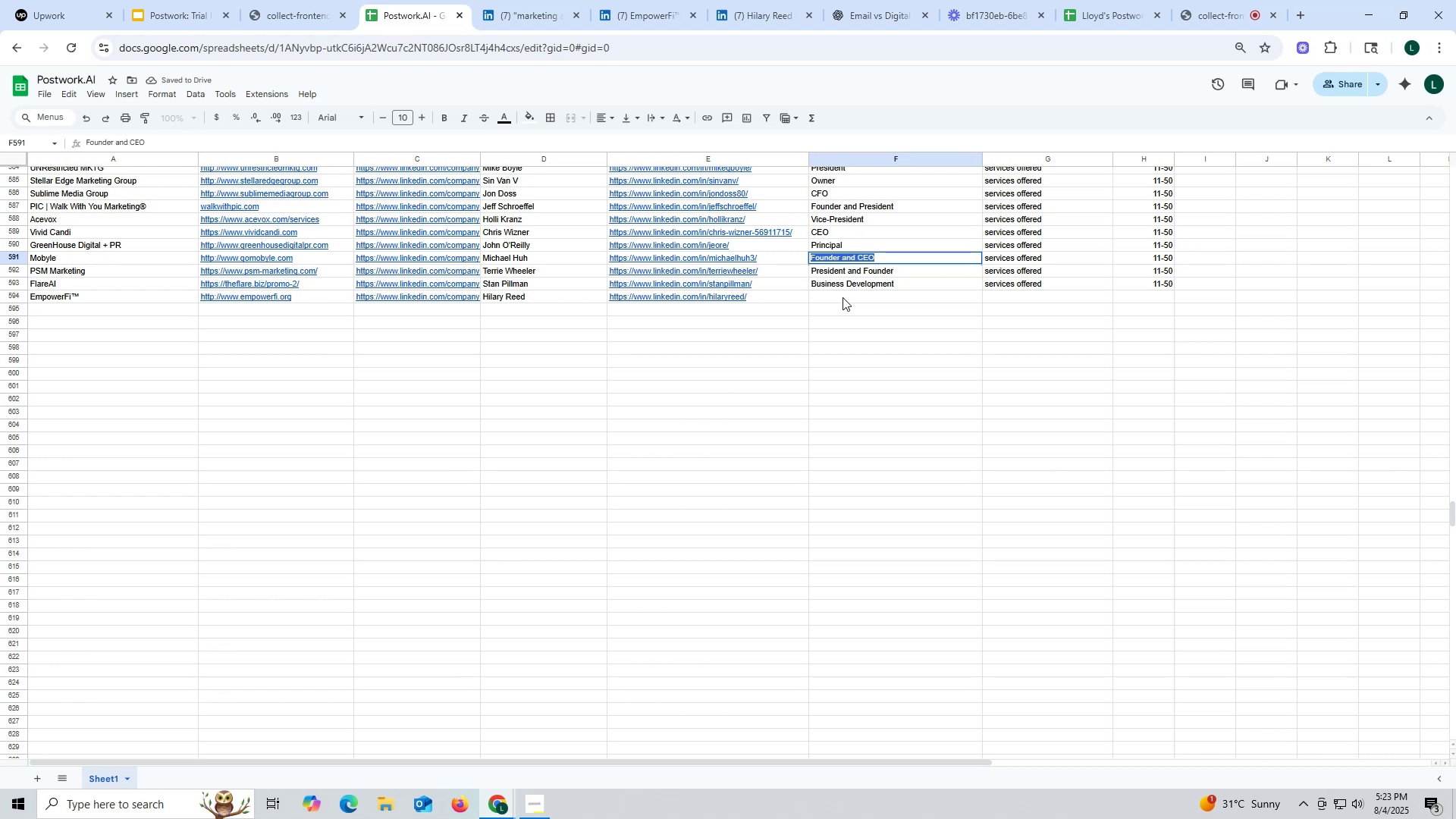 
left_click([843, 297])
 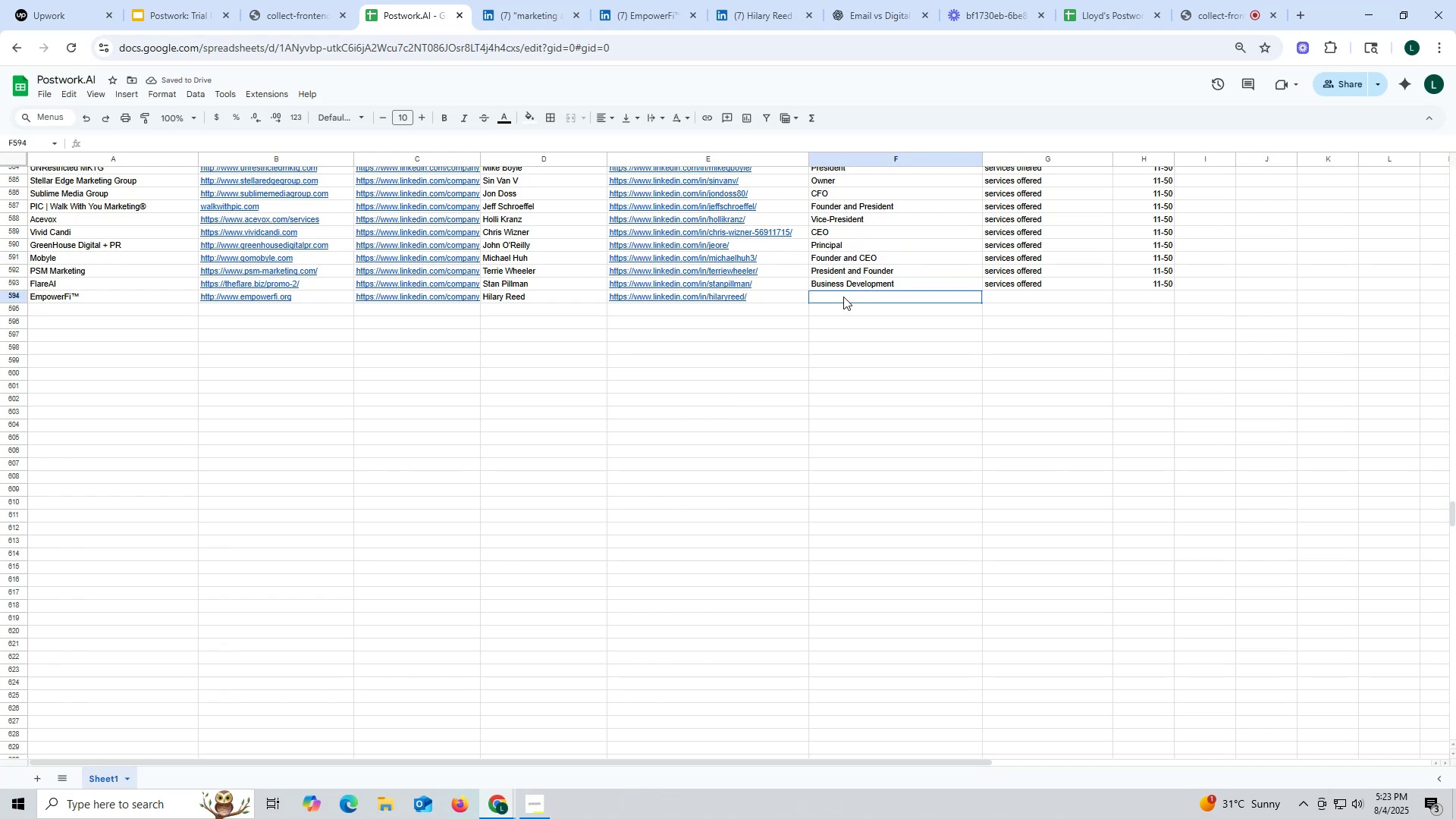 
key(Control+ControlLeft)
 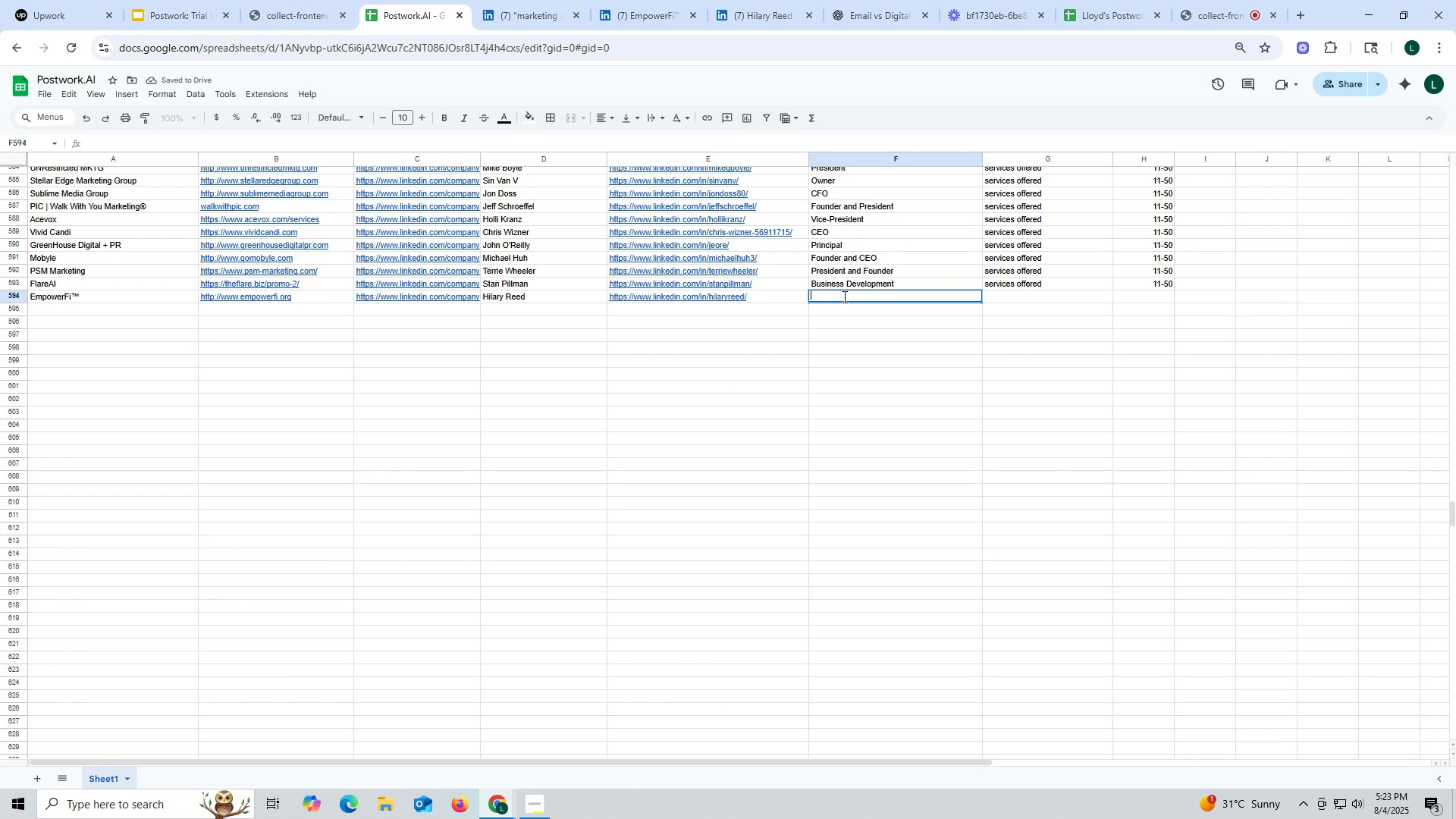 
key(Control+V)
 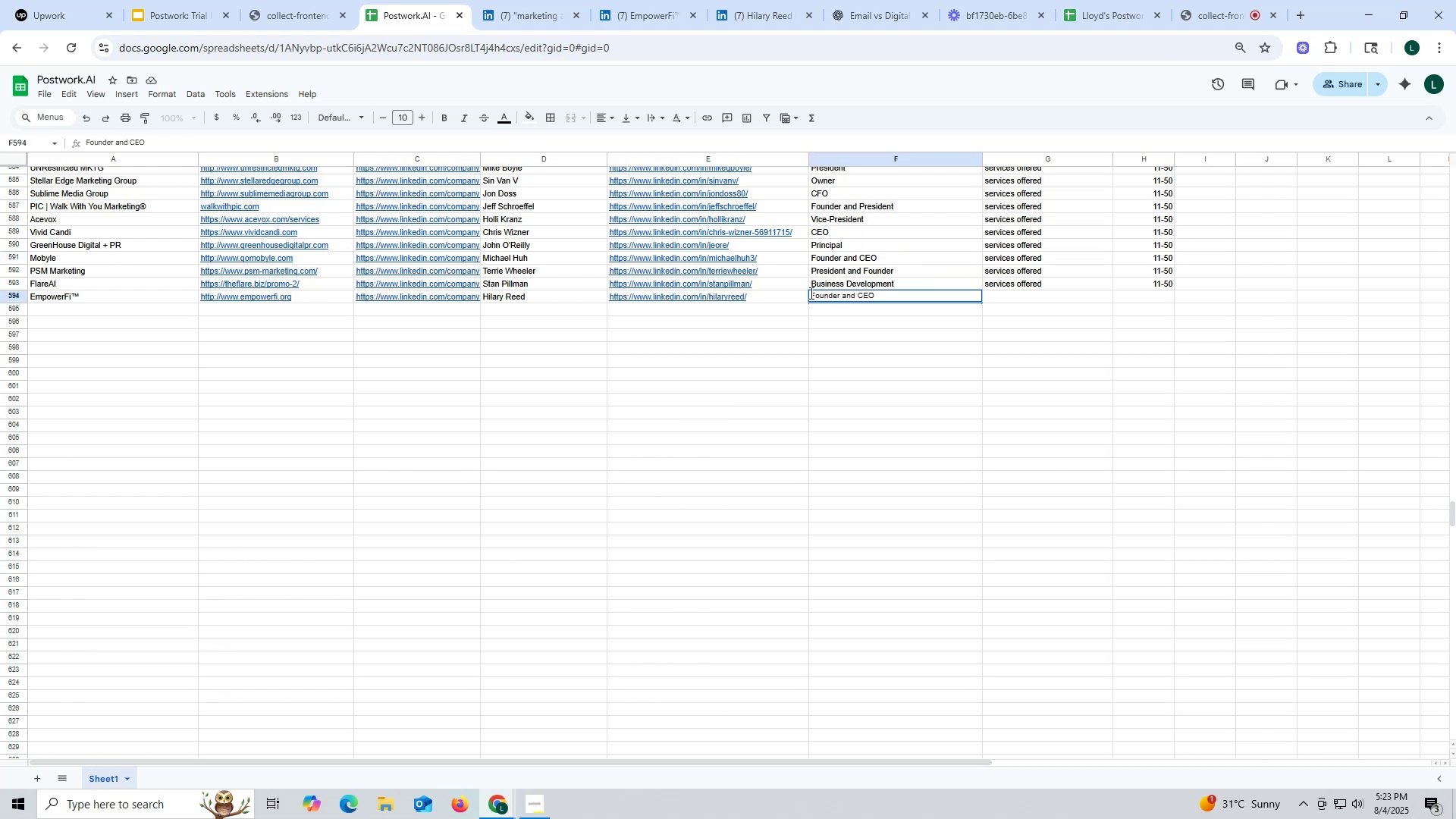 
left_click([814, 296])
 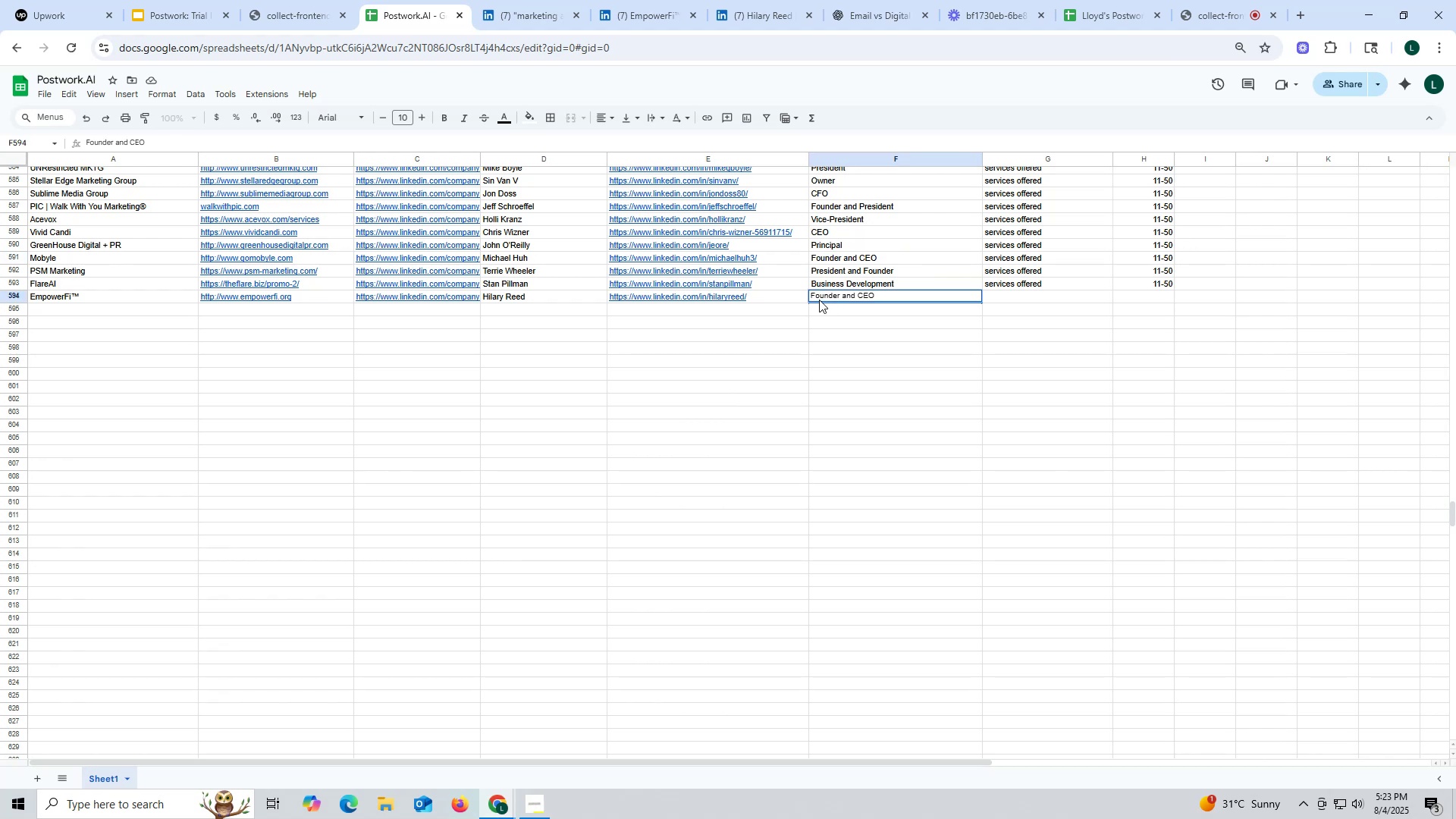 
key(ArrowLeft)
 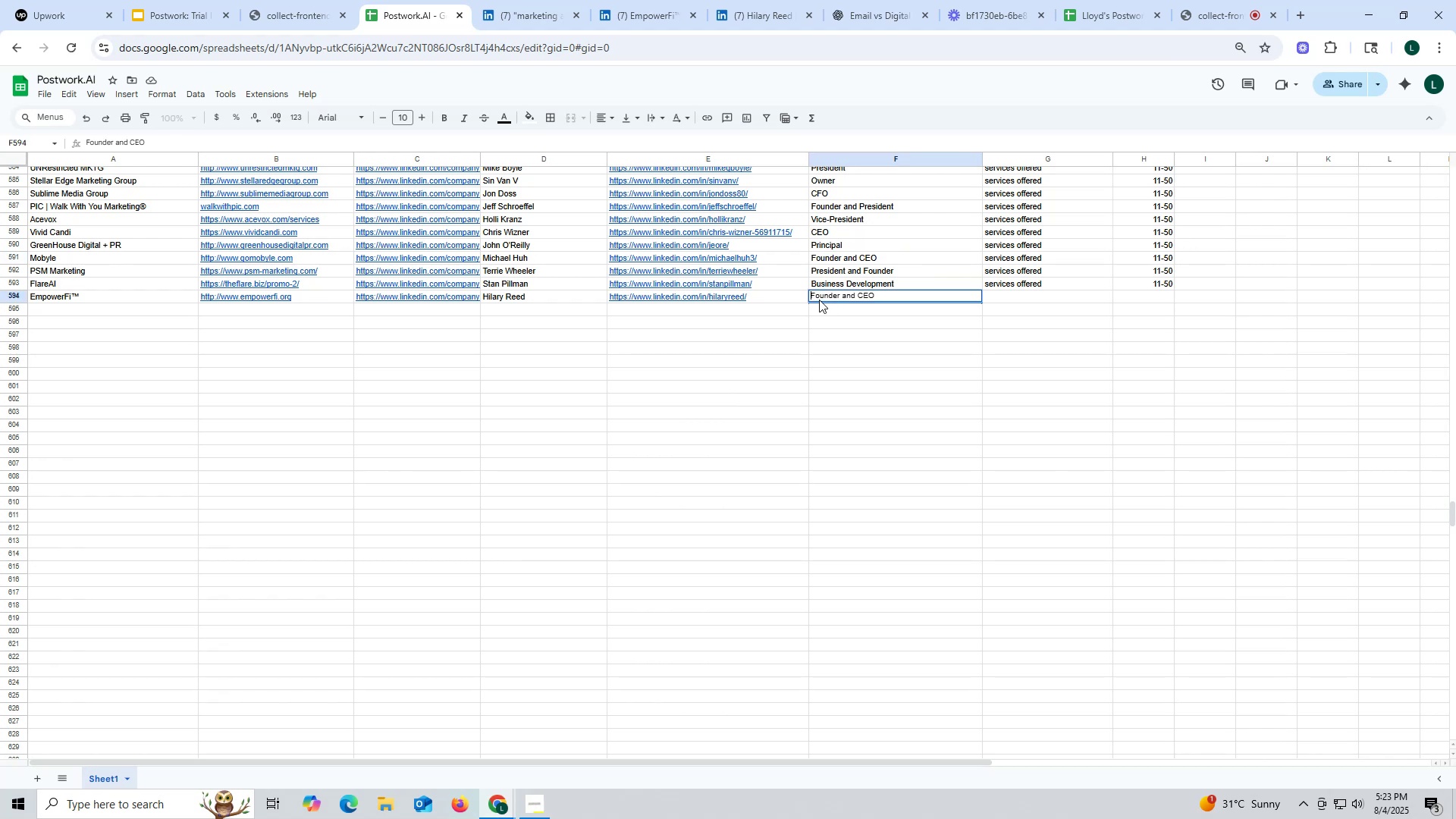 
key(ArrowLeft)
 